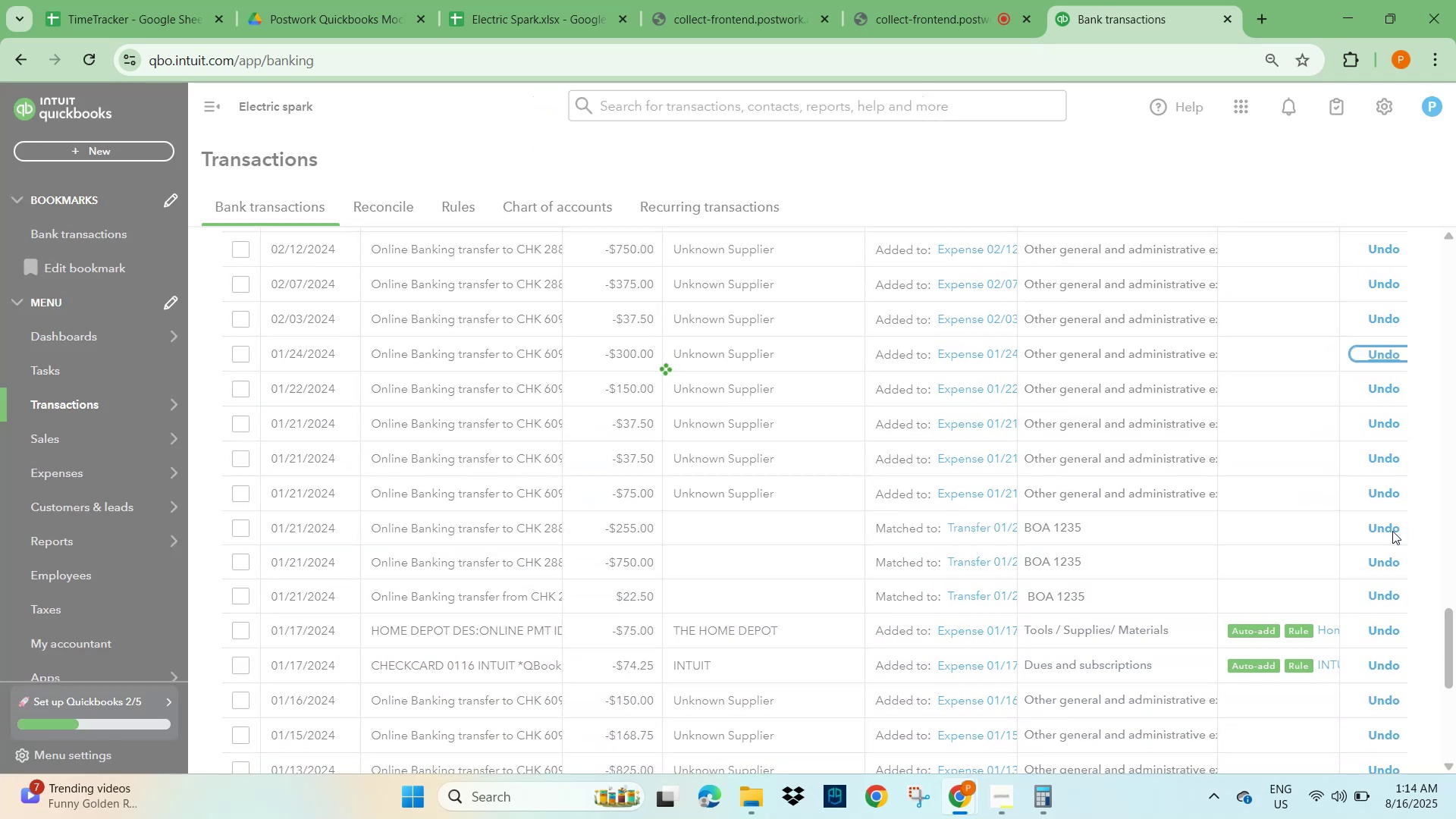 
left_click([1380, 527])
 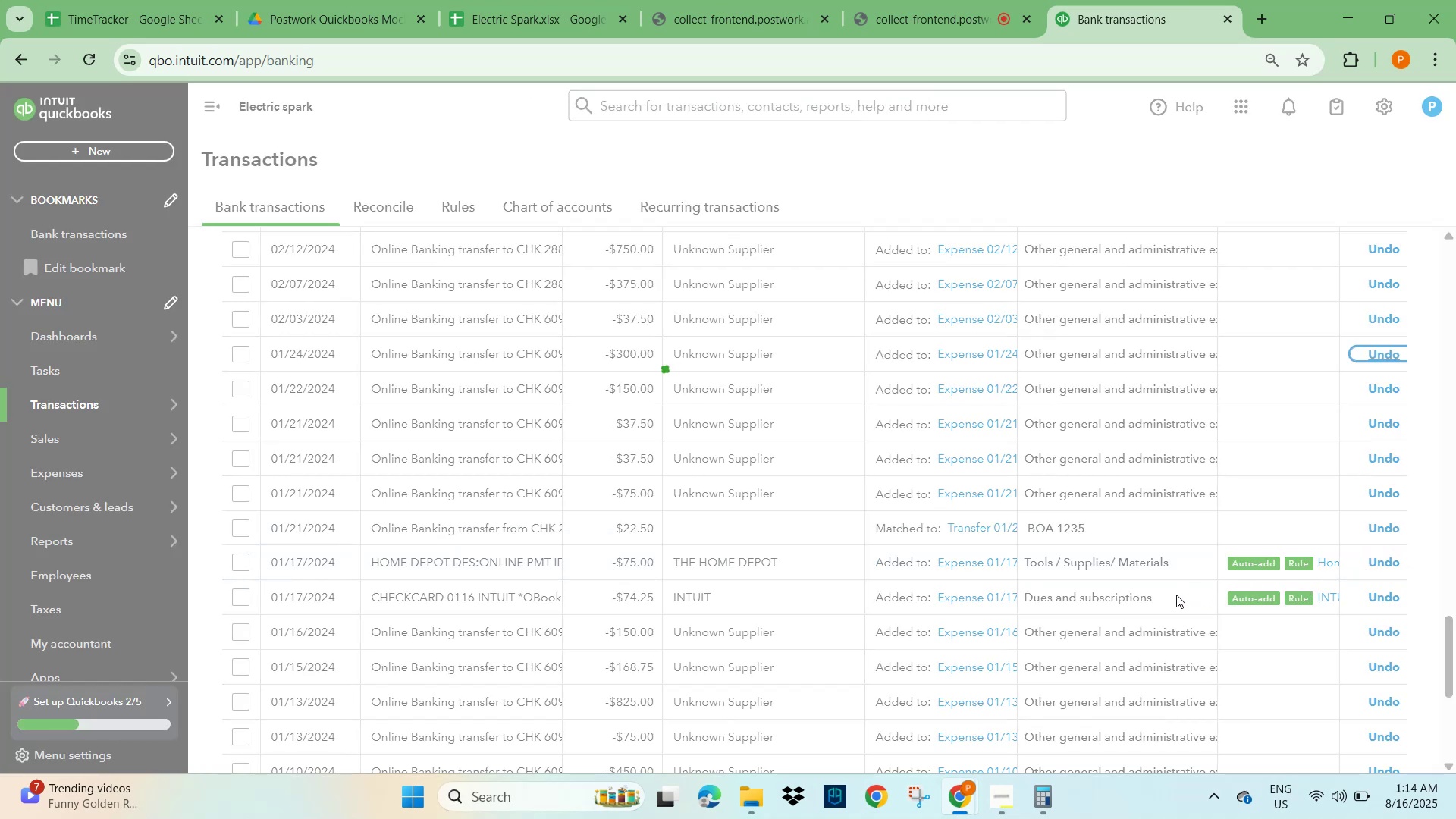 
scroll: coordinate [1174, 596], scroll_direction: down, amount: 4.0
 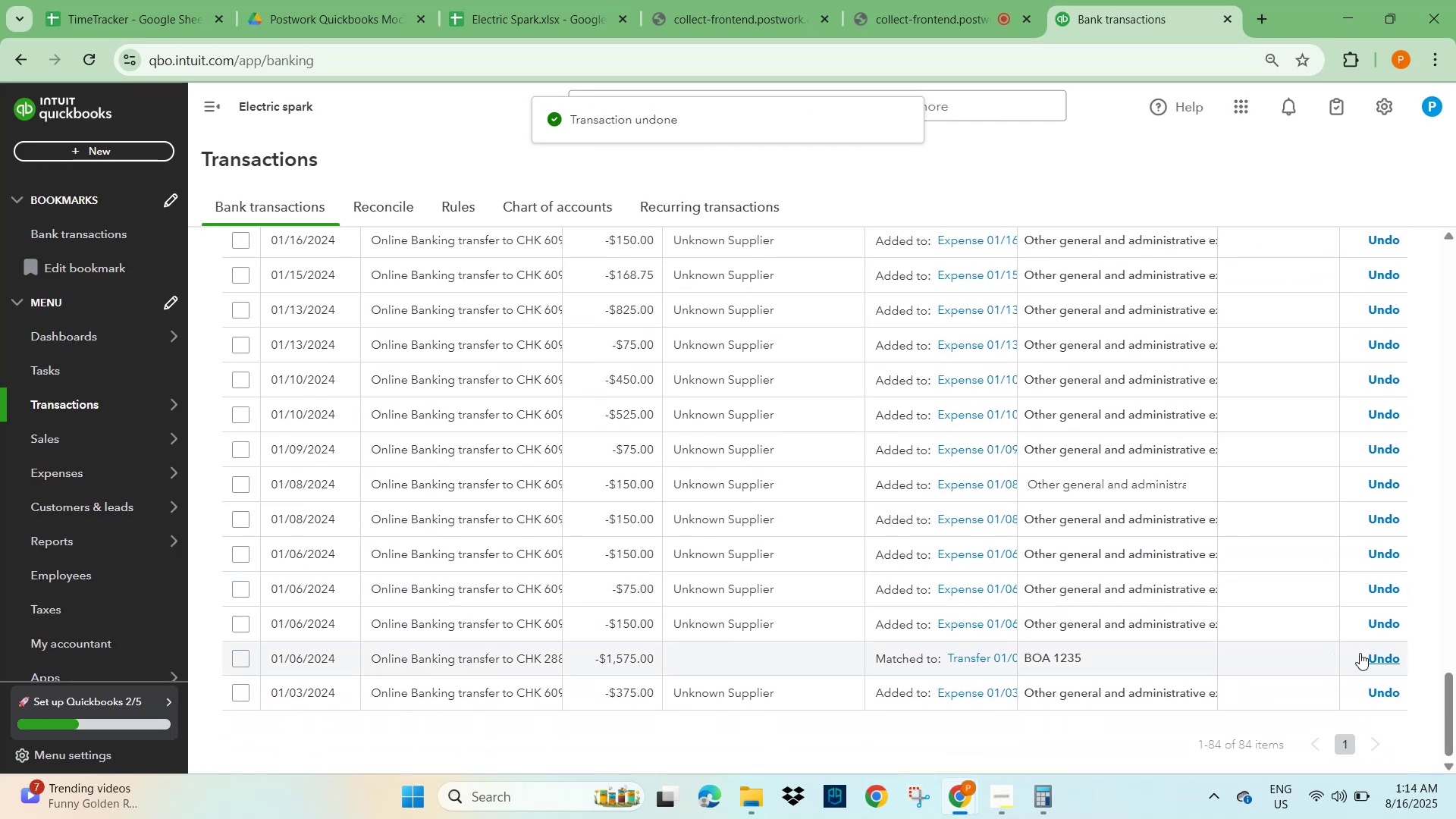 
left_click([1385, 658])
 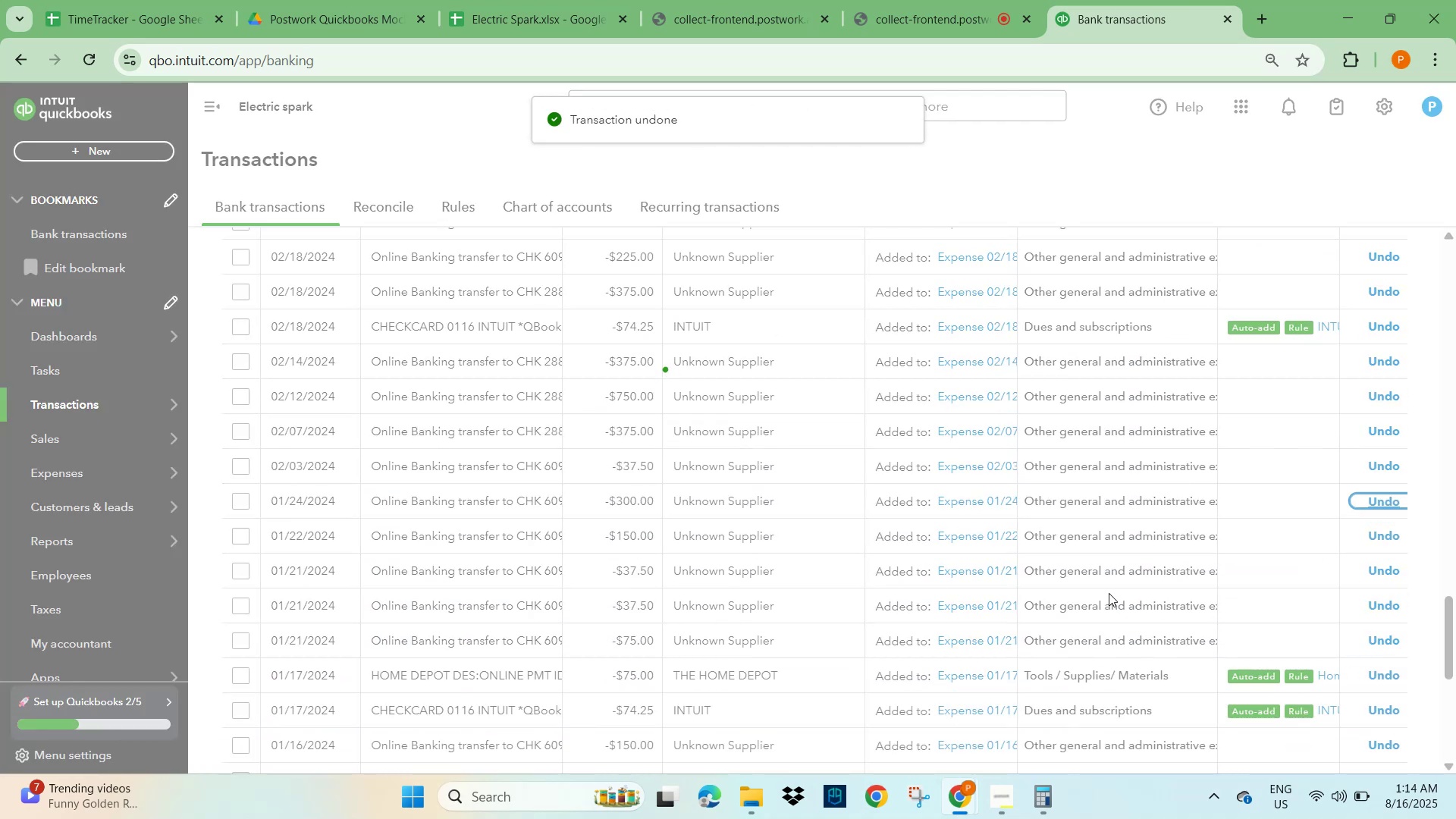 
scroll: coordinate [1109, 592], scroll_direction: down, amount: 7.0
 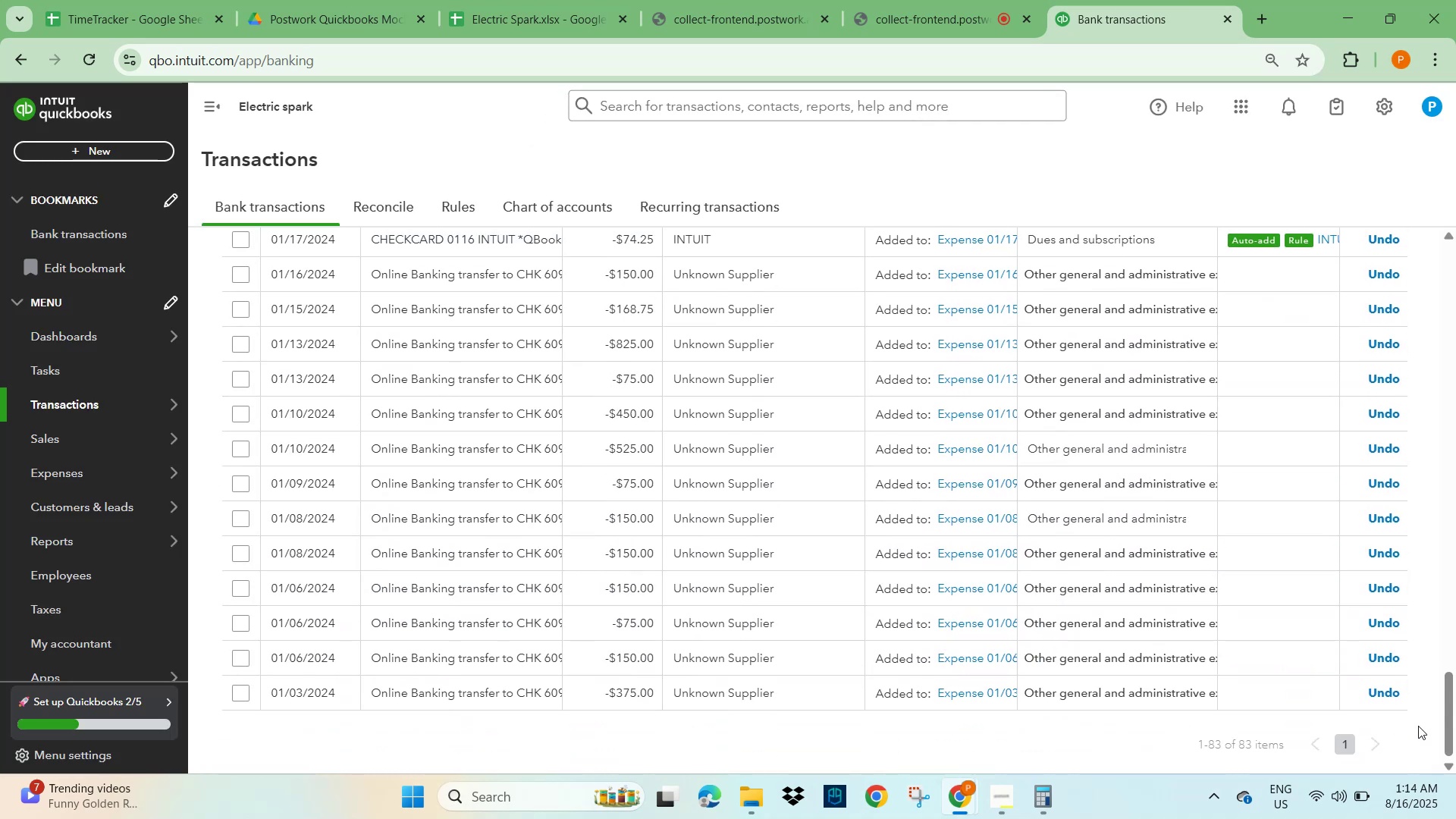 
left_click_drag(start_coordinate=[1452, 691], to_coordinate=[1455, 255])
 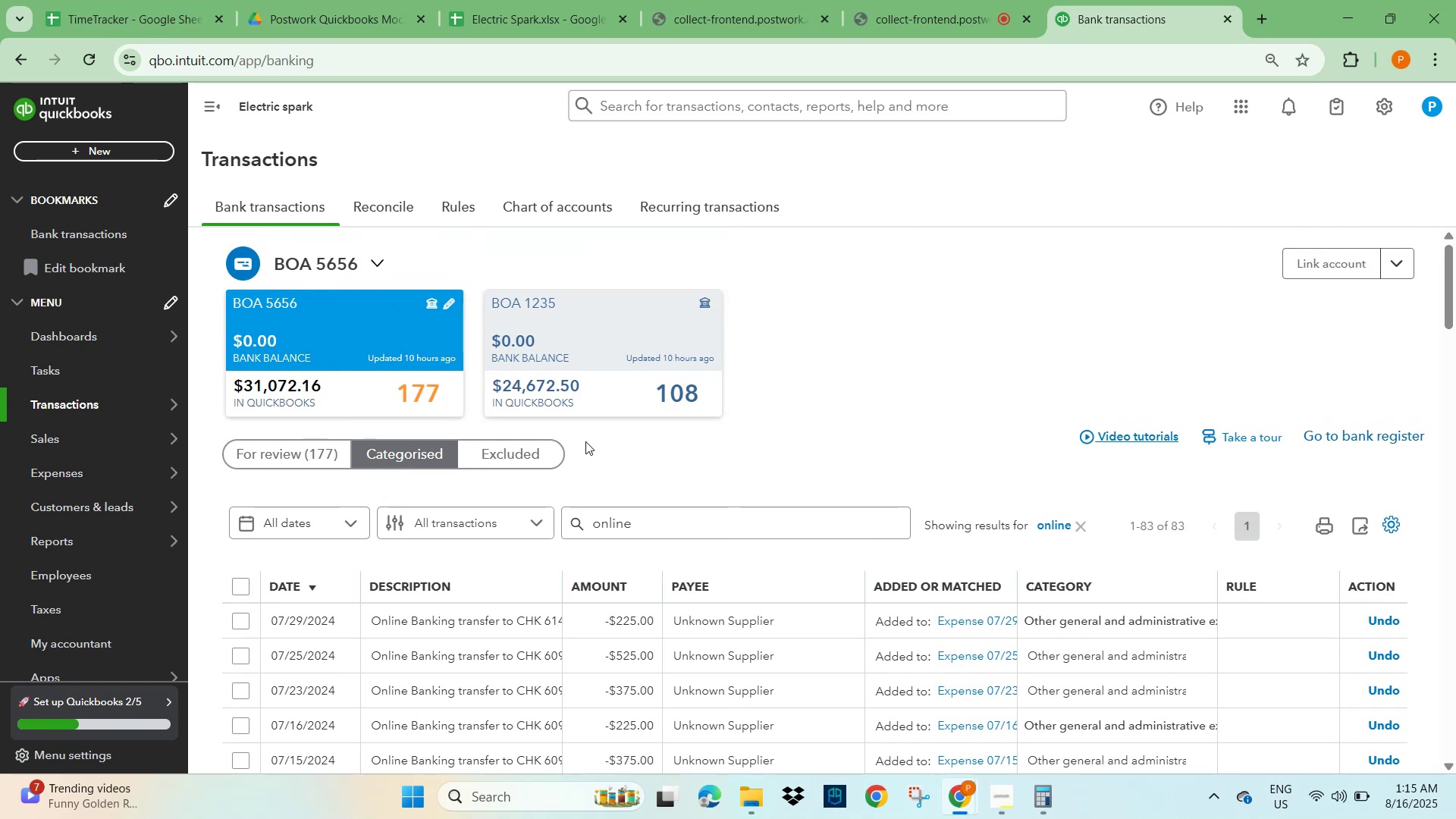 
left_click([874, 372])
 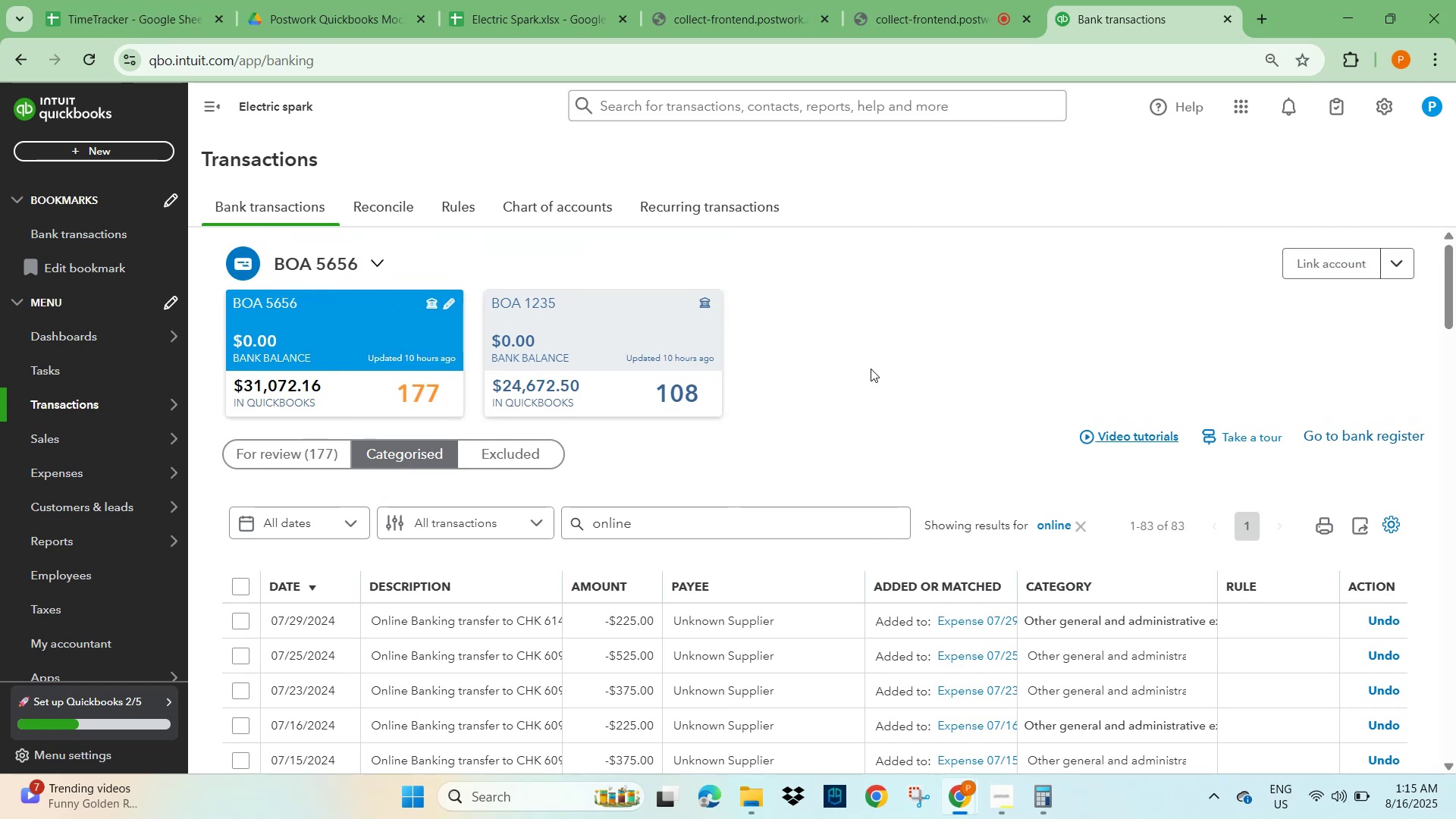 
key(F5)
 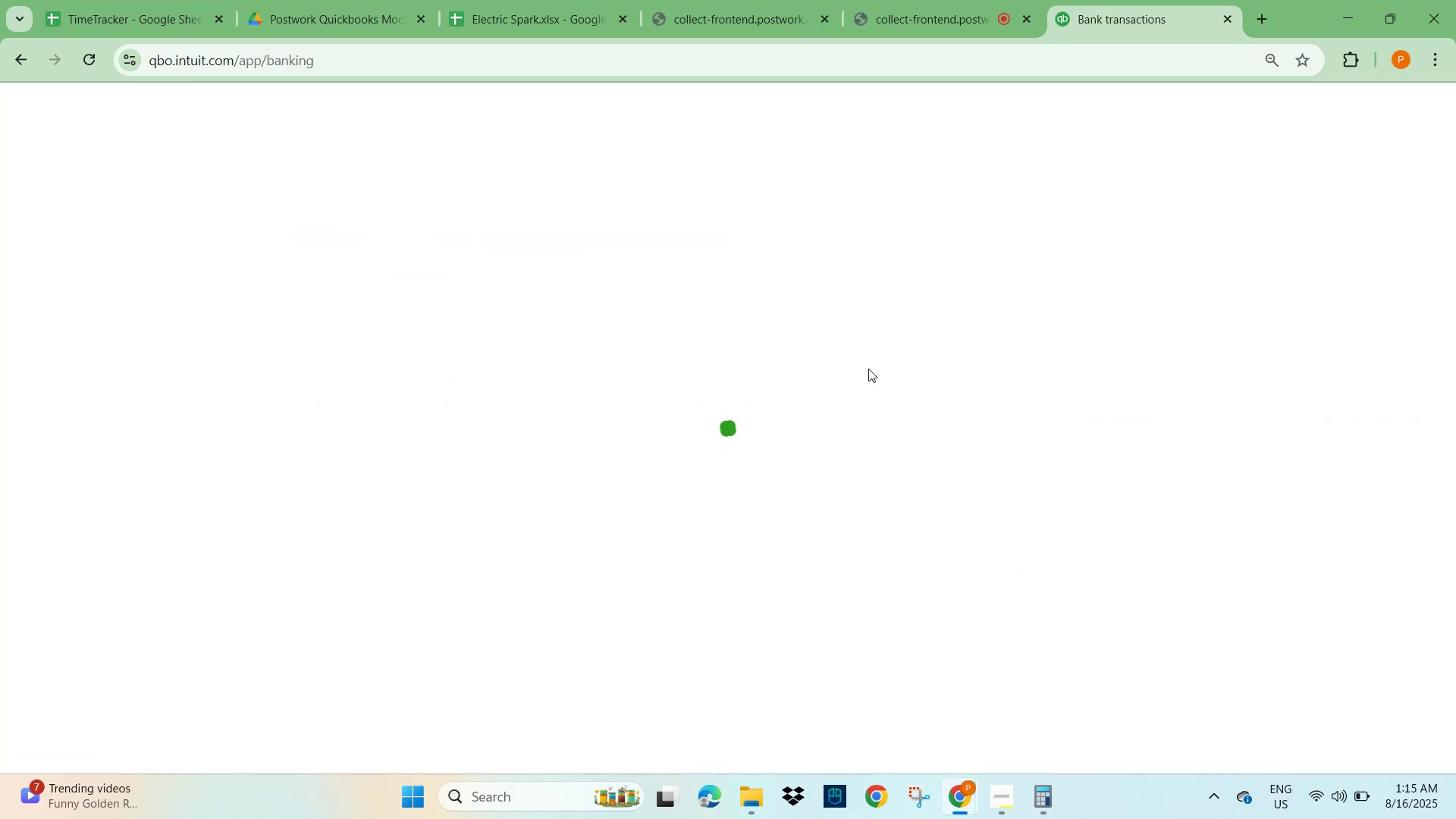 
wait(7.76)
 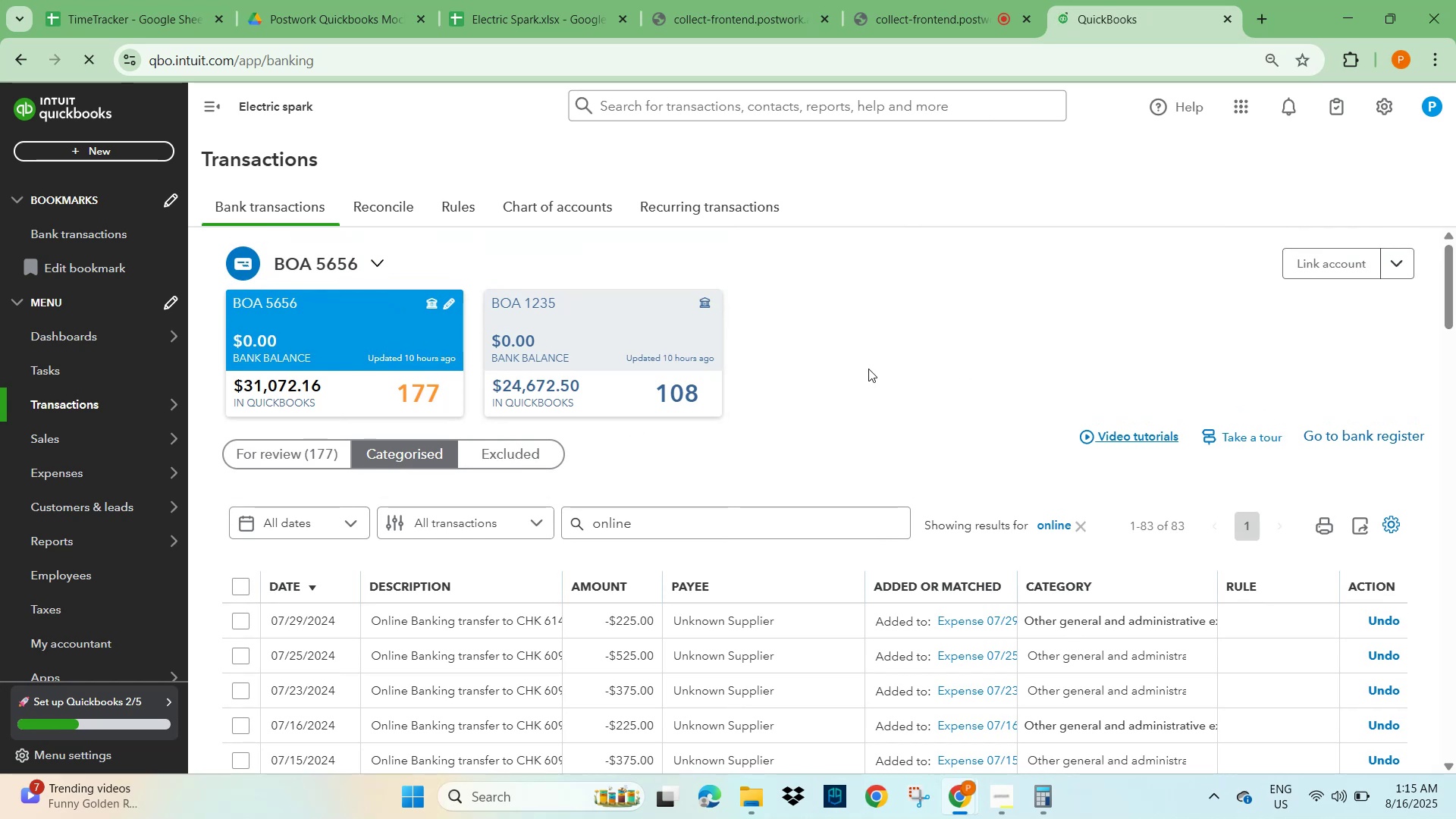 
left_click([868, 369])
 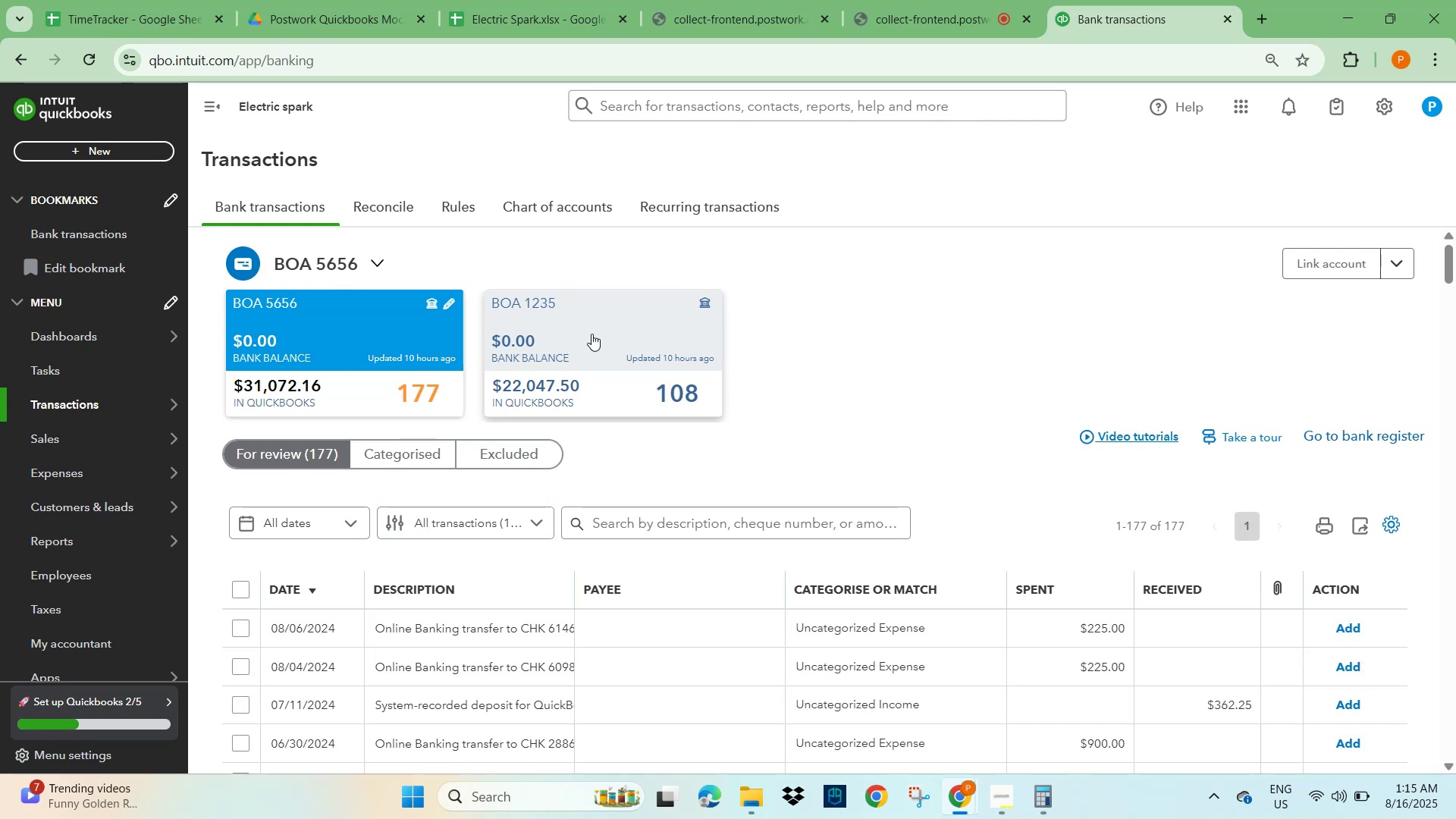 
left_click([615, 345])
 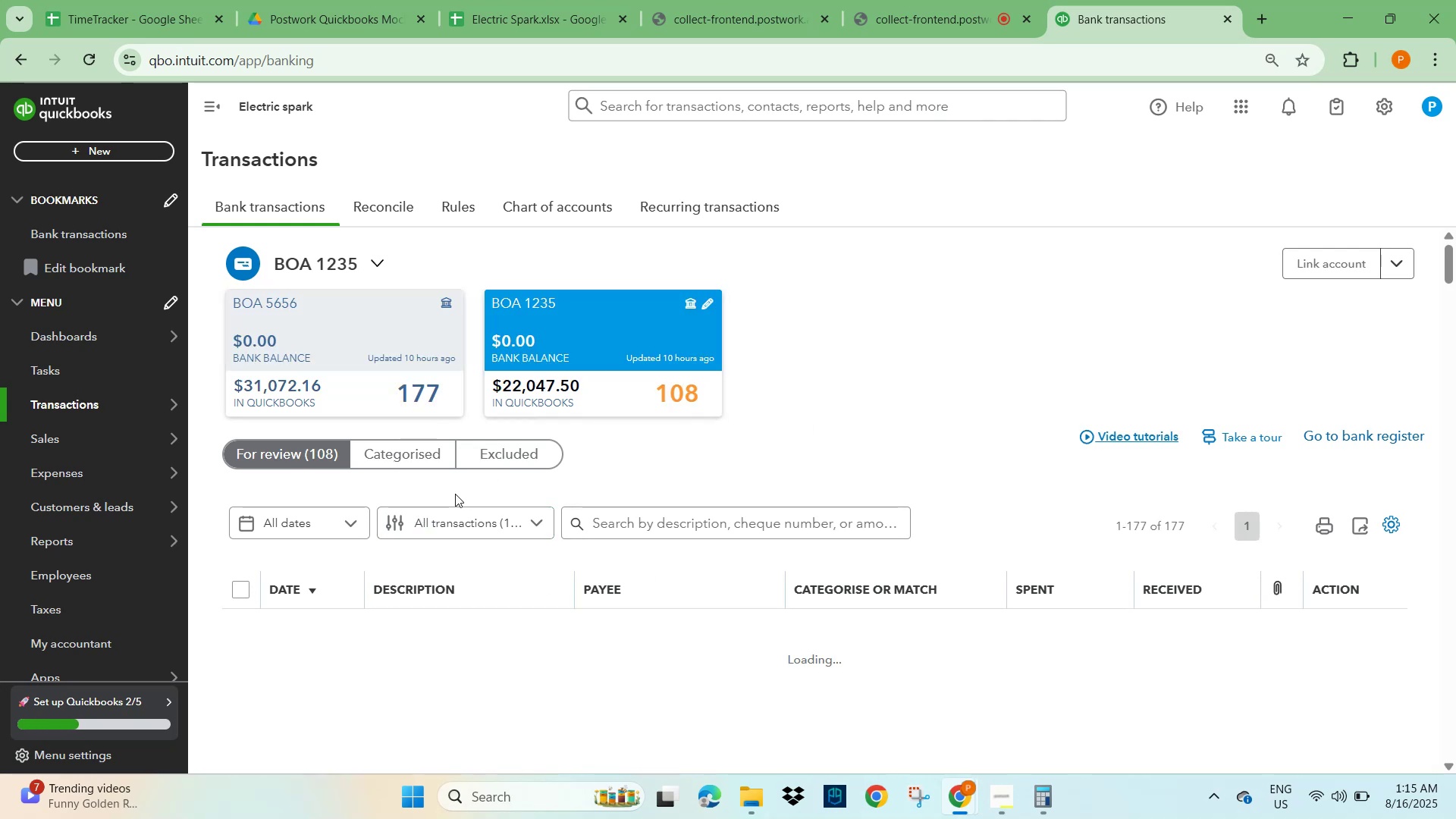 
left_click([444, 523])
 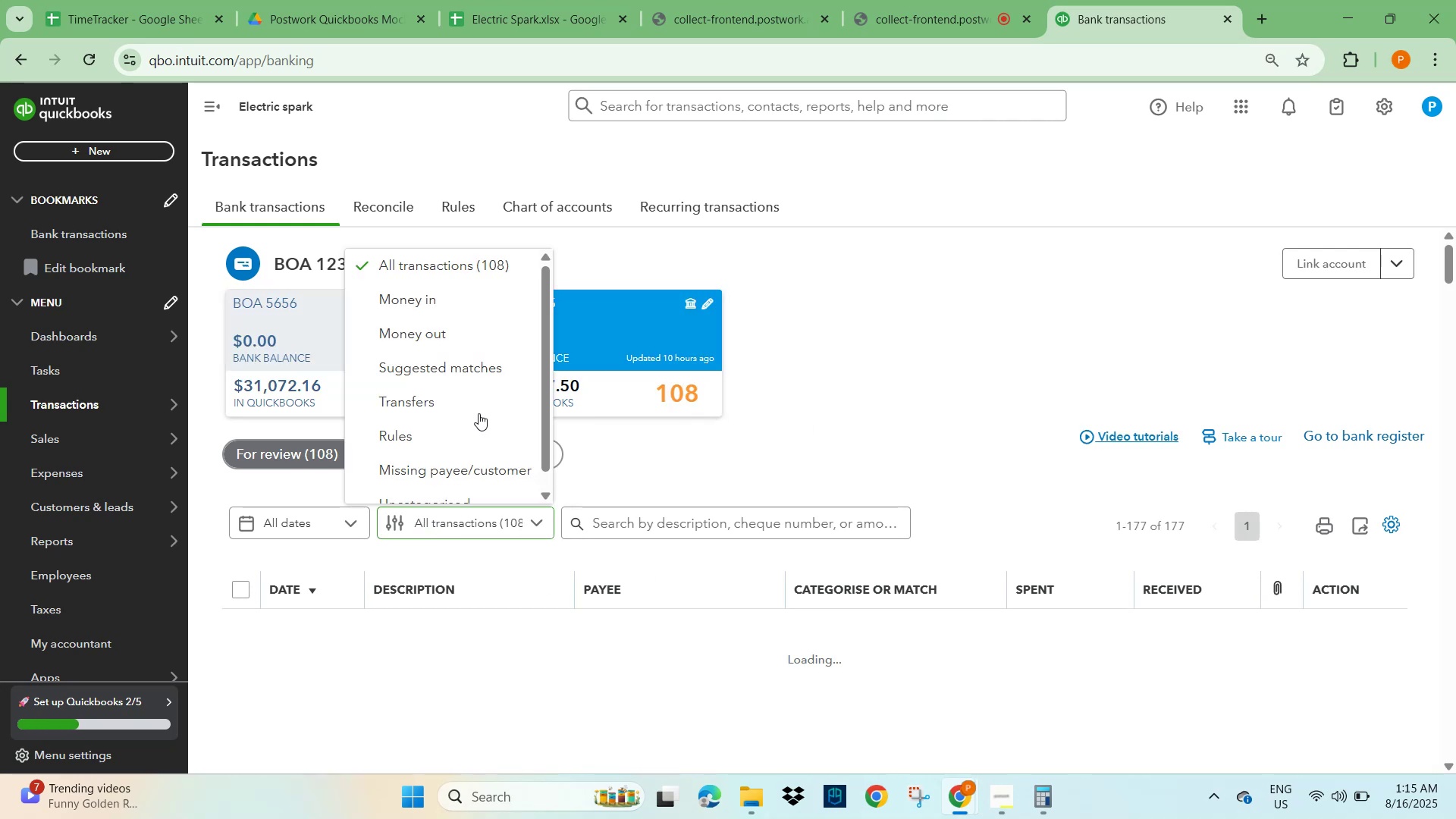 
left_click([962, 334])
 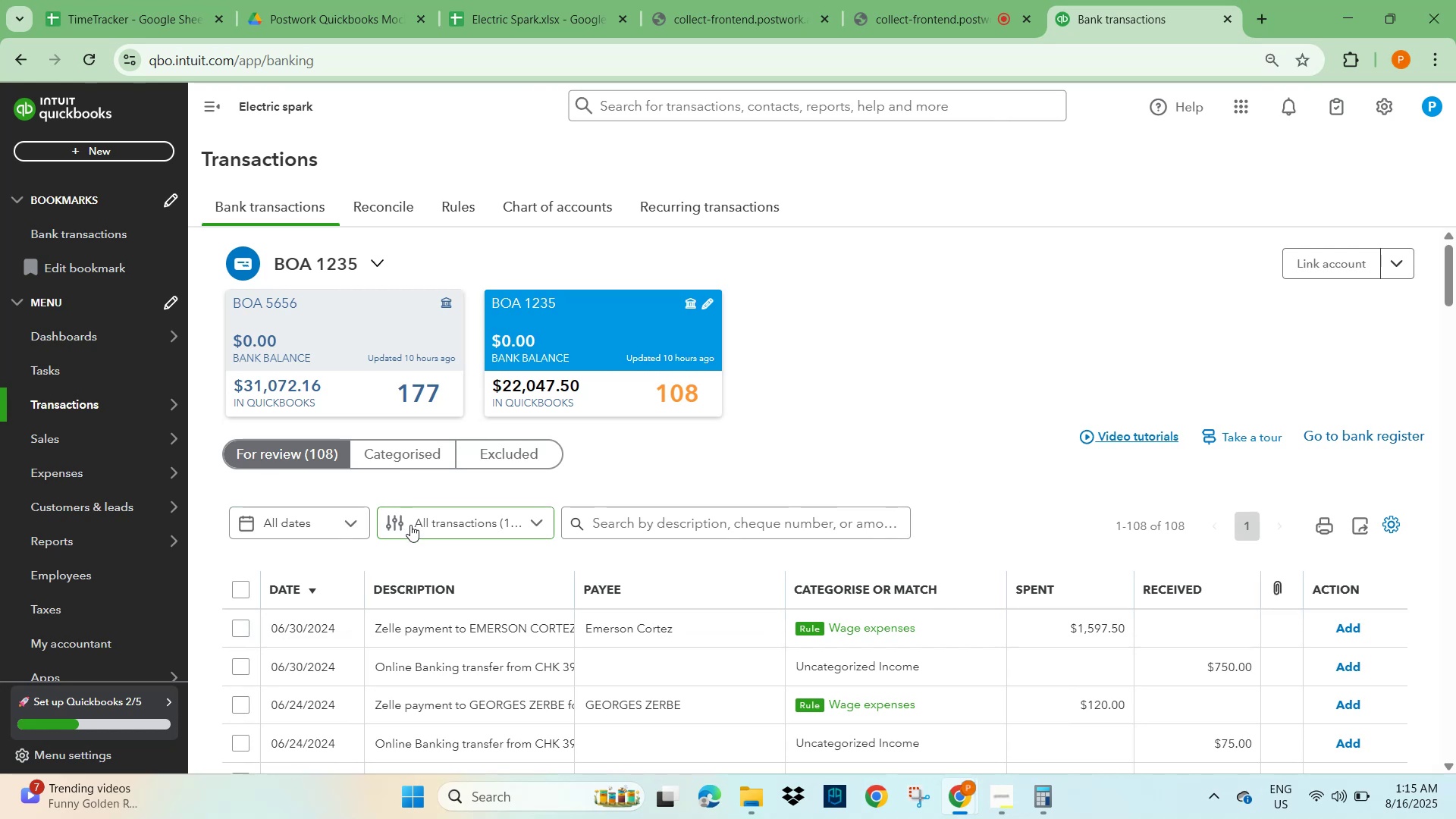 
left_click([460, 525])
 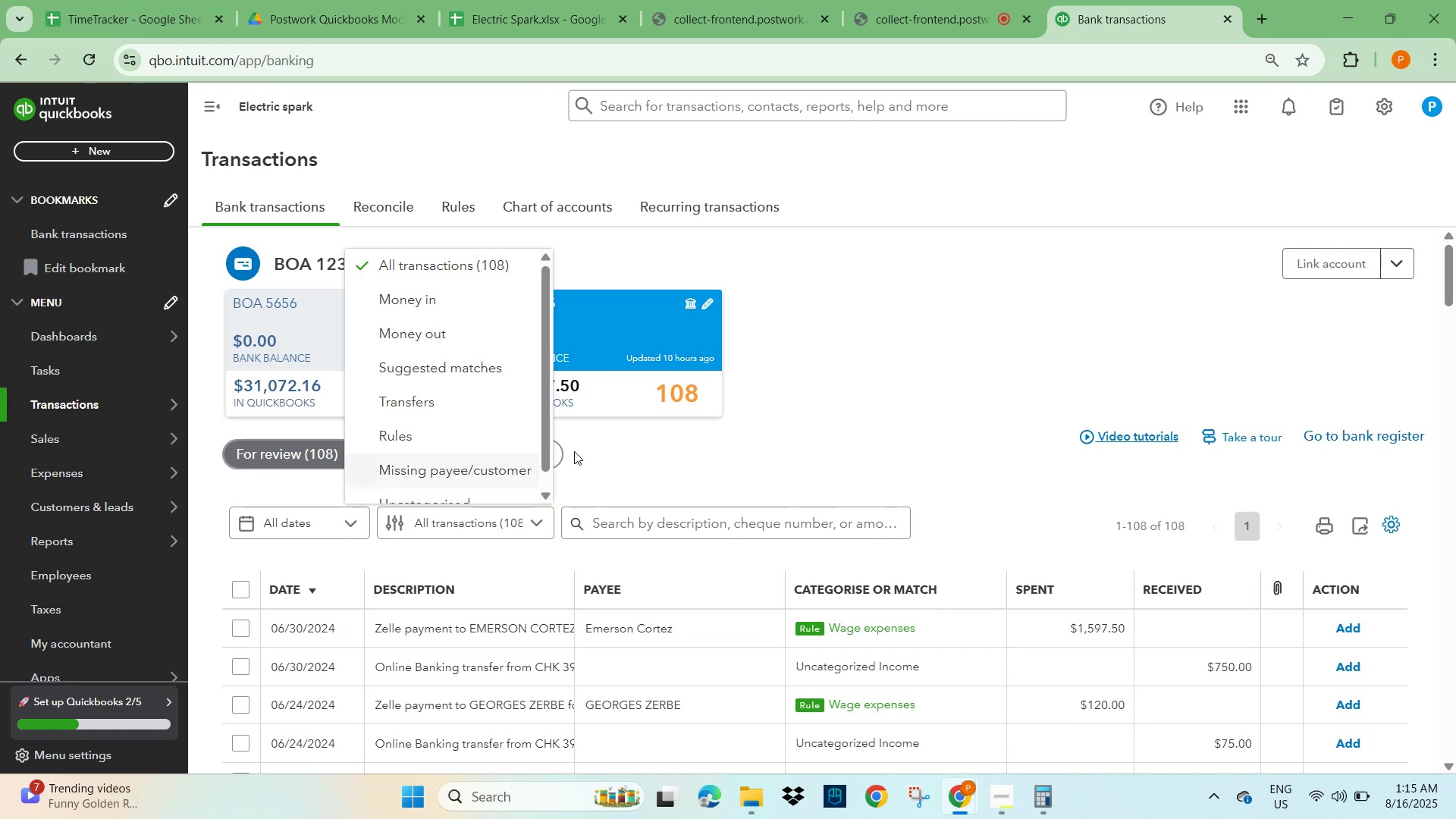 
left_click([839, 432])
 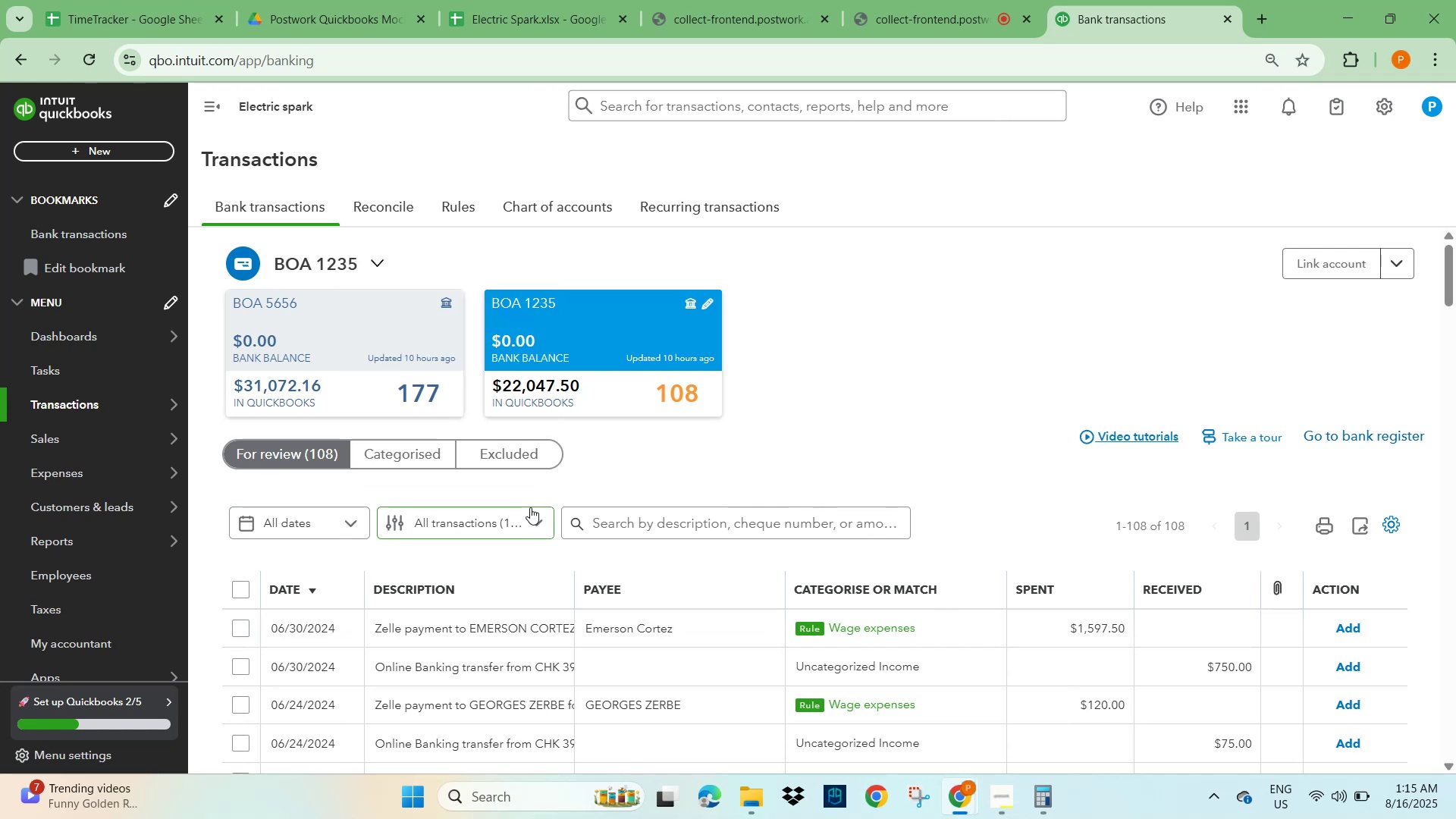 
wait(5.97)
 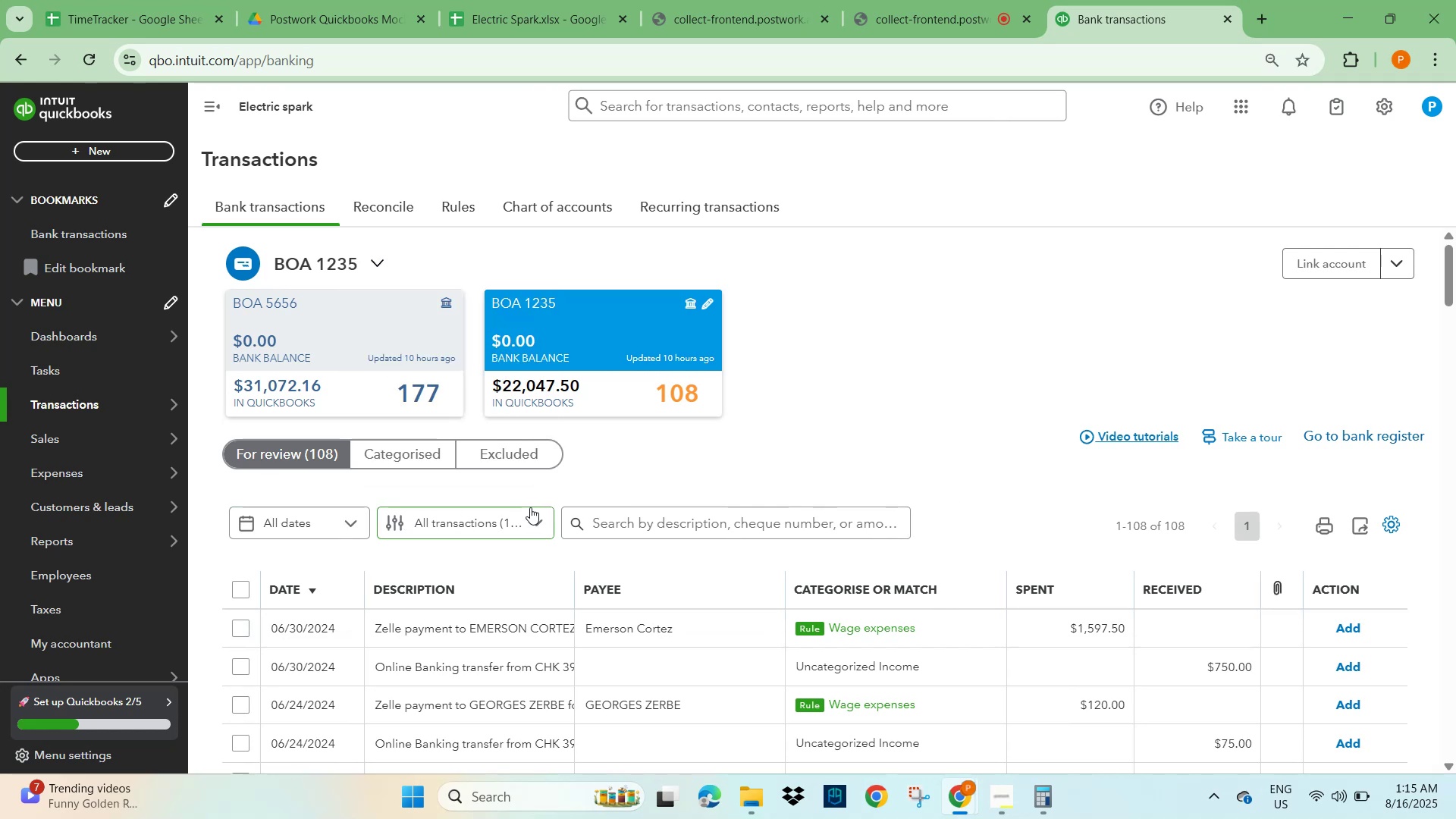 
scroll: coordinate [840, 563], scroll_direction: down, amount: 2.0
 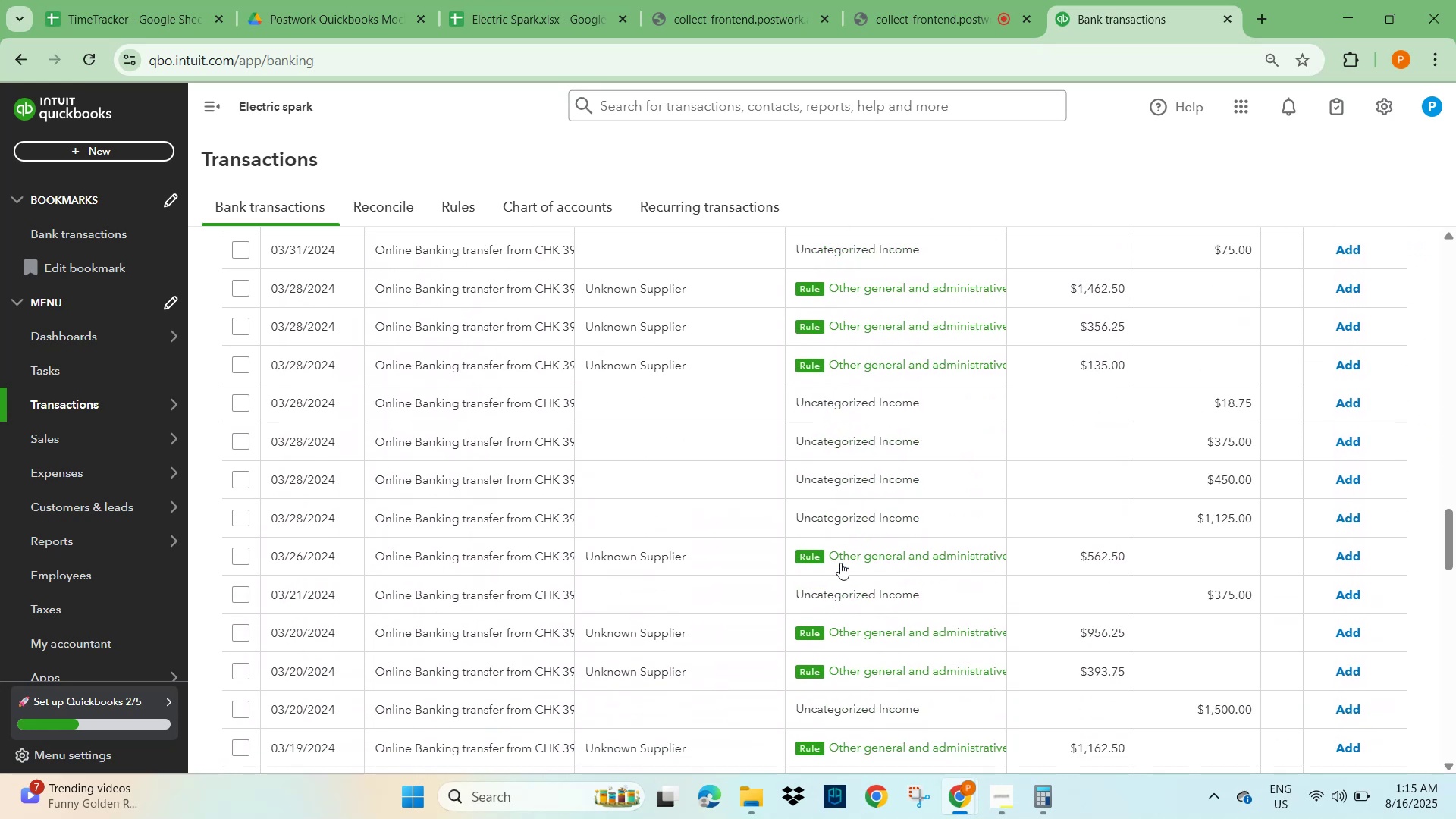 
scroll: coordinate [840, 562], scroll_direction: up, amount: 5.0
 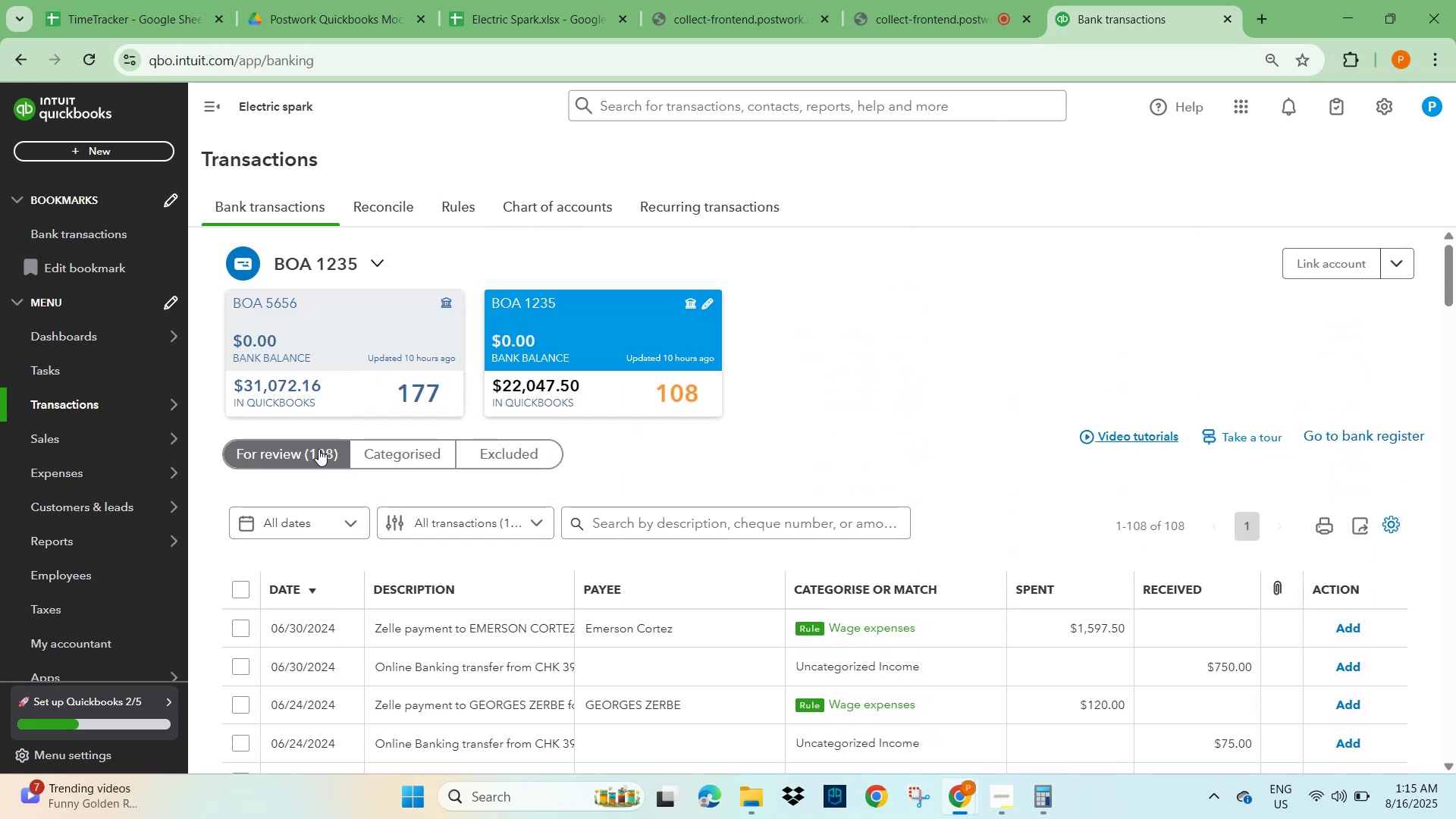 
left_click([402, 452])
 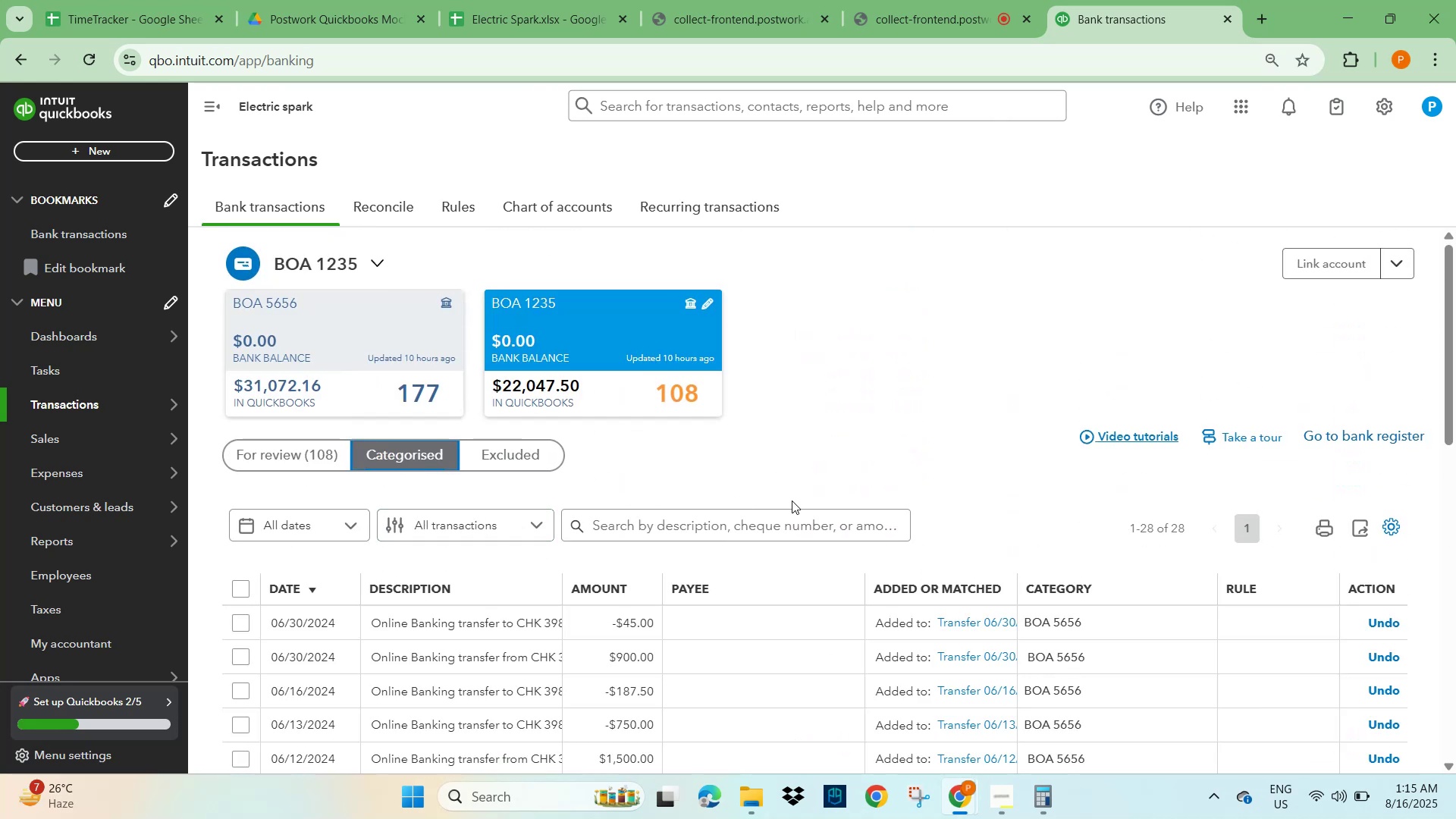 
scroll: coordinate [500, 488], scroll_direction: down, amount: 15.0
 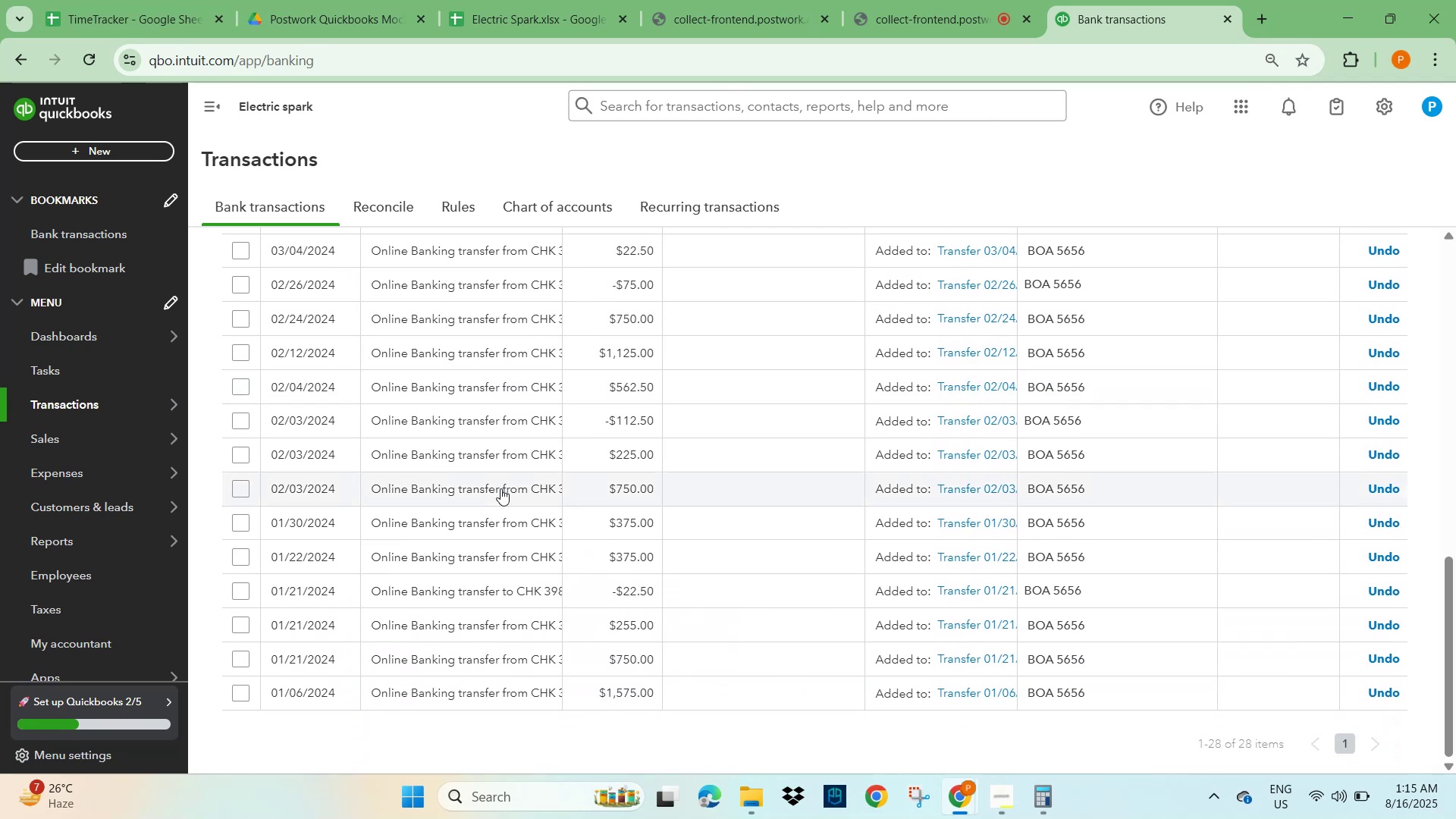 
scroll: coordinate [327, 475], scroll_direction: up, amount: 9.0
 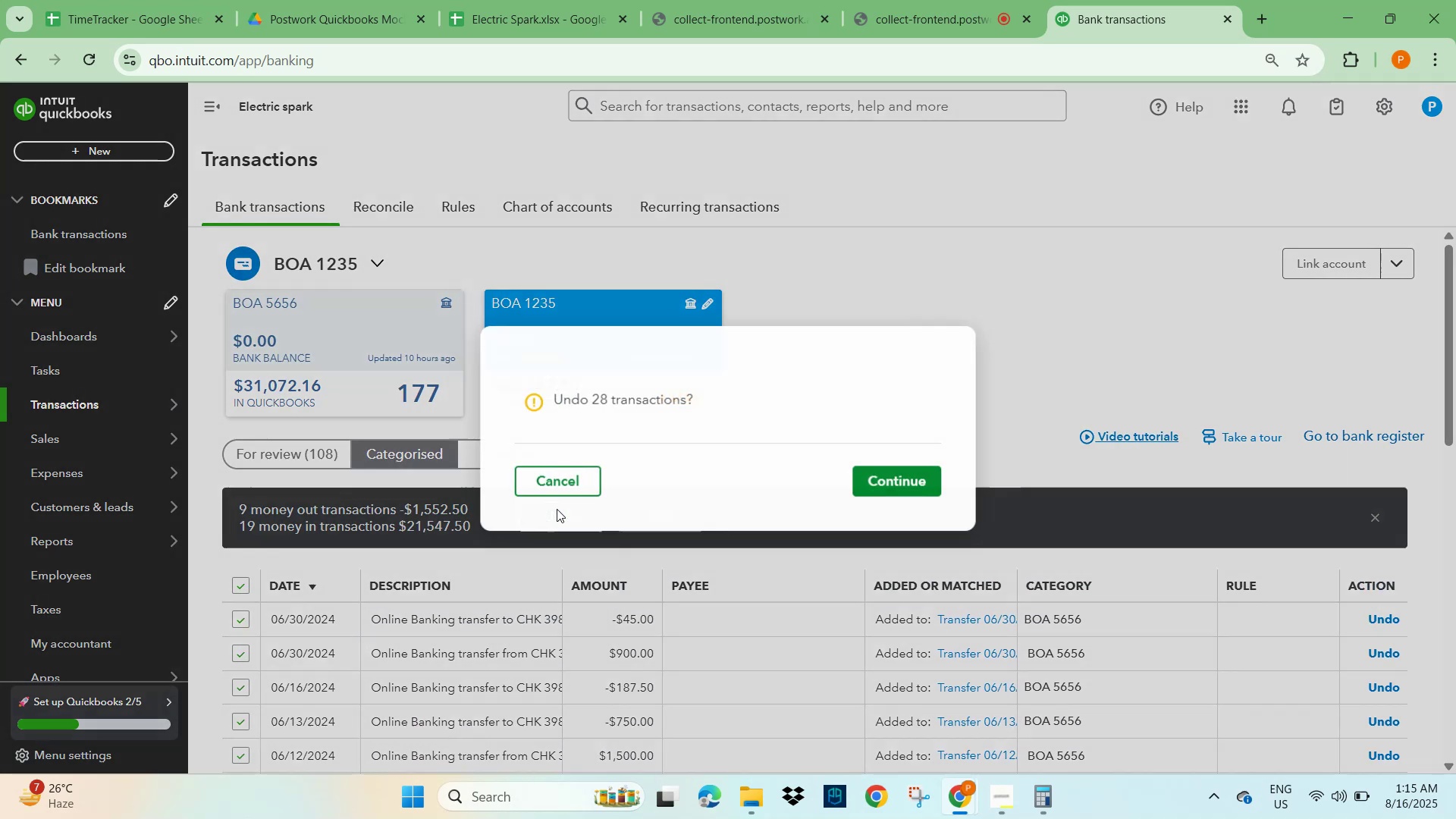 
left_click([895, 477])
 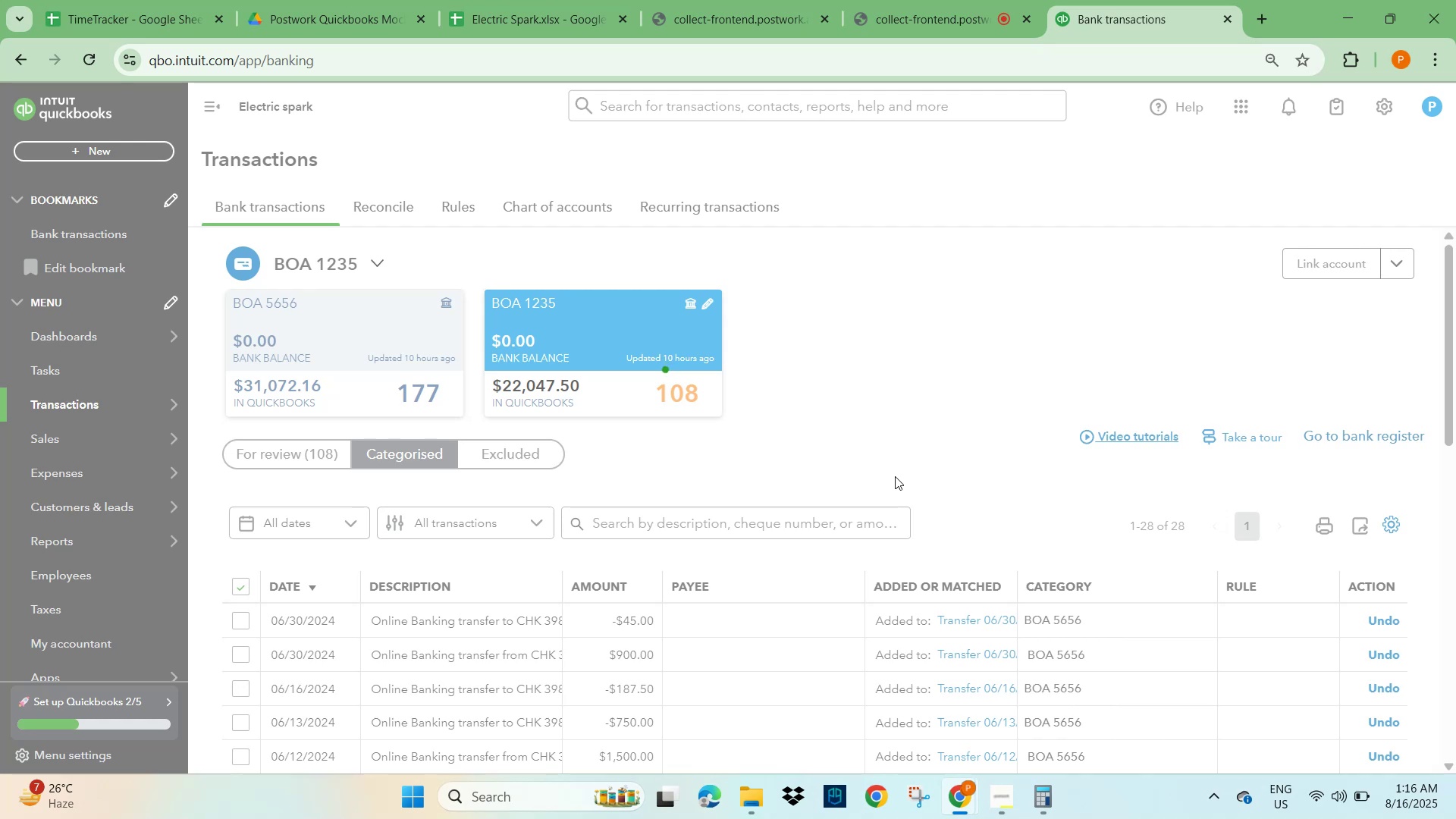 
wait(7.08)
 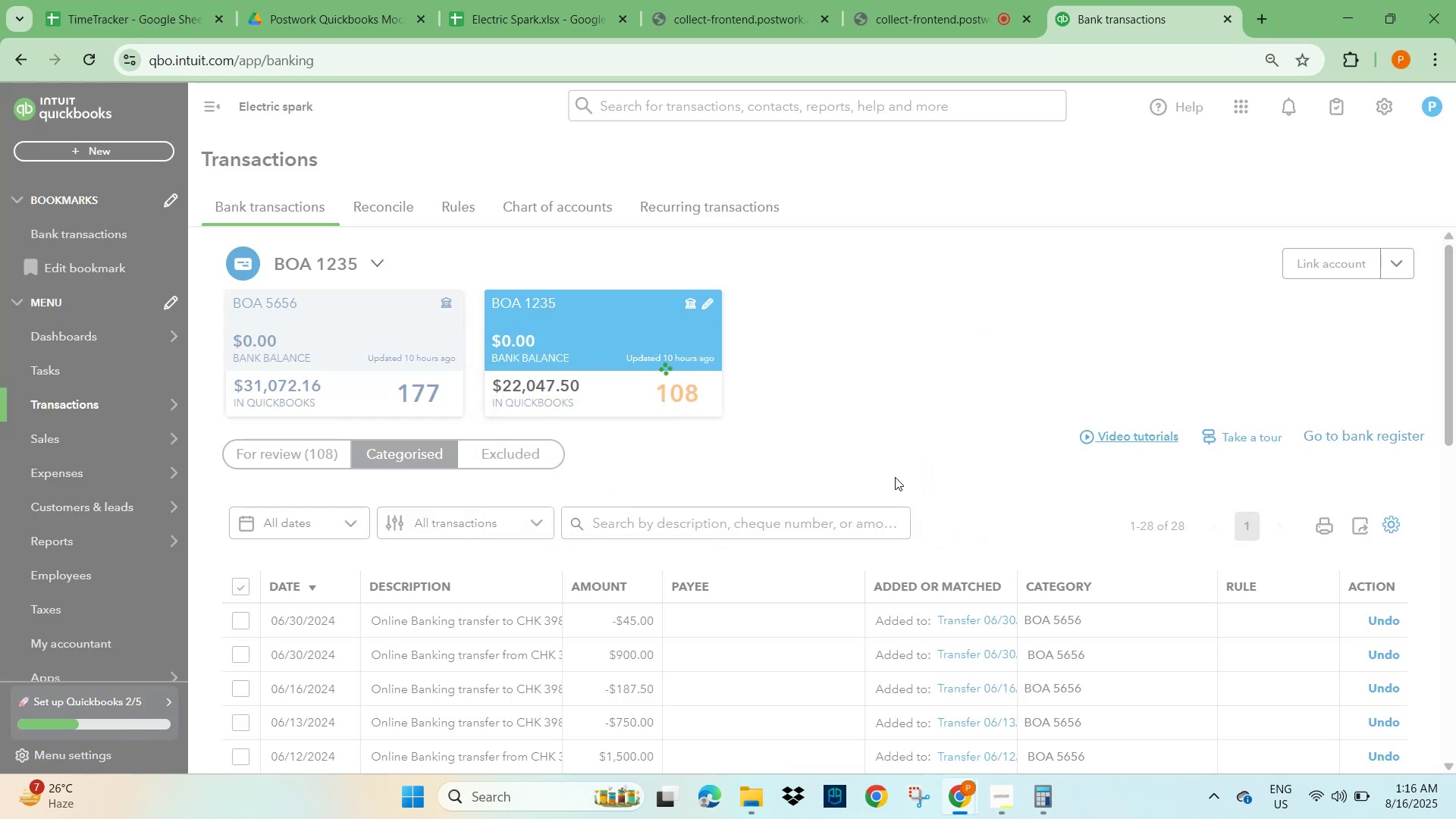 
scroll: coordinate [1239, 639], scroll_direction: down, amount: 9.0
 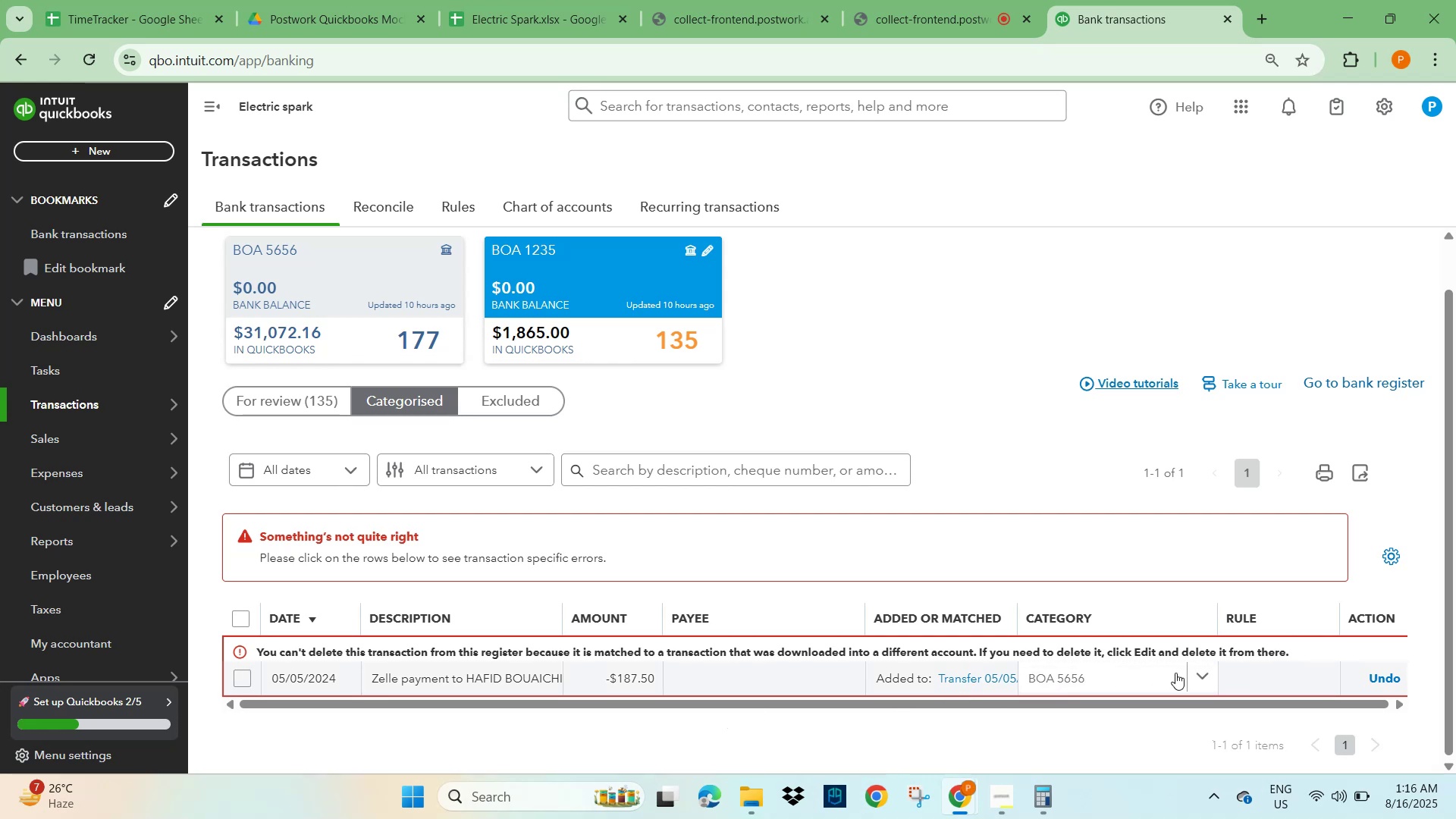 
left_click([1394, 683])
 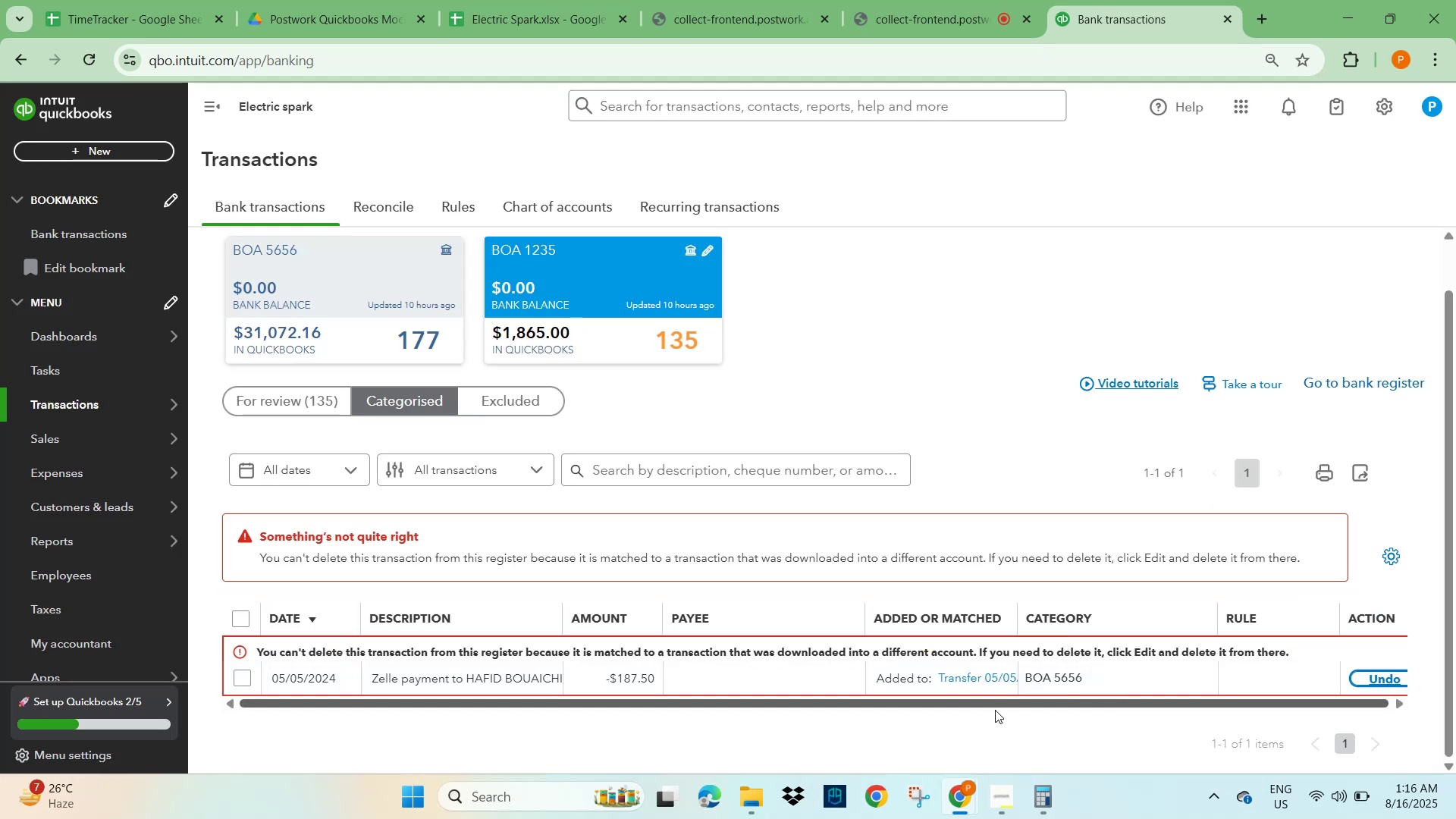 
left_click([980, 681])
 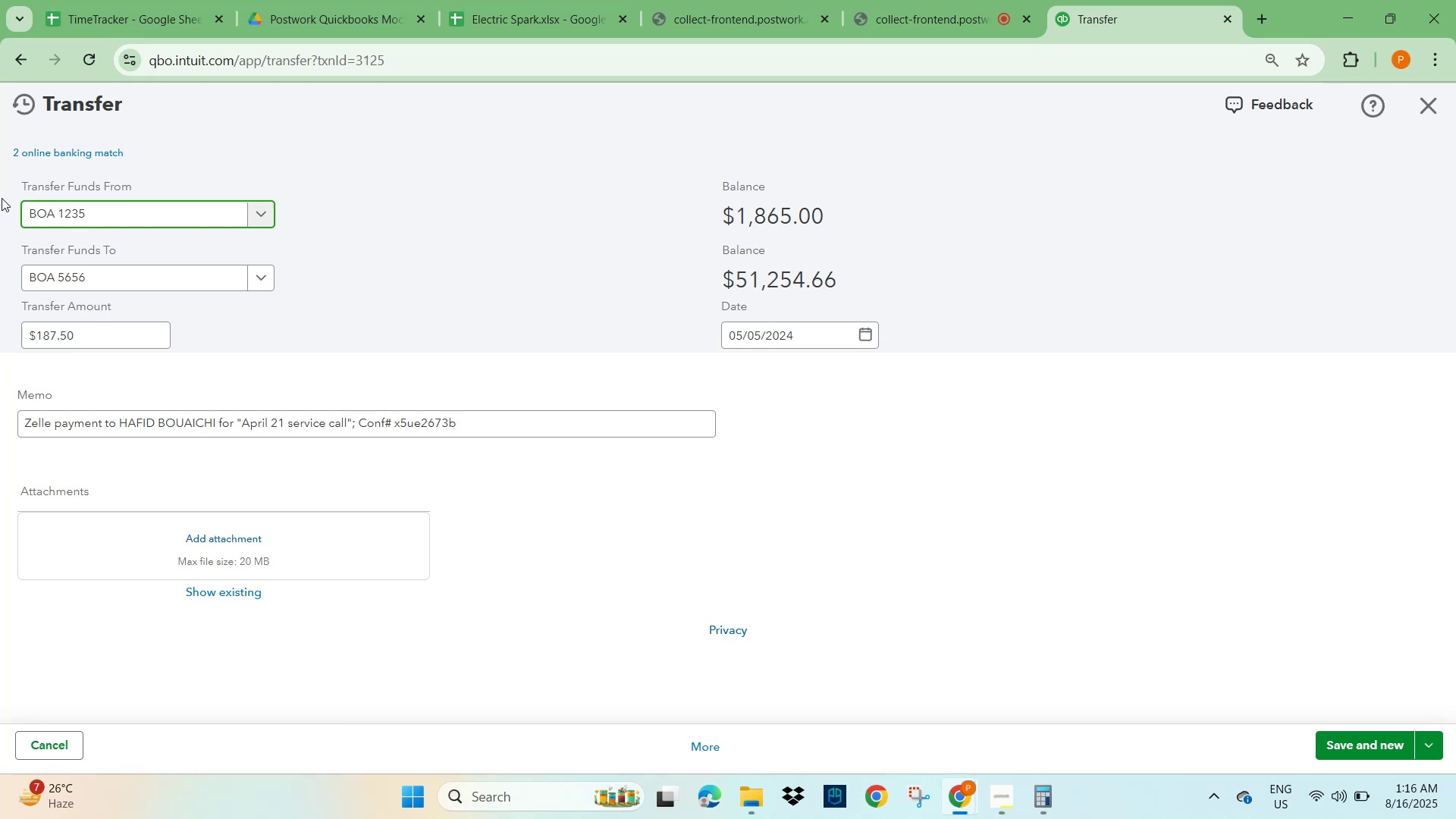 
wait(10.73)
 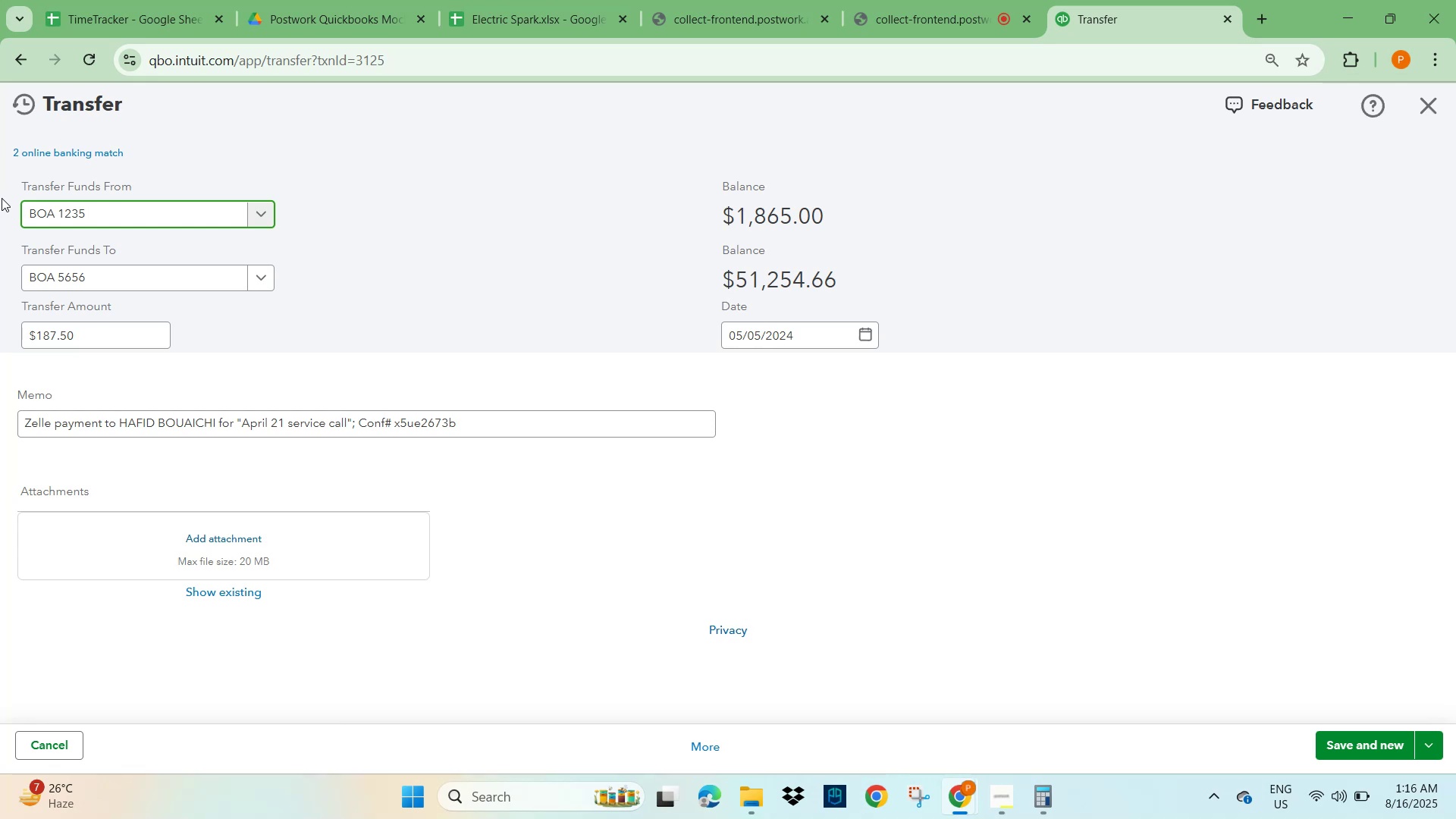 
left_click([267, 215])
 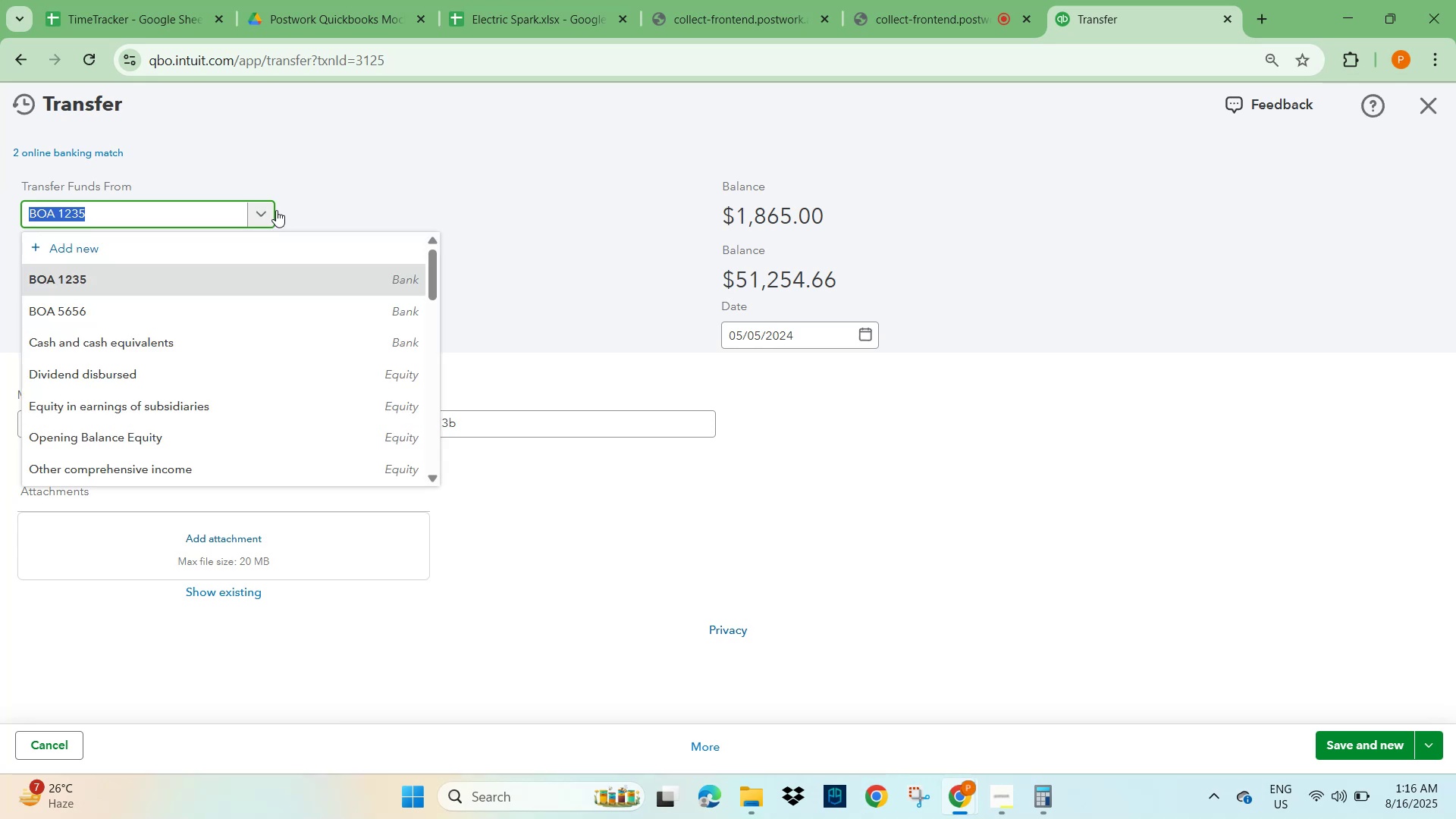 
left_click([377, 193])
 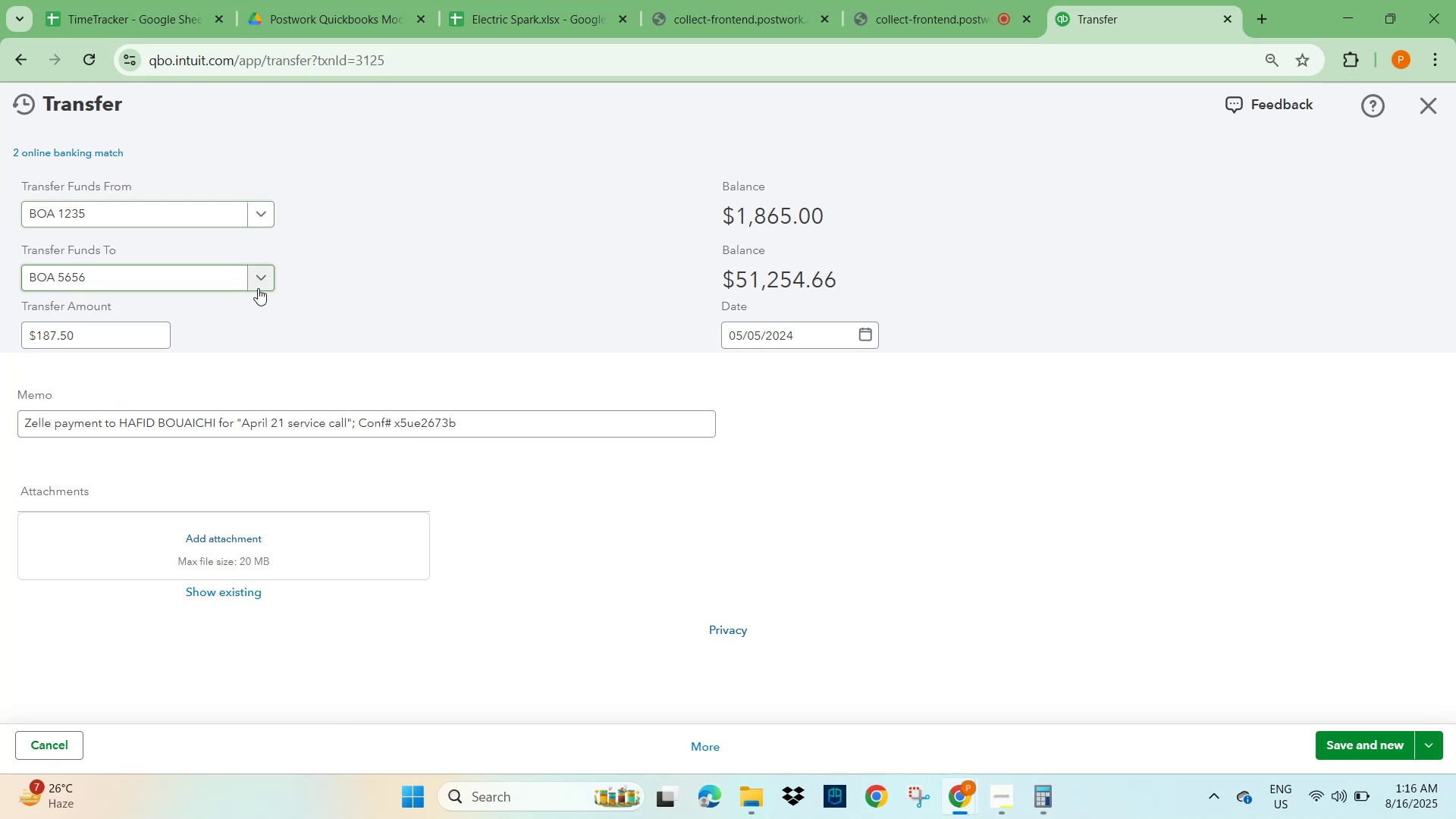 
left_click([256, 278])
 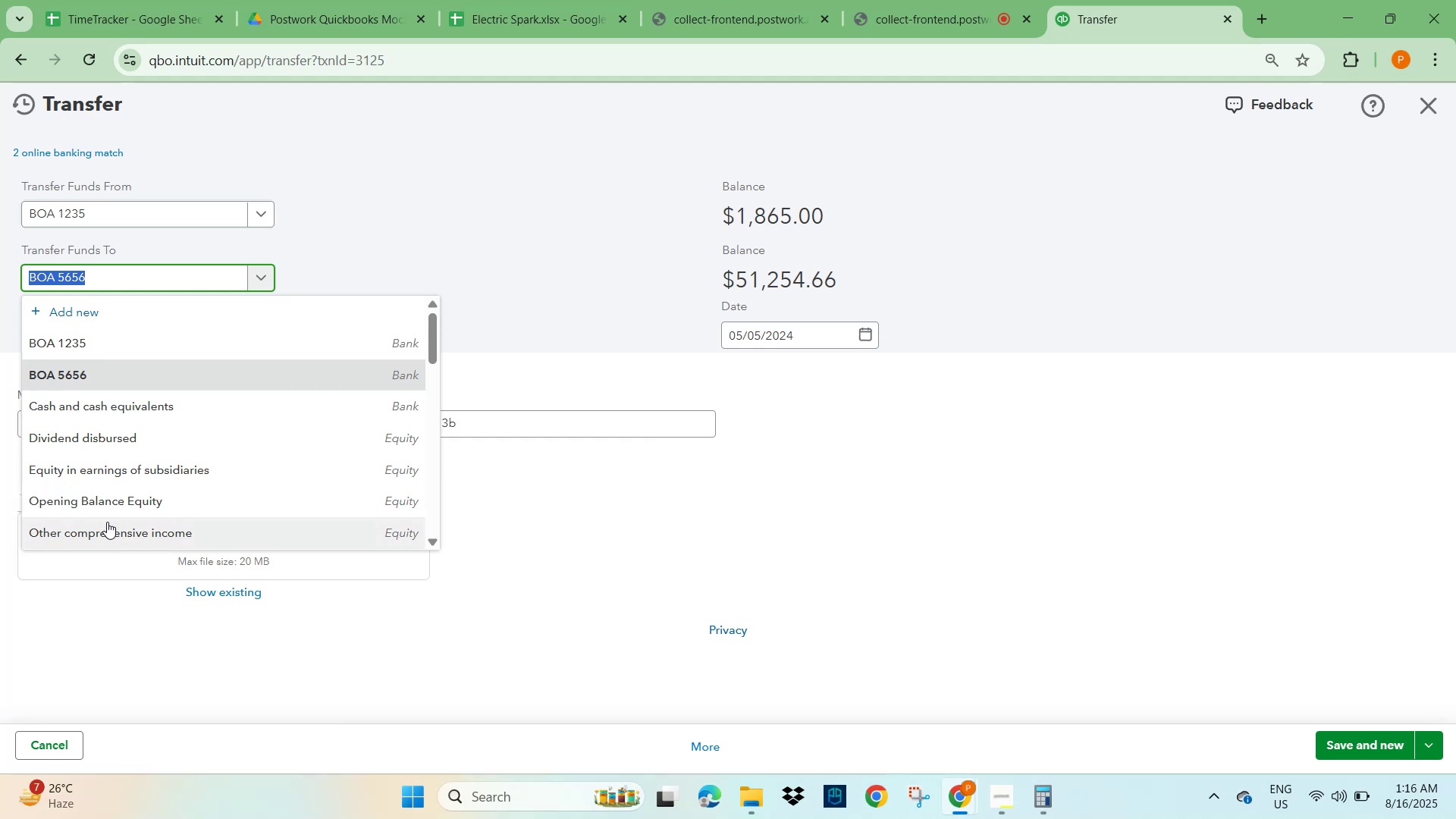 
wait(8.33)
 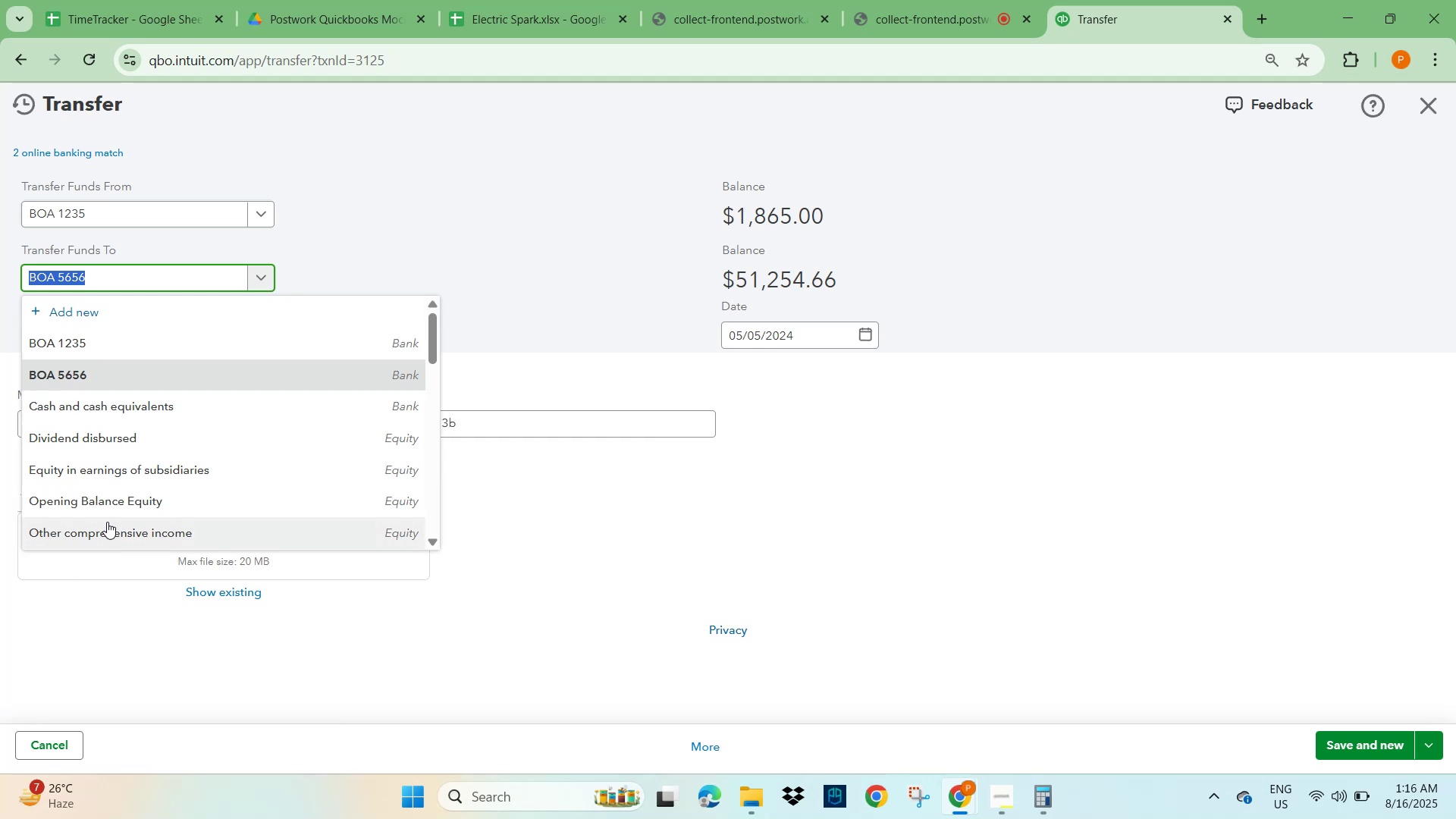 
left_click([475, 196])
 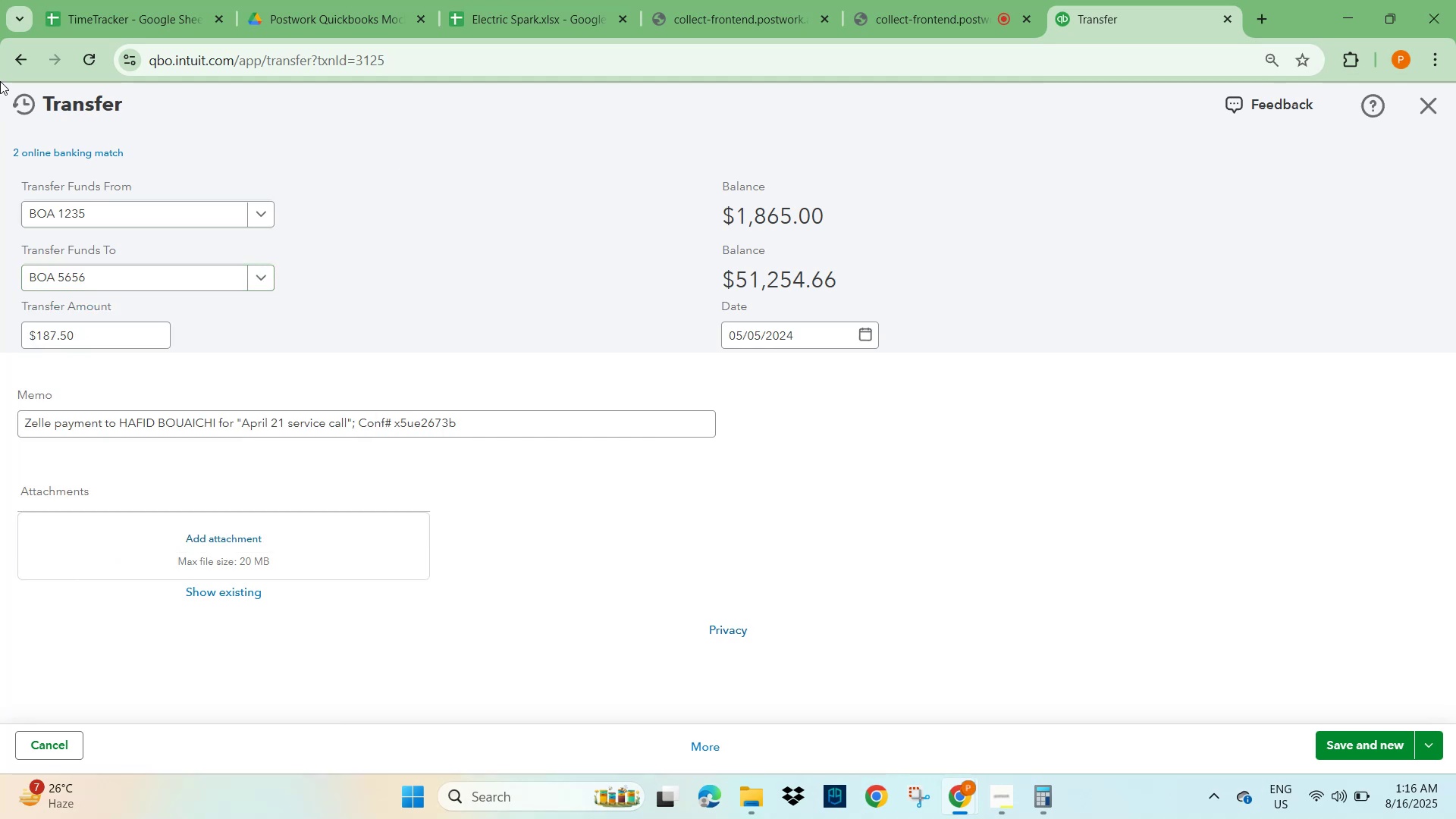 
mouse_move([19, 72])
 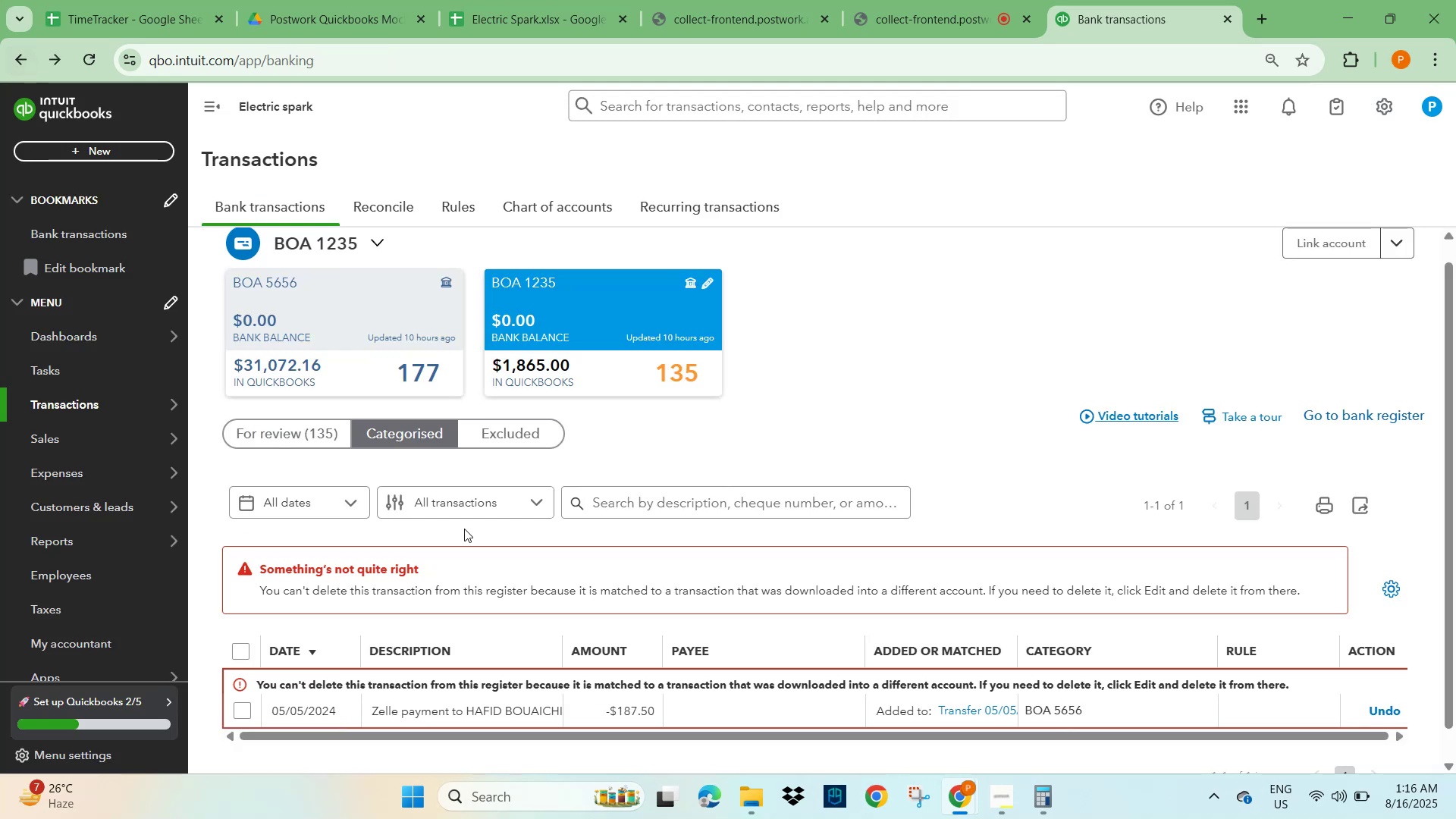 
scroll: coordinate [500, 541], scroll_direction: down, amount: 2.0
 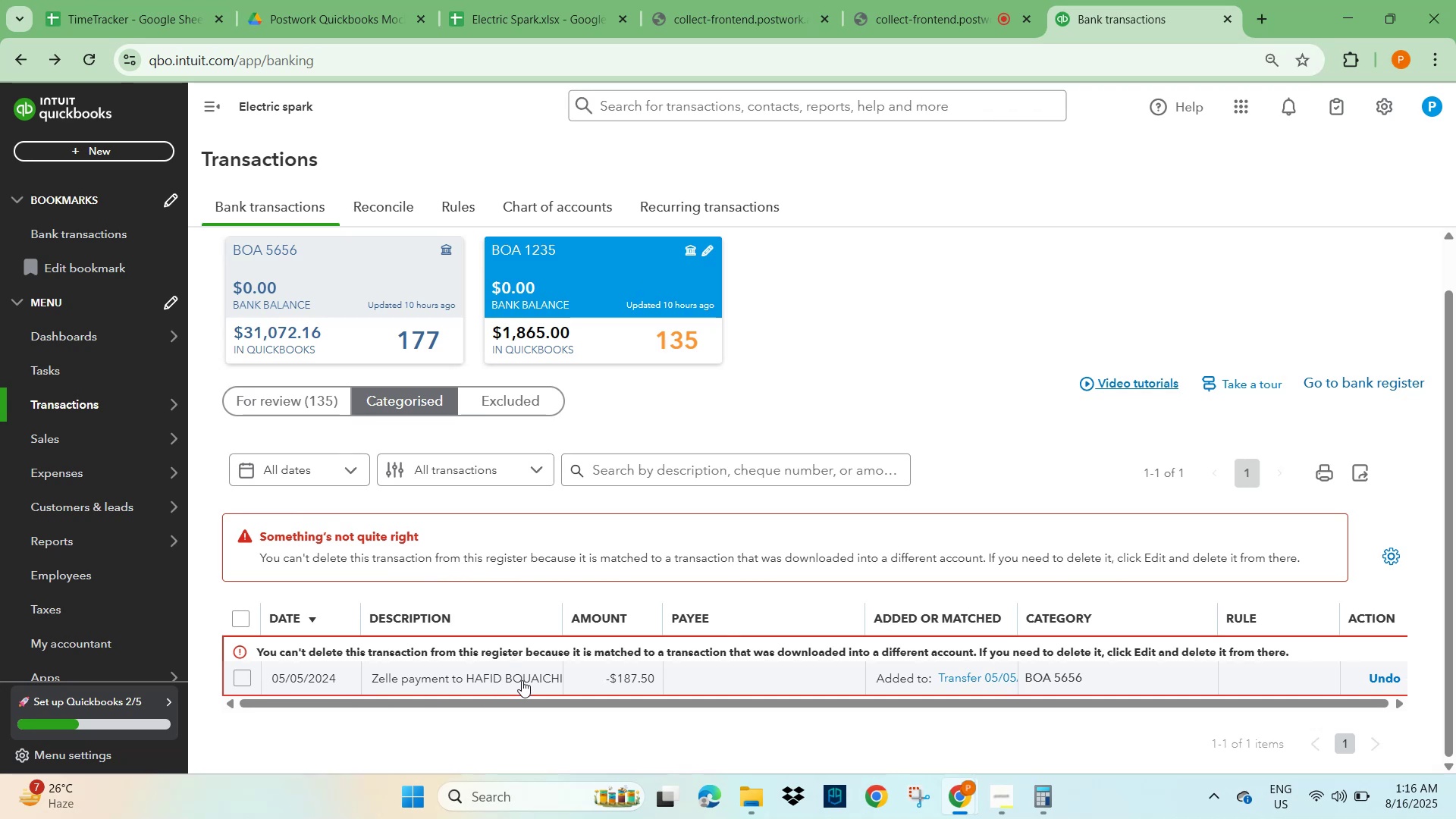 
left_click([892, 349])
 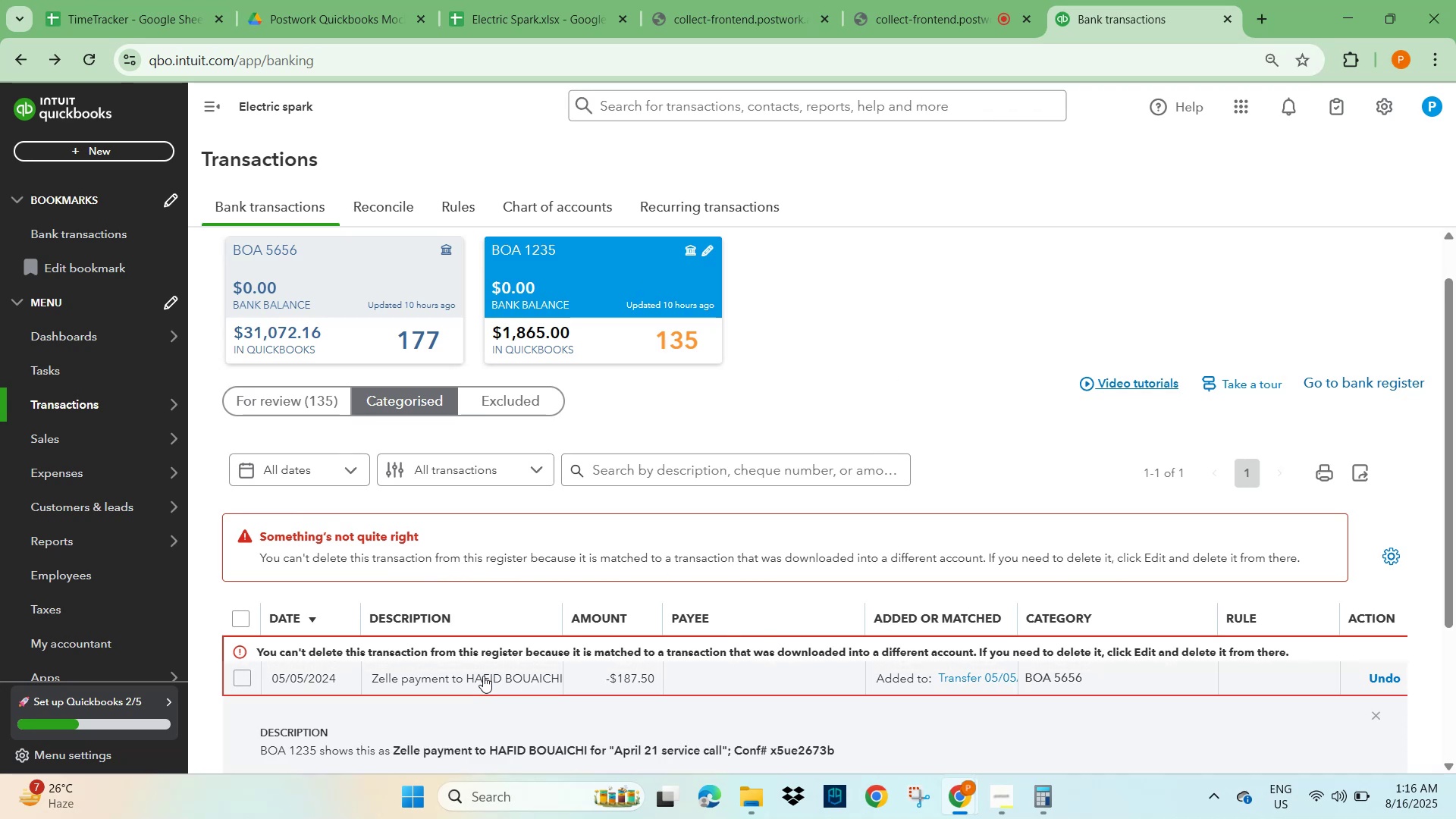 
scroll: coordinate [655, 631], scroll_direction: down, amount: 1.0
 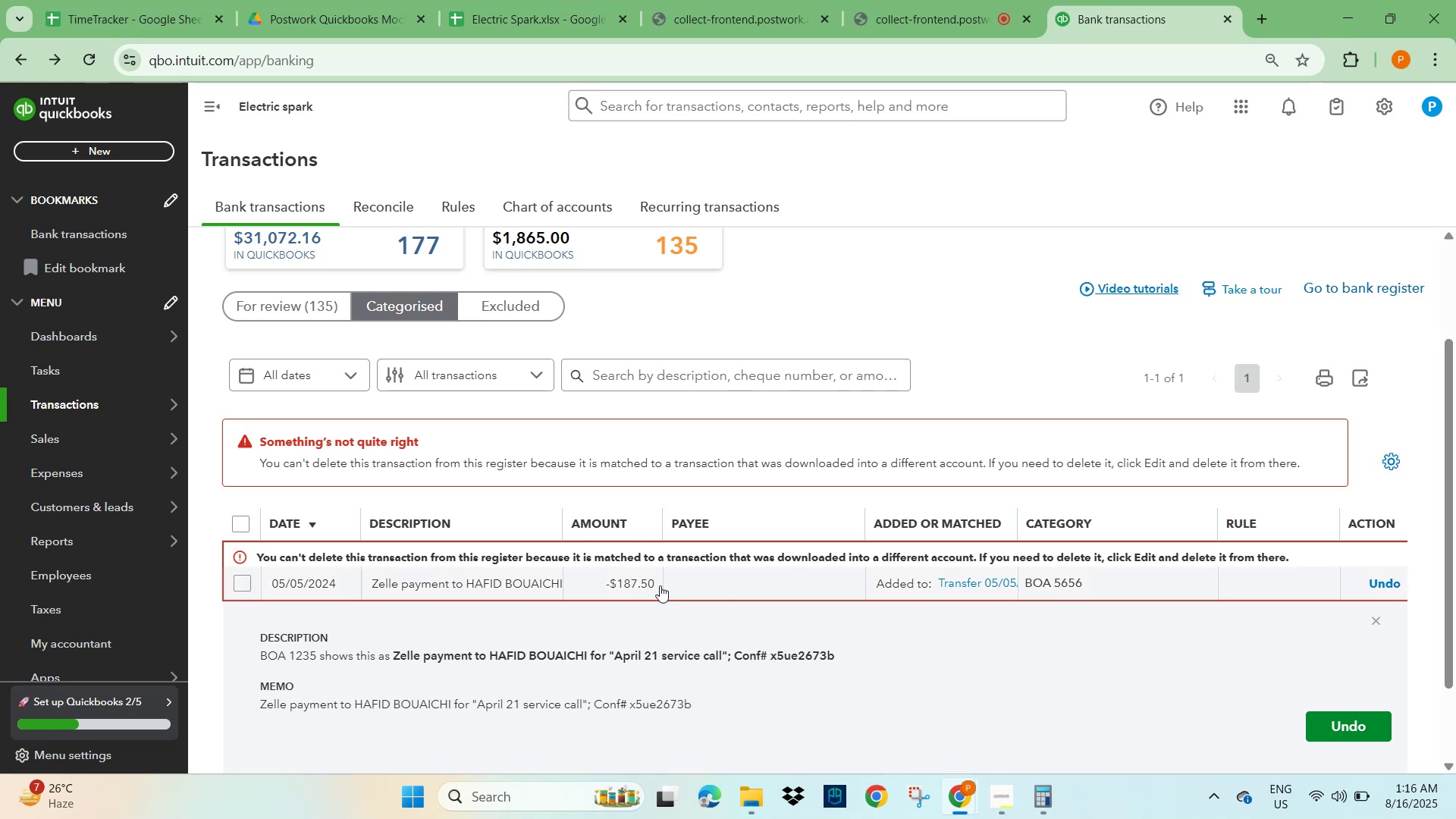 
wait(7.37)
 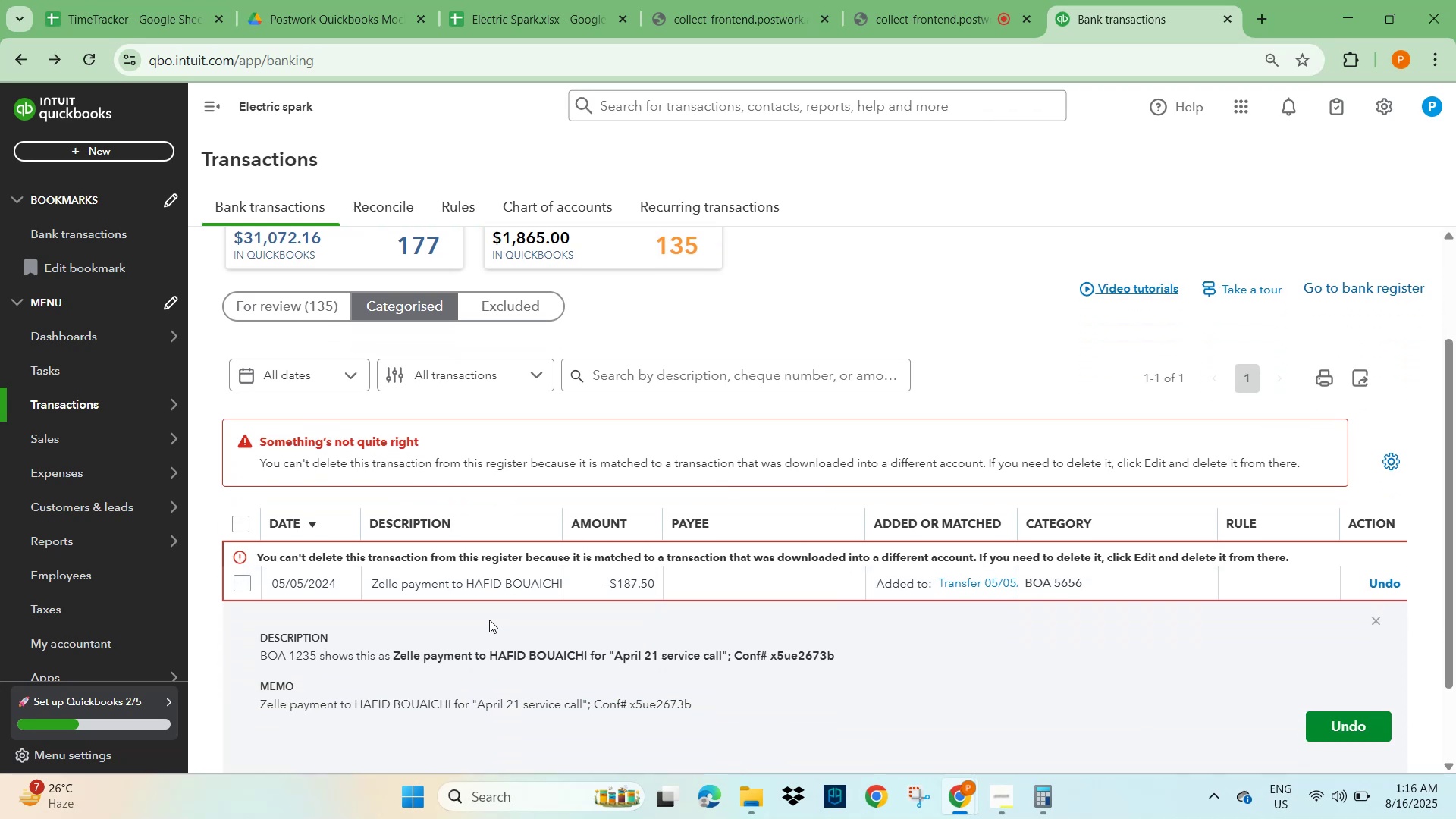 
scroll: coordinate [353, 325], scroll_direction: up, amount: 3.0
 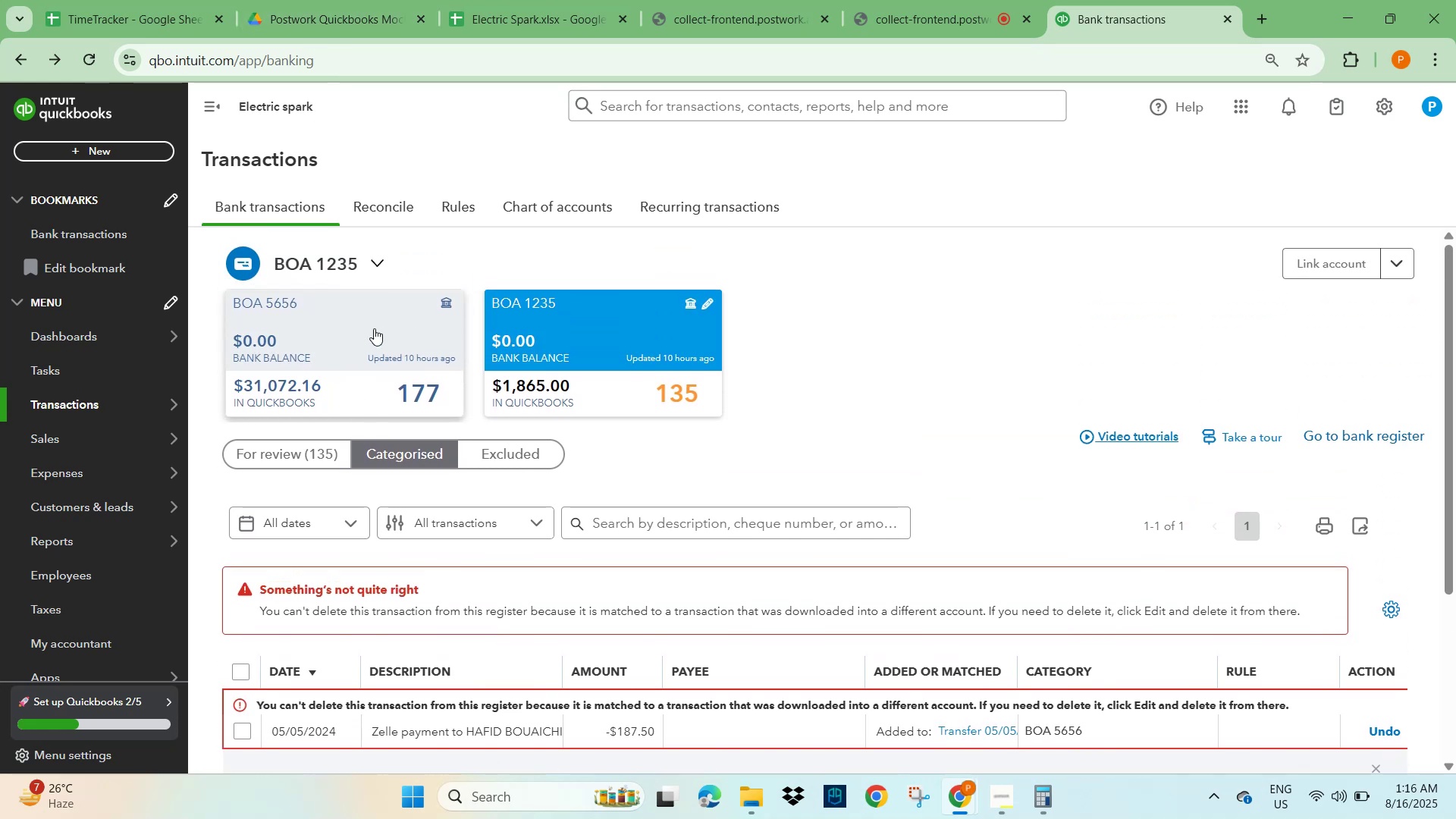 
left_click([377, 319])
 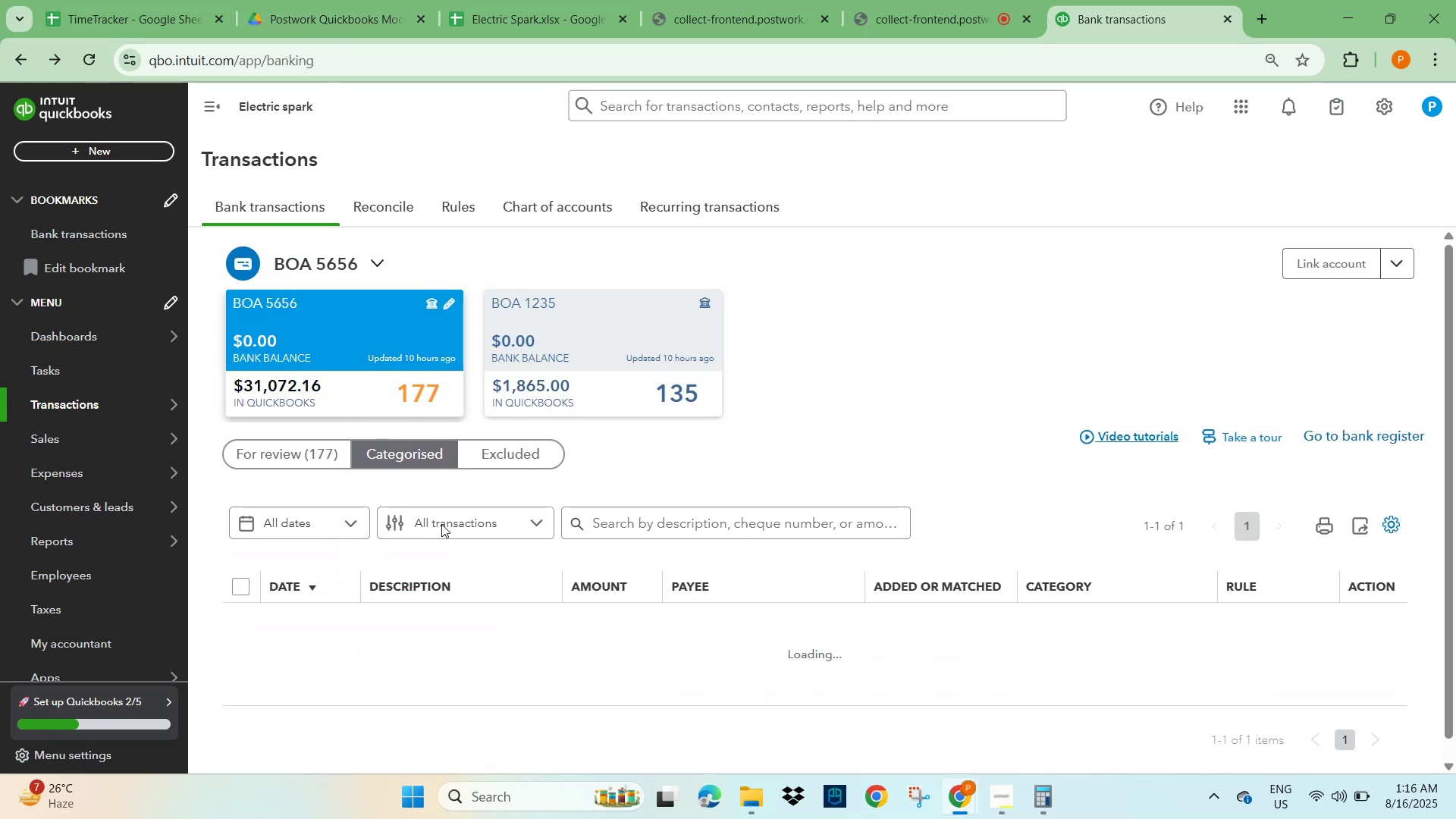 
wait(5.74)
 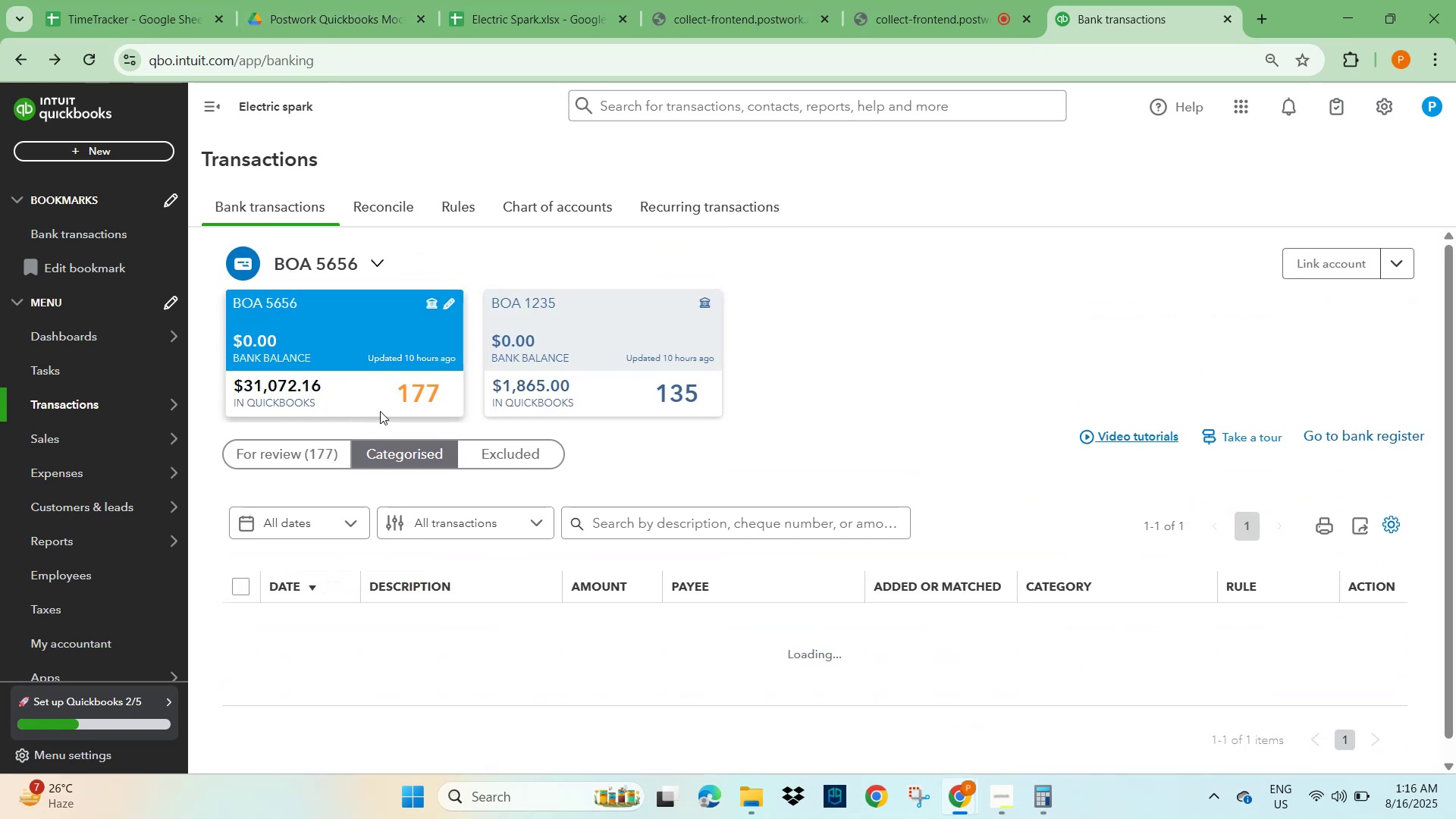 
left_click([481, 526])
 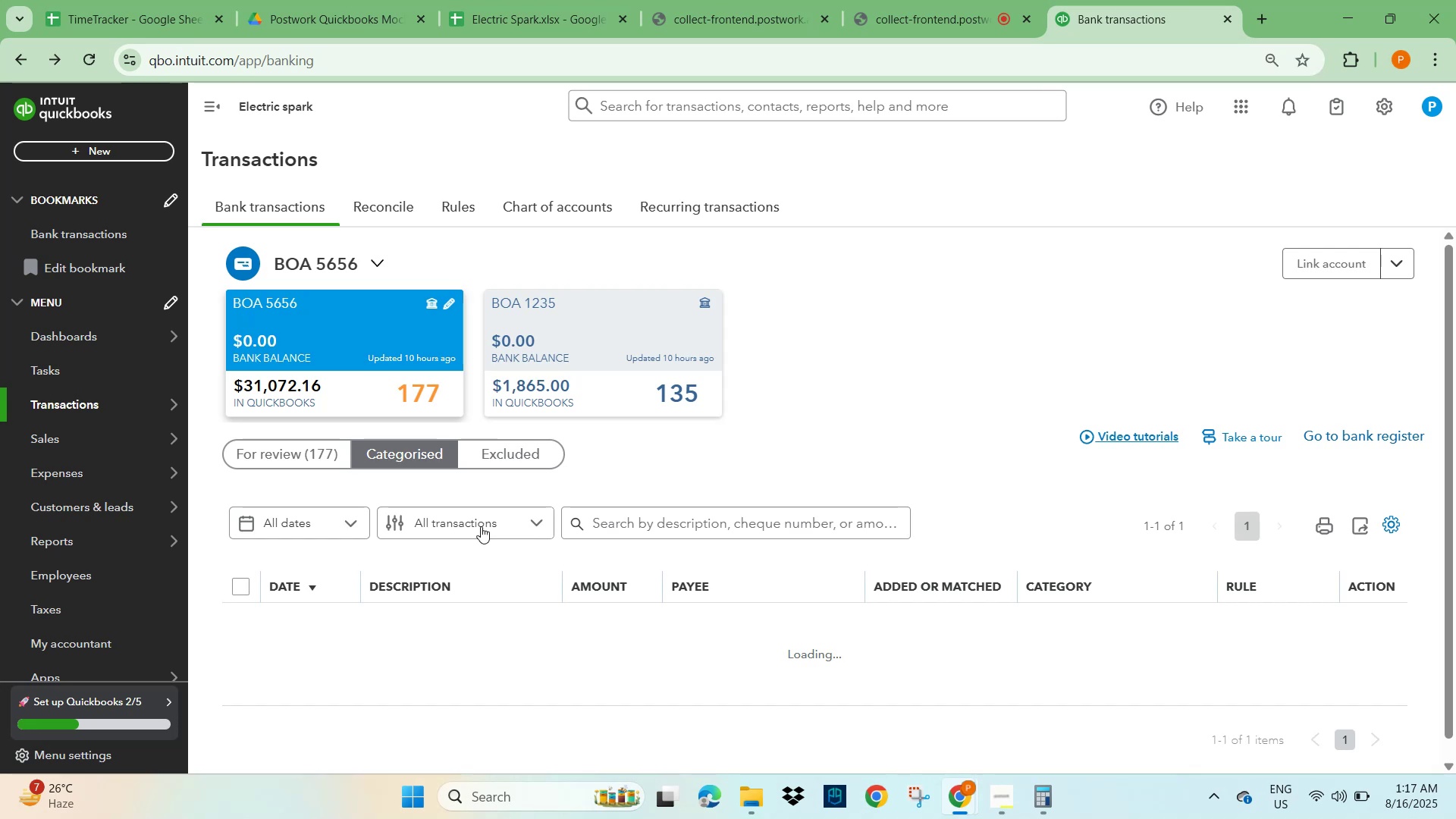 
left_click([684, 526])
 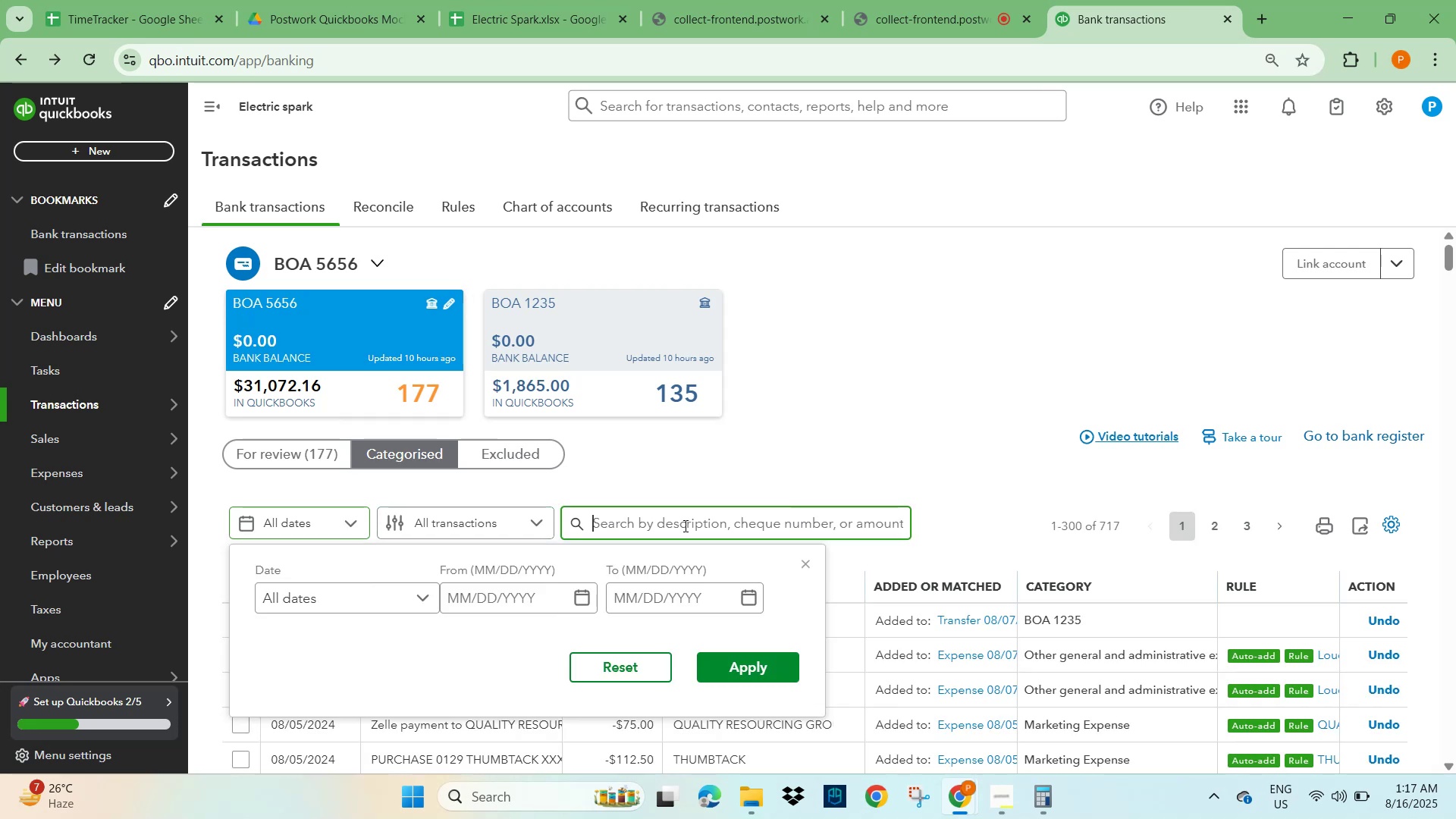 
key(Numpad1)
 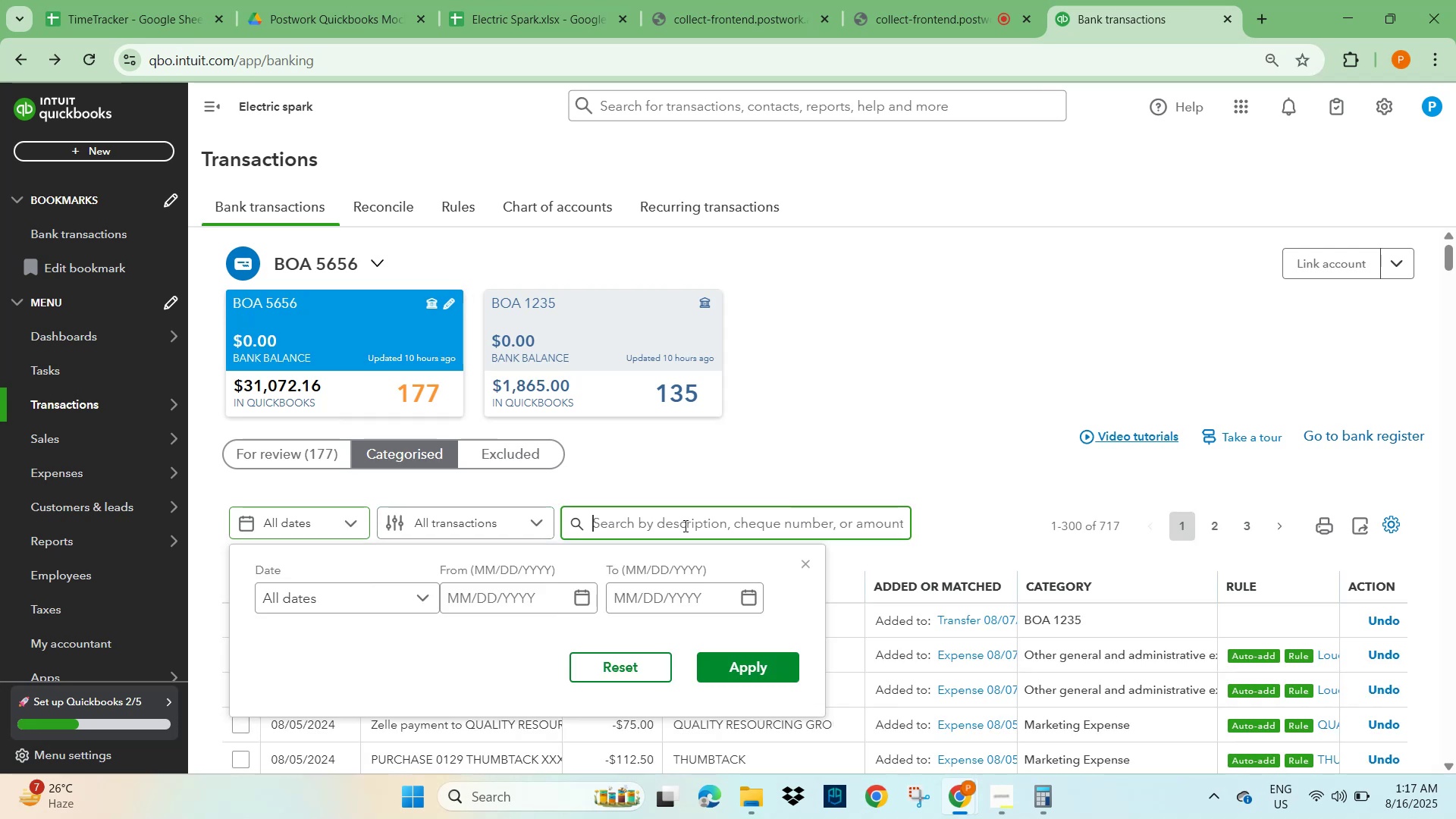 
key(Numpad8)
 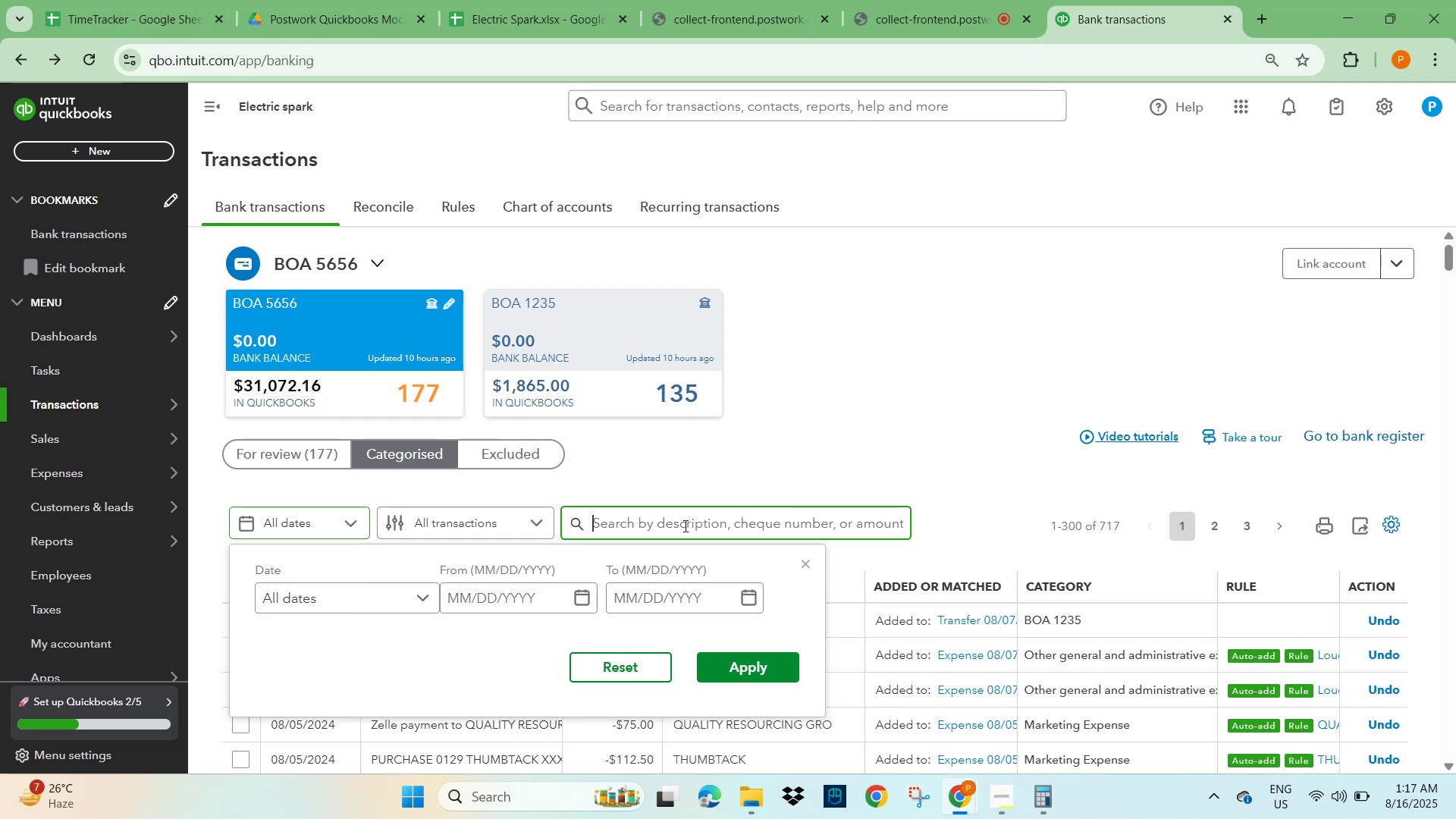 
key(Numpad7)
 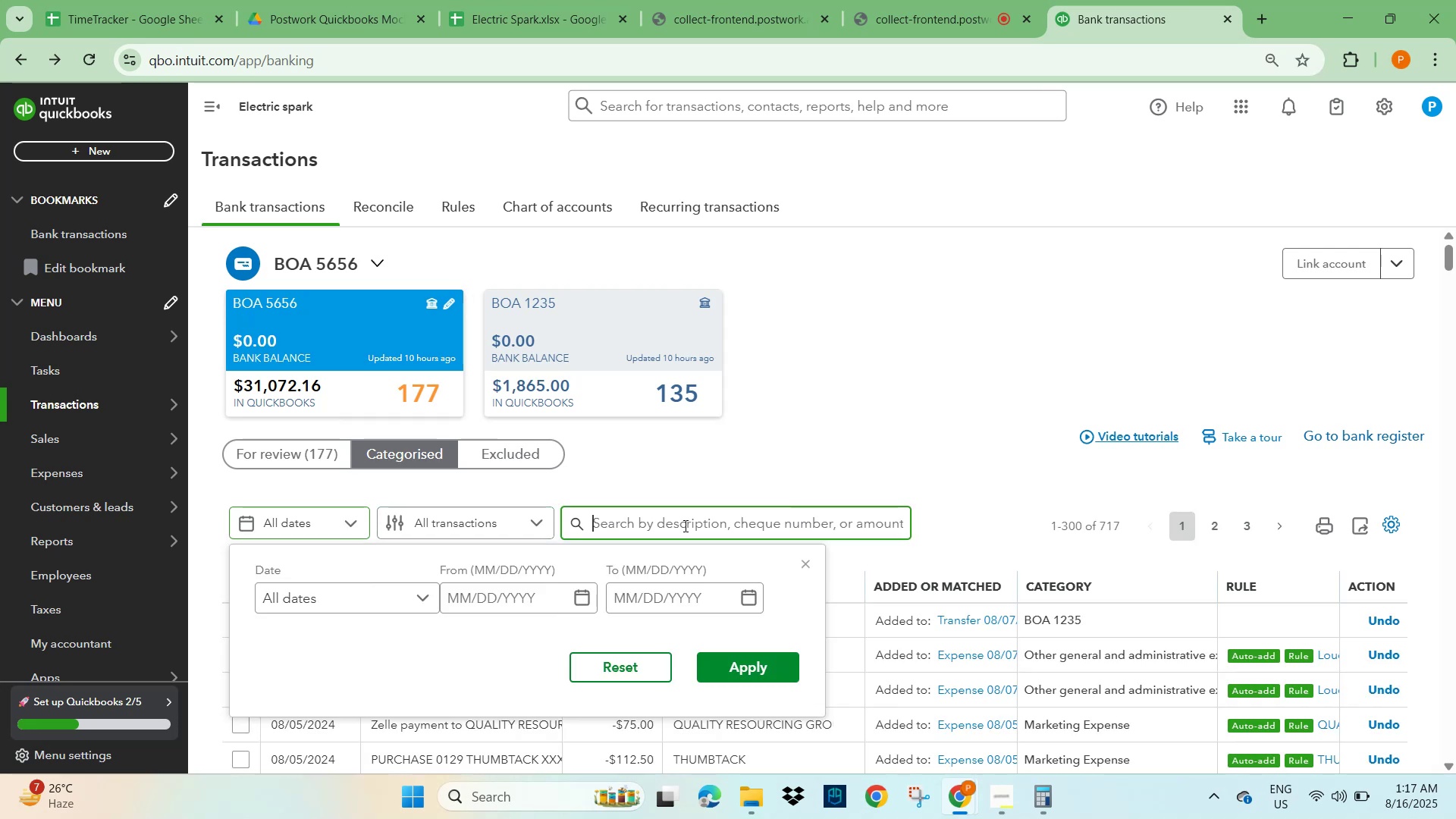 
key(NumpadDecimal)
 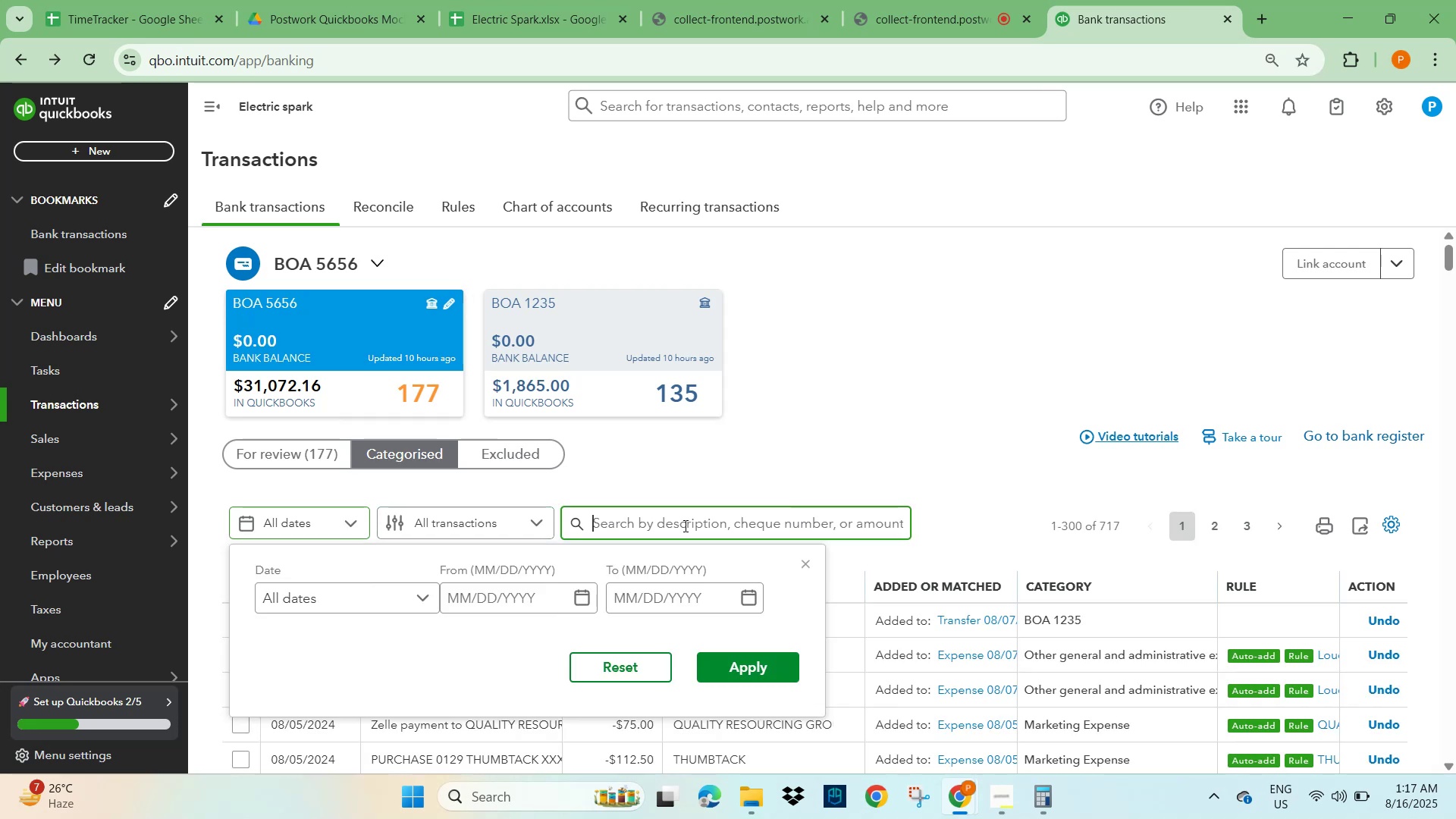 
key(Numpad5)
 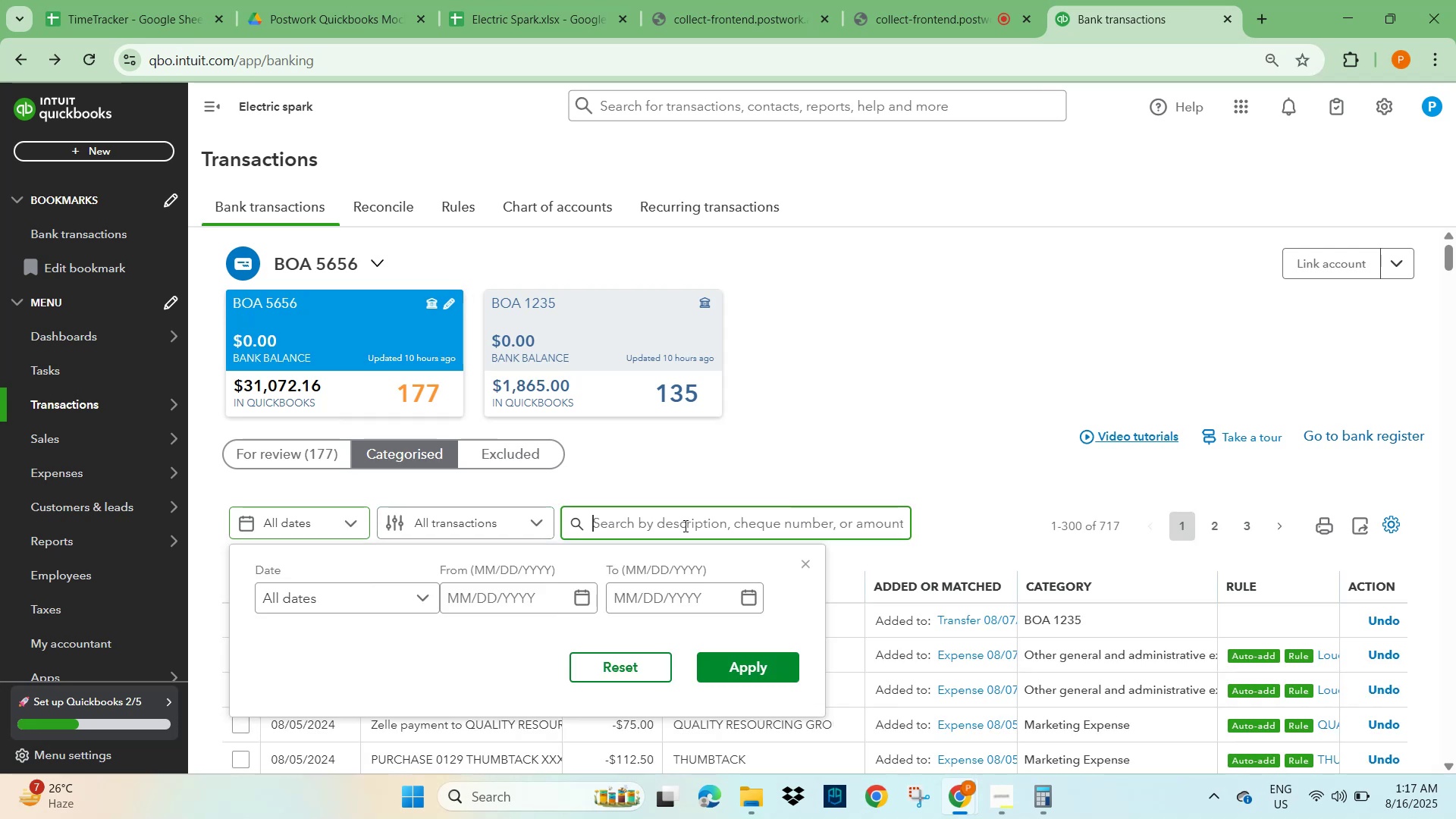 
key(NumpadEnter)
 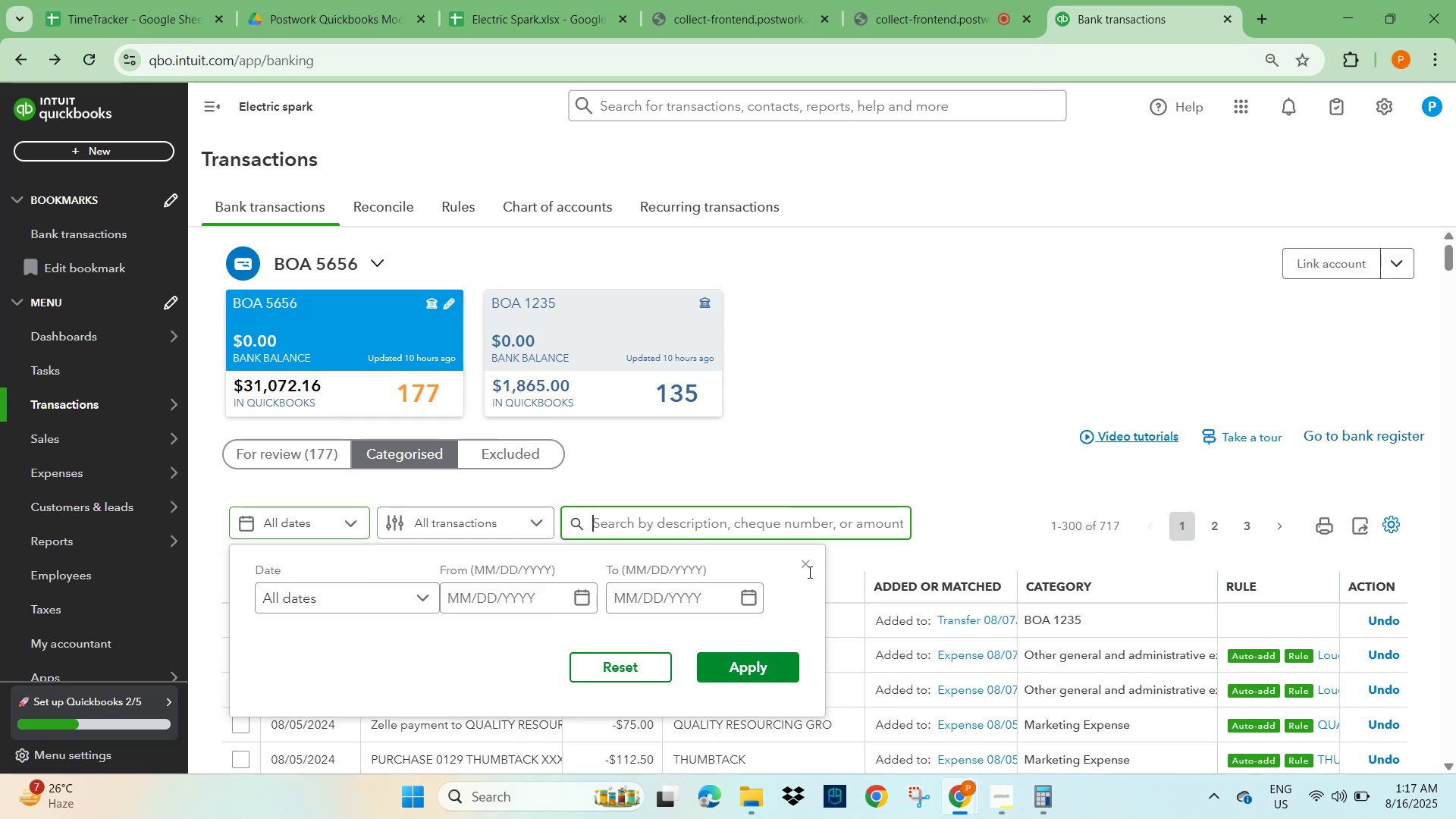 
left_click([908, 400])
 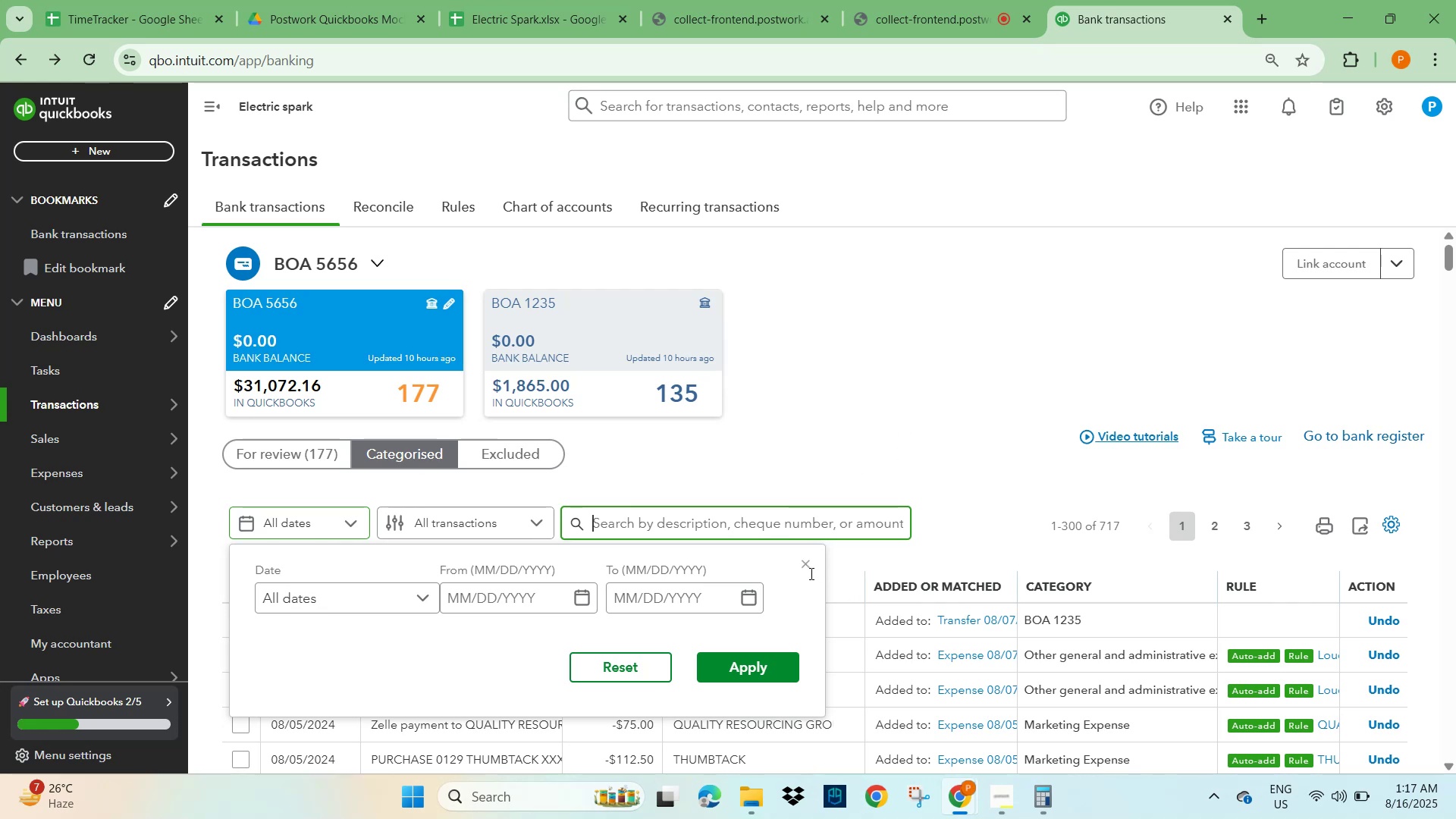 
left_click([910, 390])
 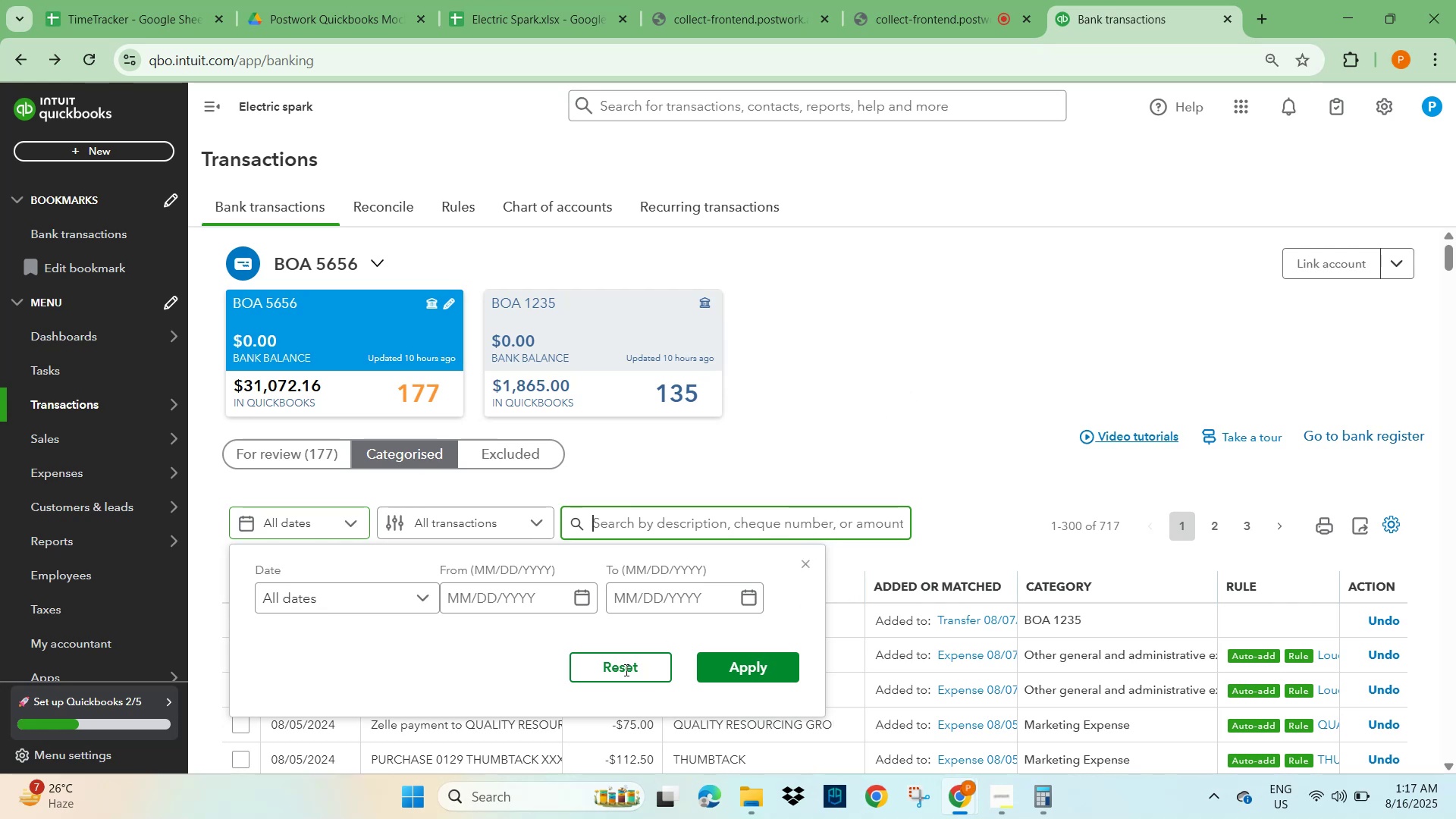 
left_click([807, 568])
 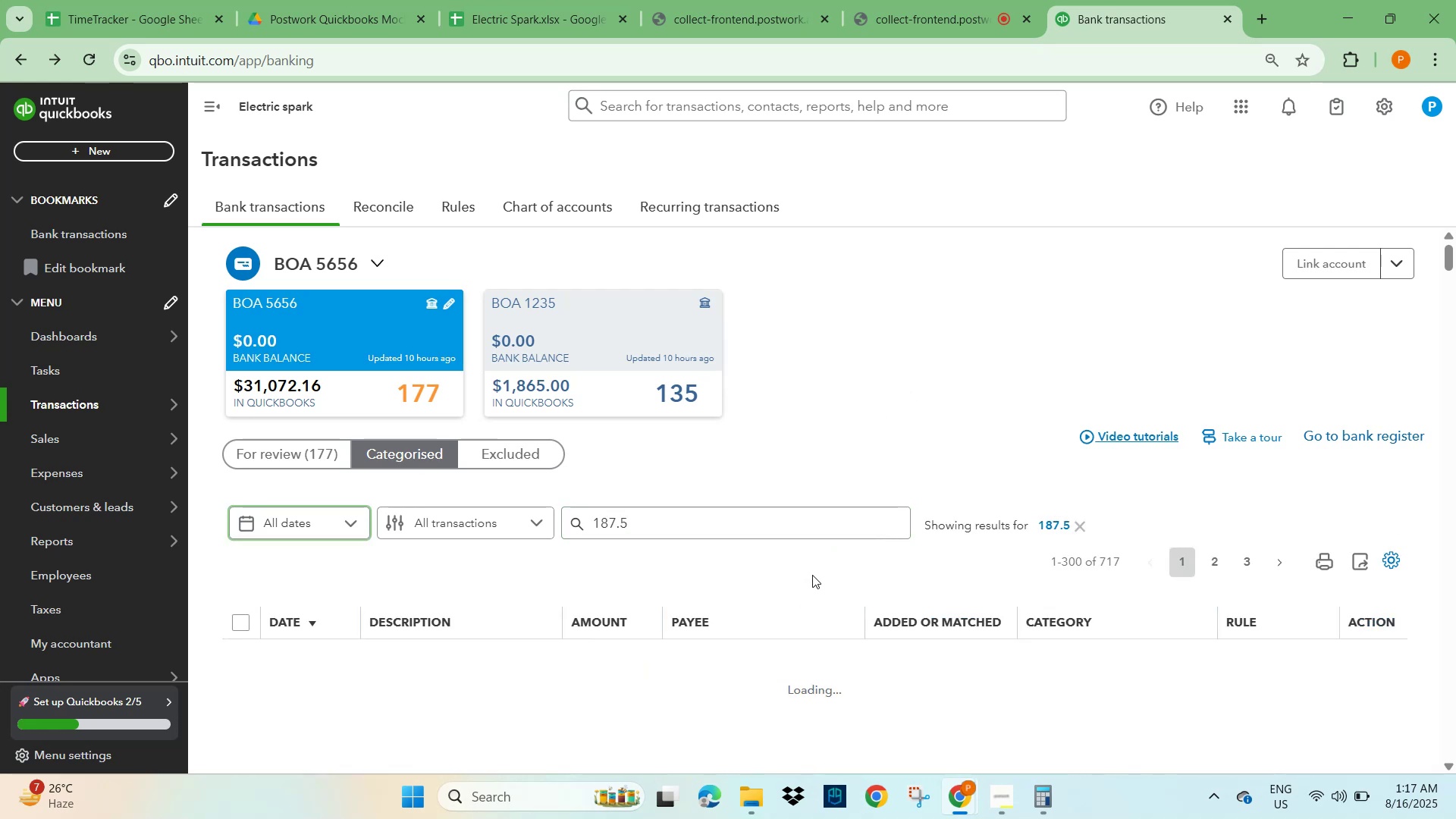 
key(NumpadEnter)
 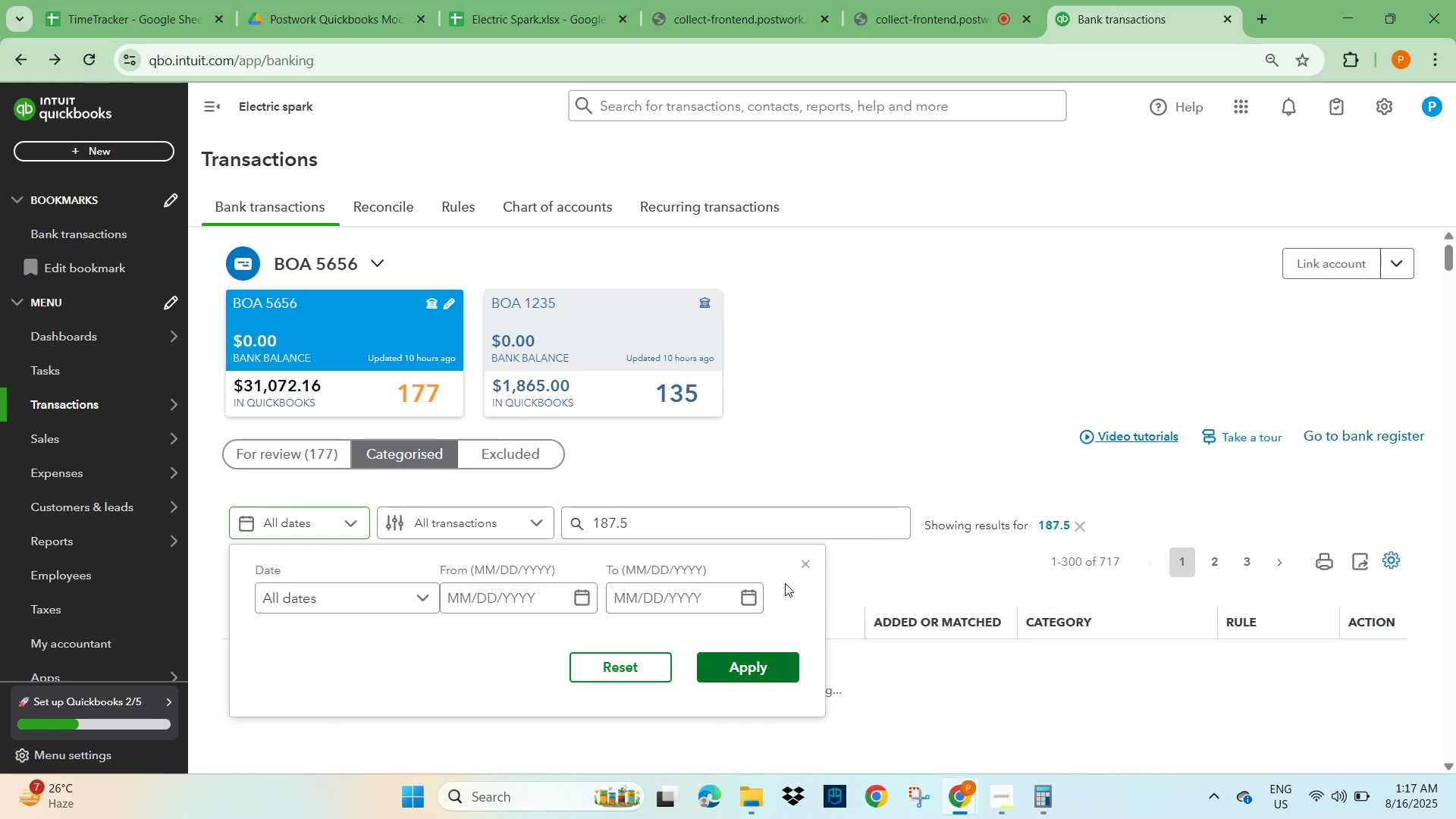 
left_click([809, 563])
 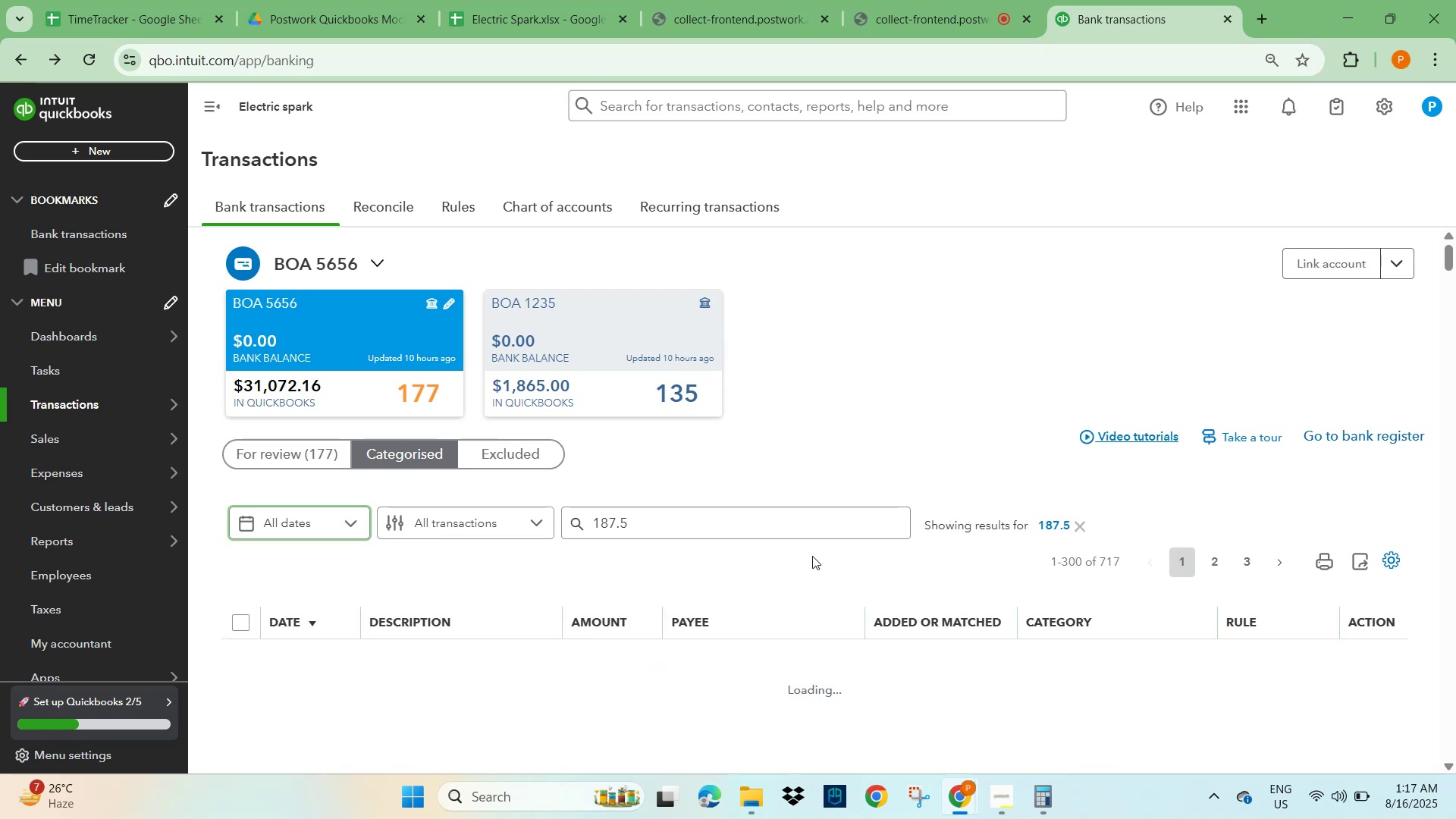 
scroll: coordinate [908, 384], scroll_direction: down, amount: 2.0
 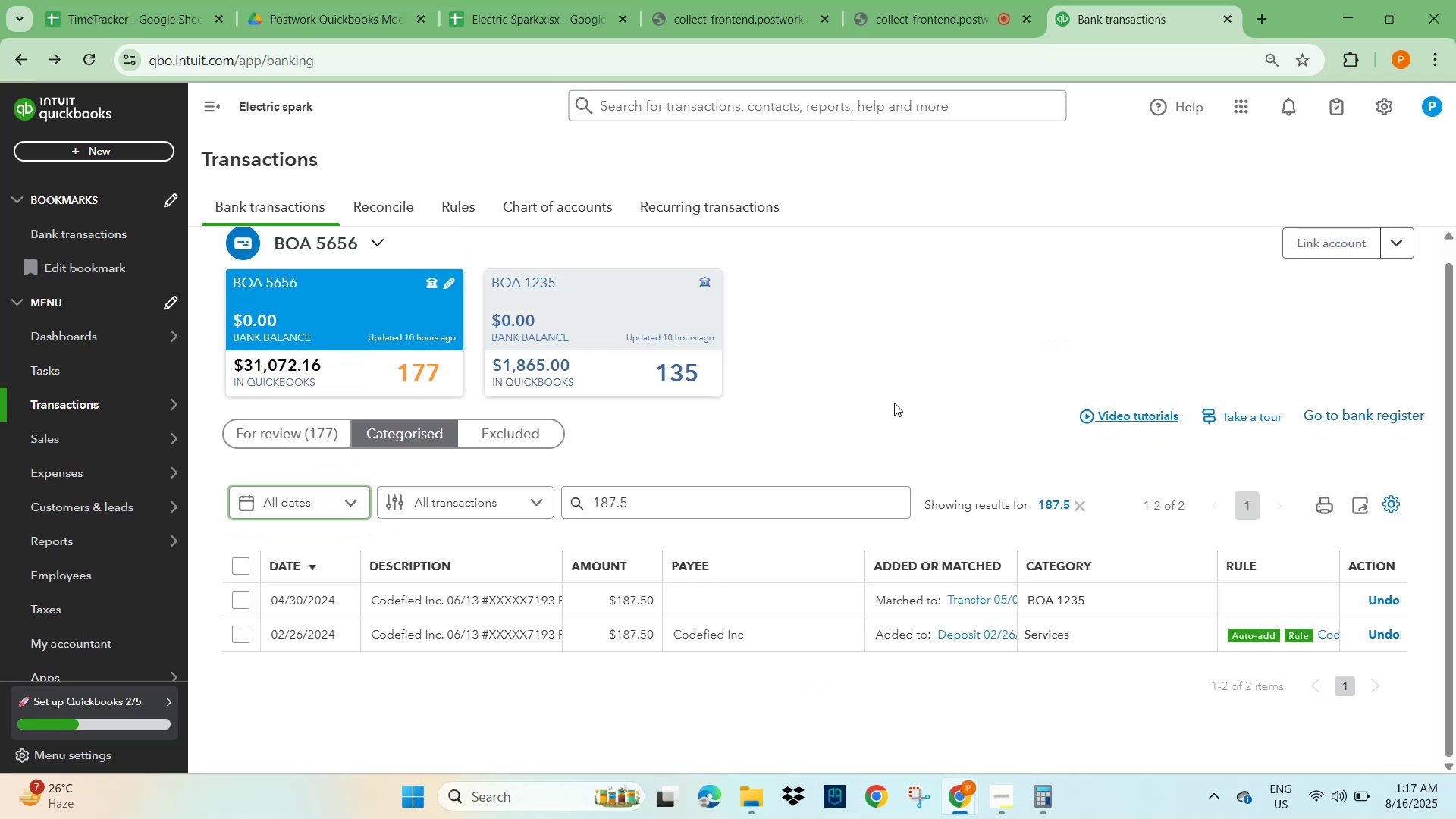 
wait(10.72)
 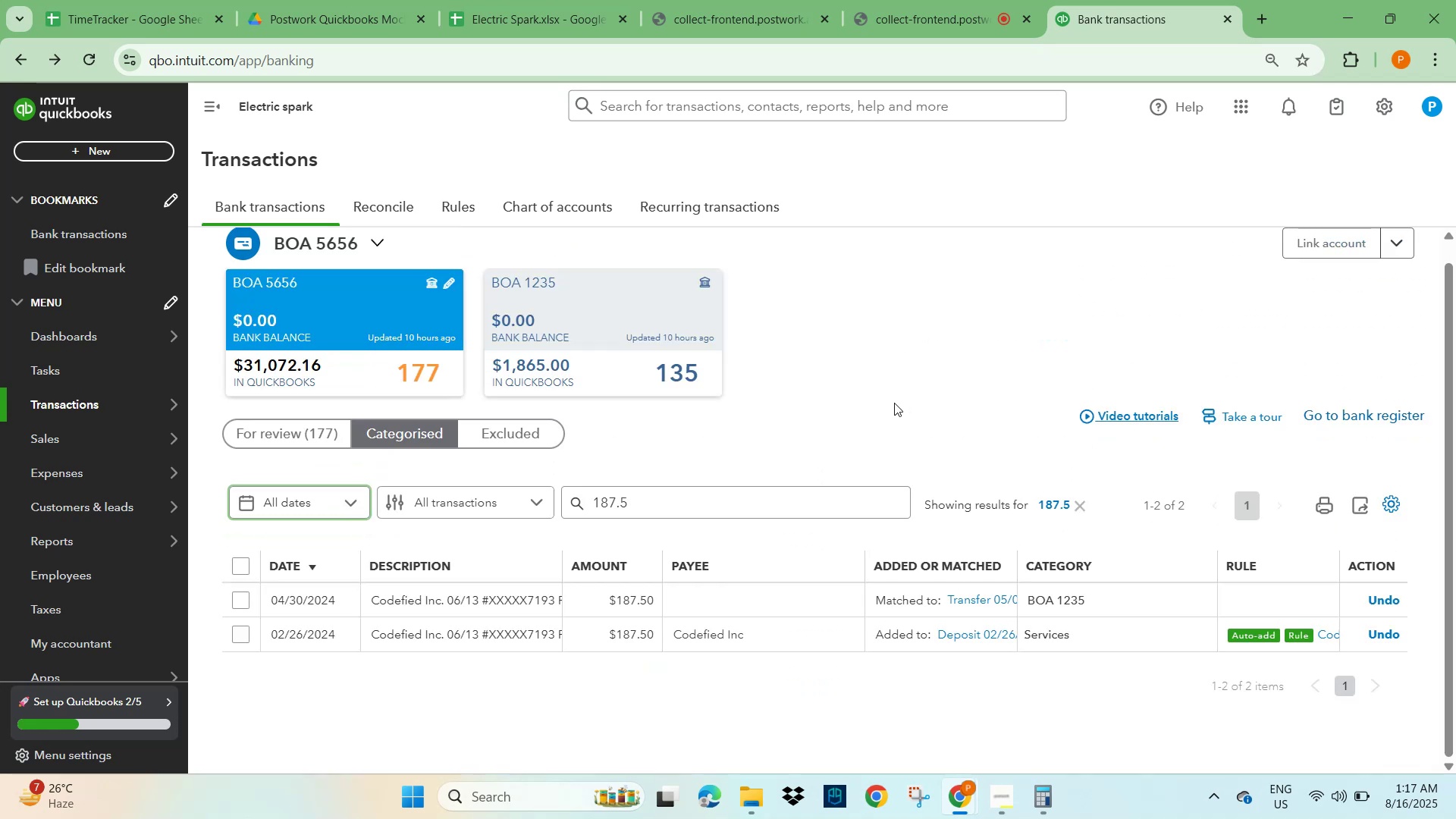 
scroll: coordinate [534, 370], scroll_direction: up, amount: 10.0
 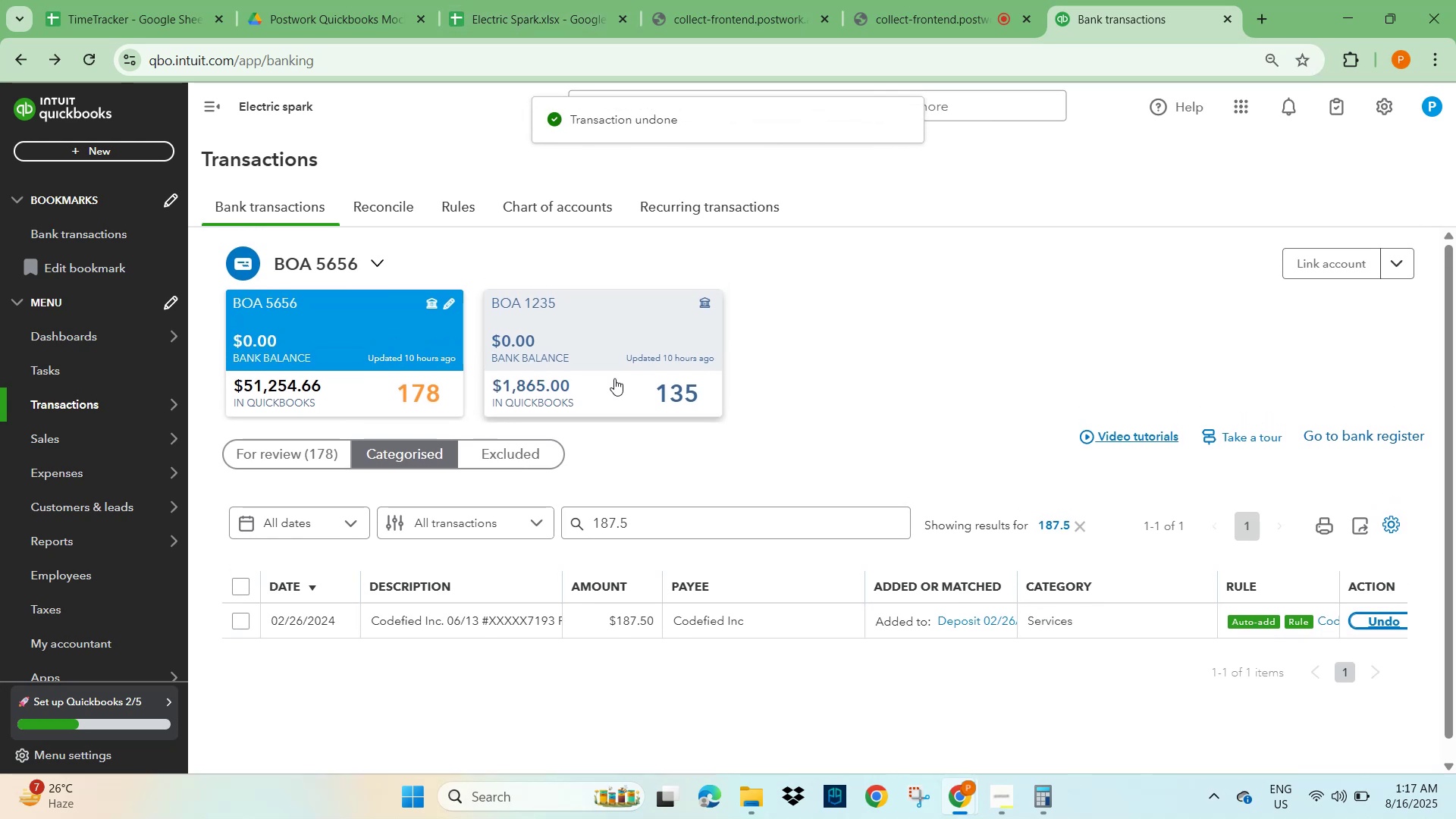 
left_click([628, 375])
 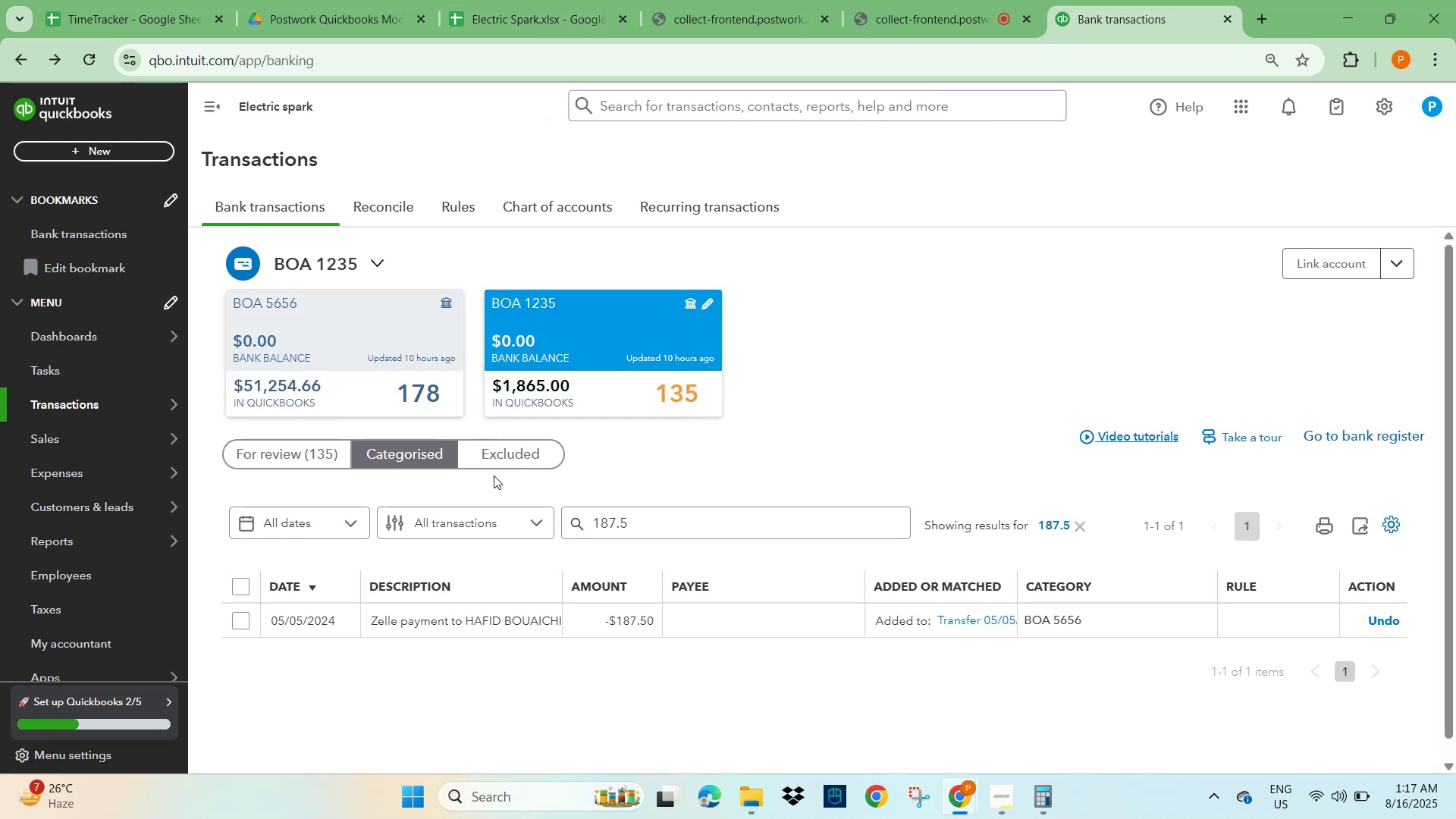 
left_click([382, 455])
 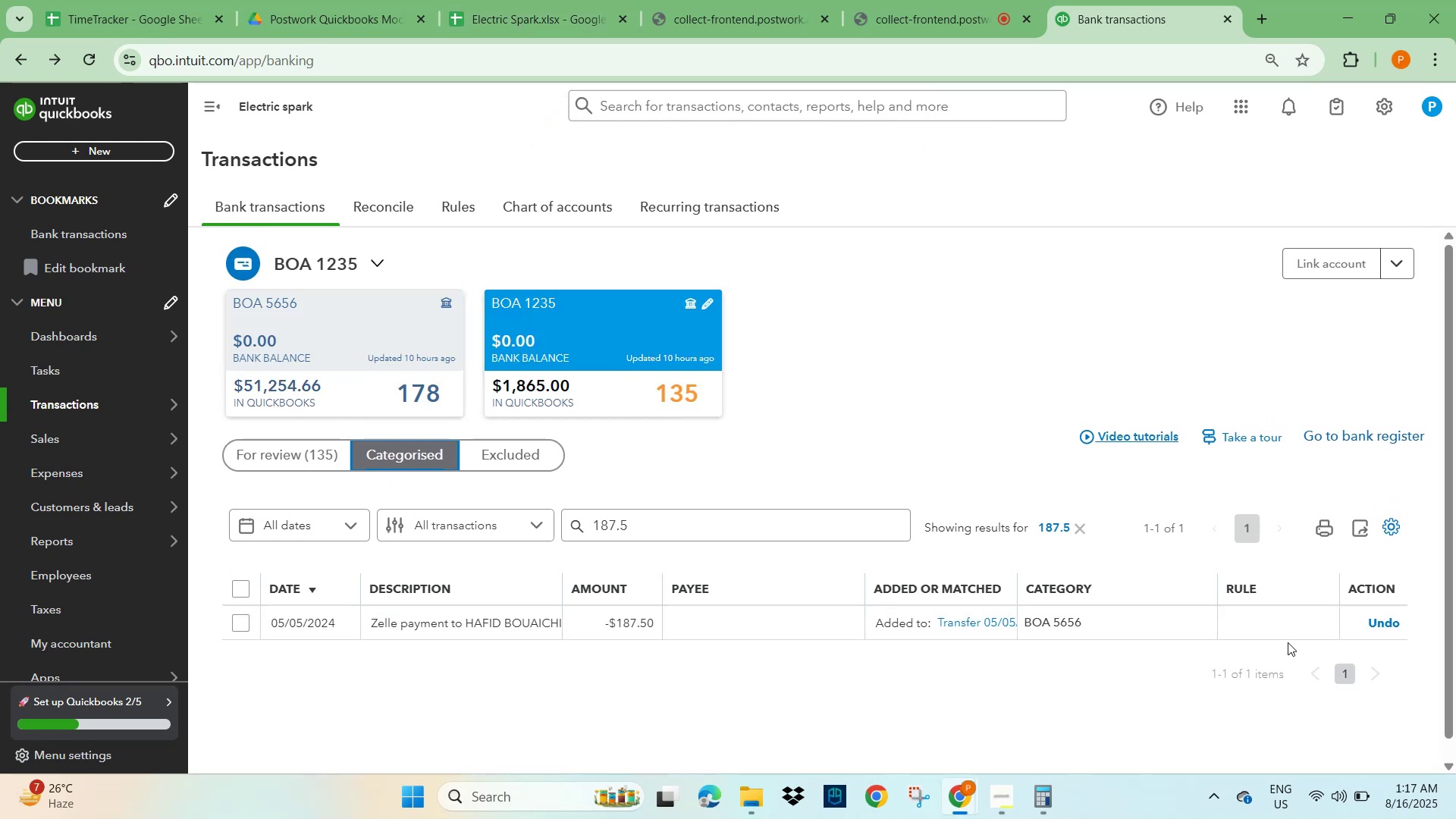 
left_click([1387, 620])
 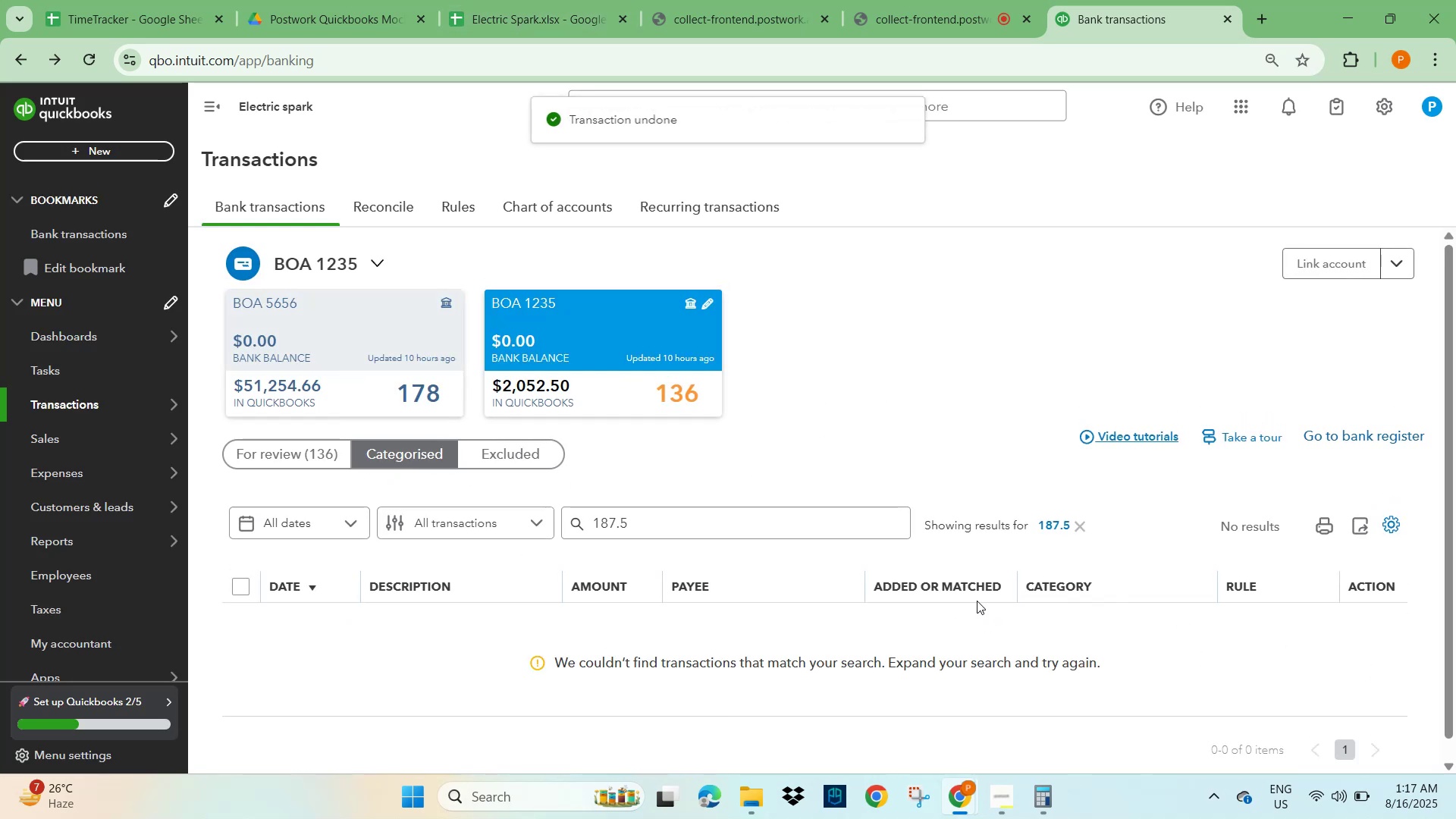 
left_click([921, 362])
 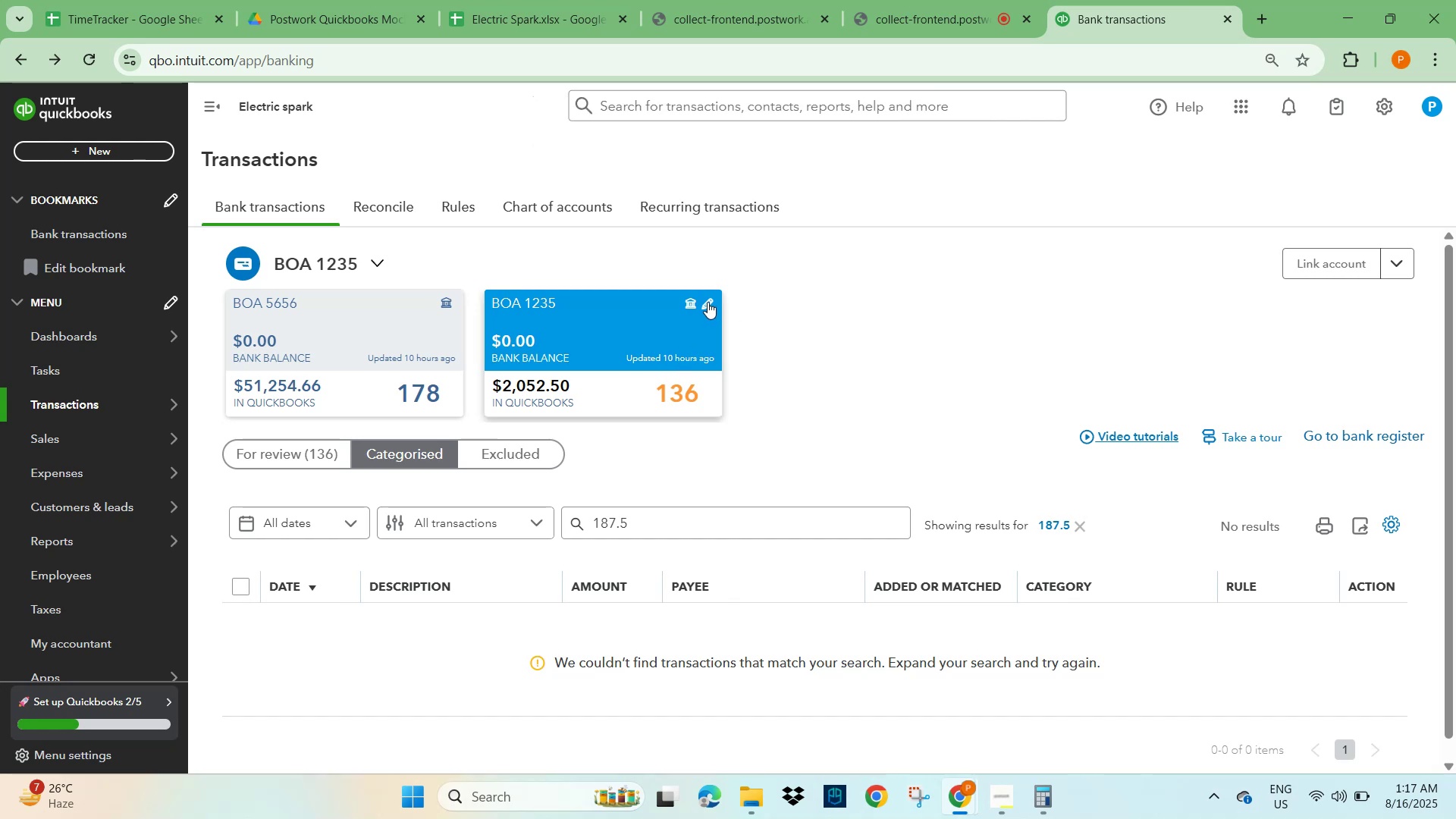 
wait(11.62)
 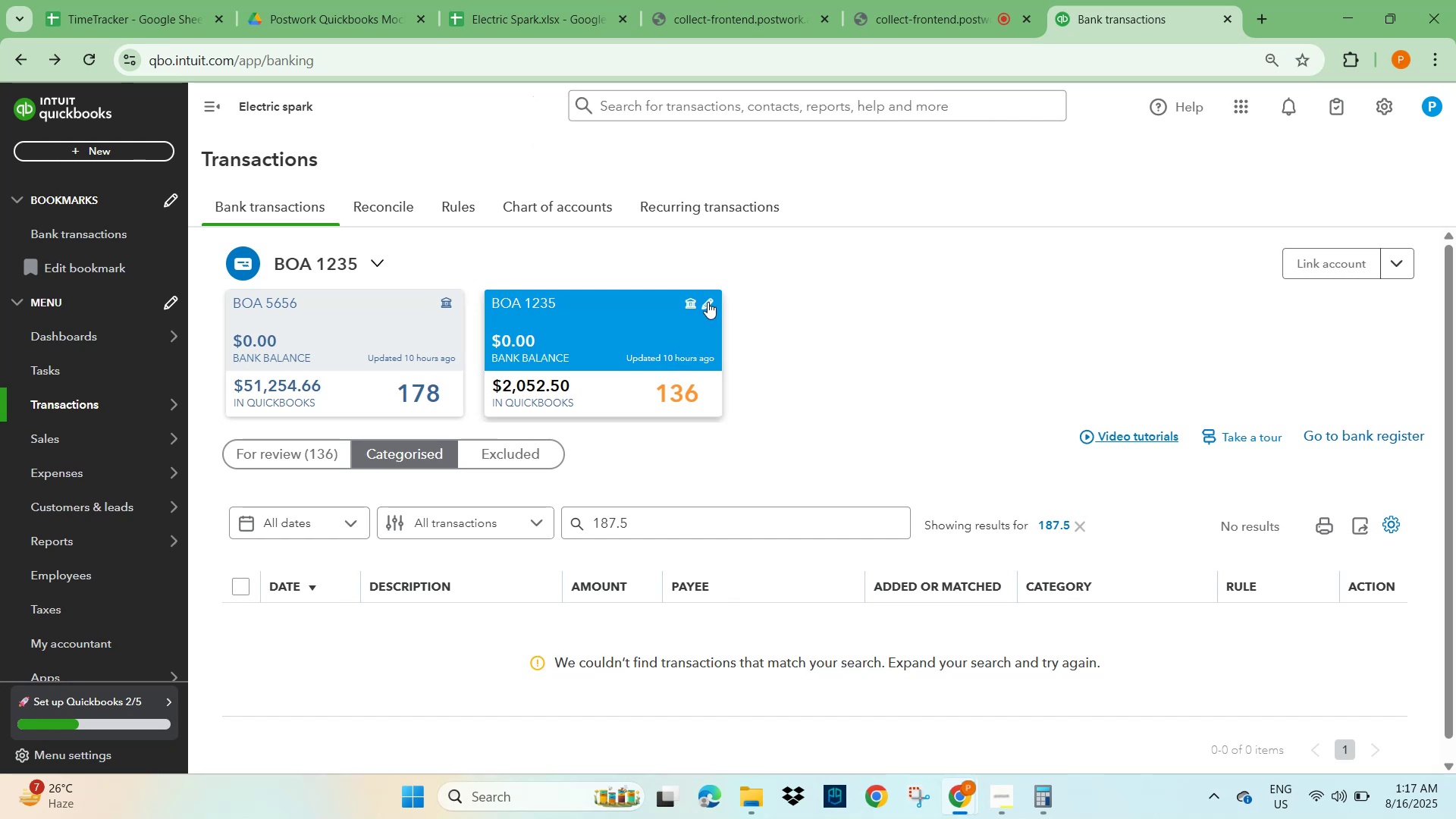 
left_click([492, 14])
 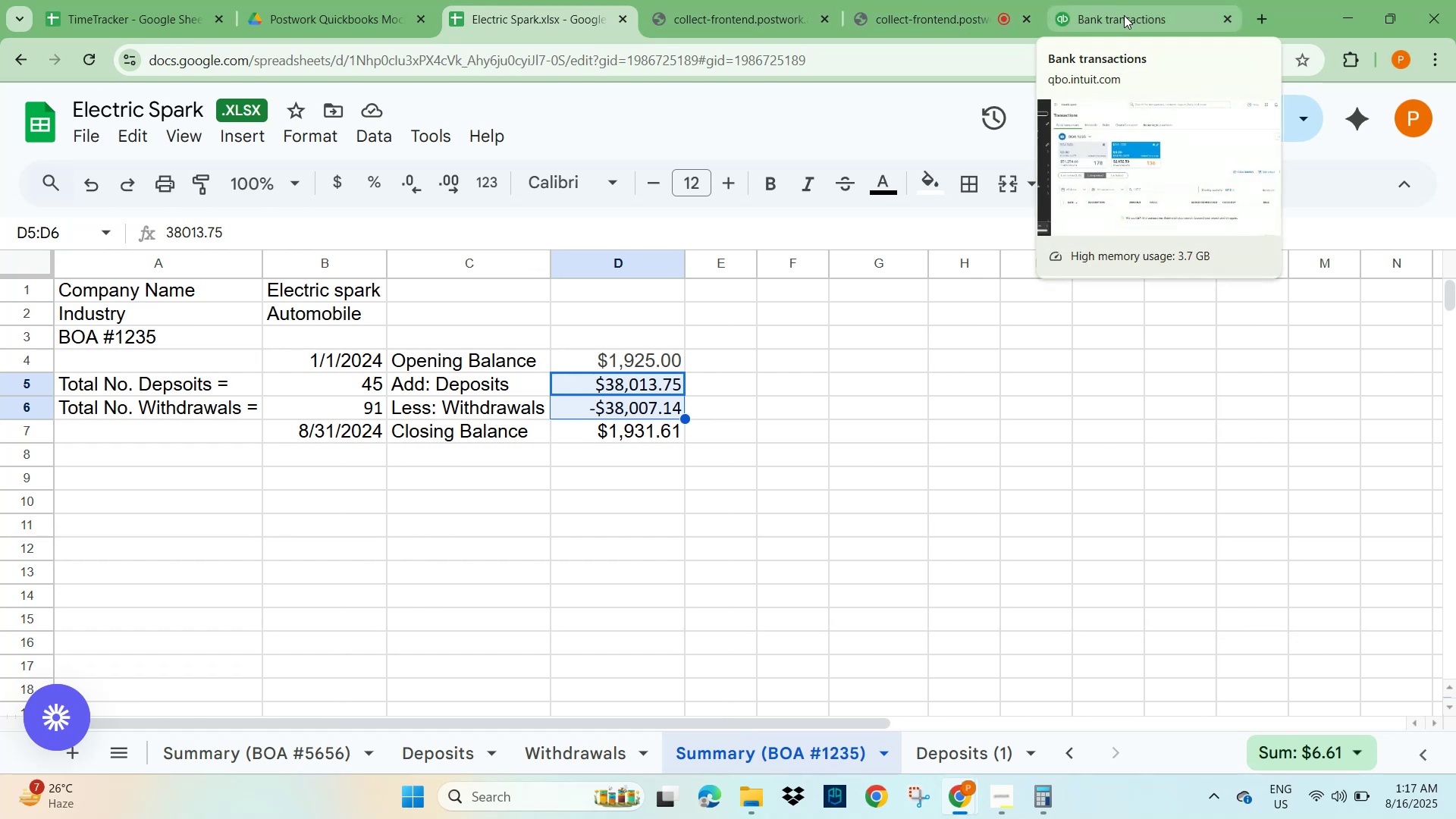 
wait(11.37)
 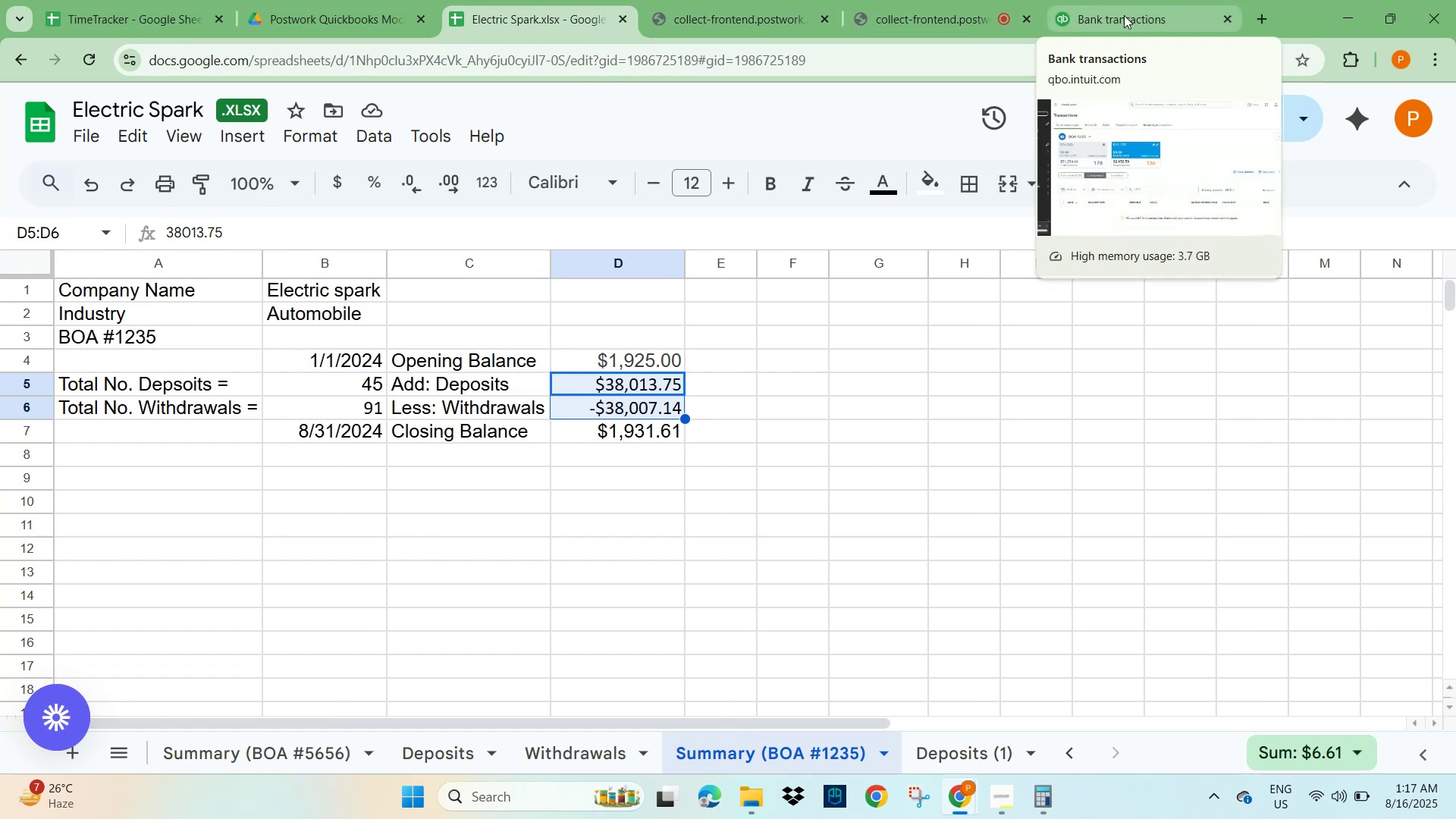 
left_click([1124, 15])
 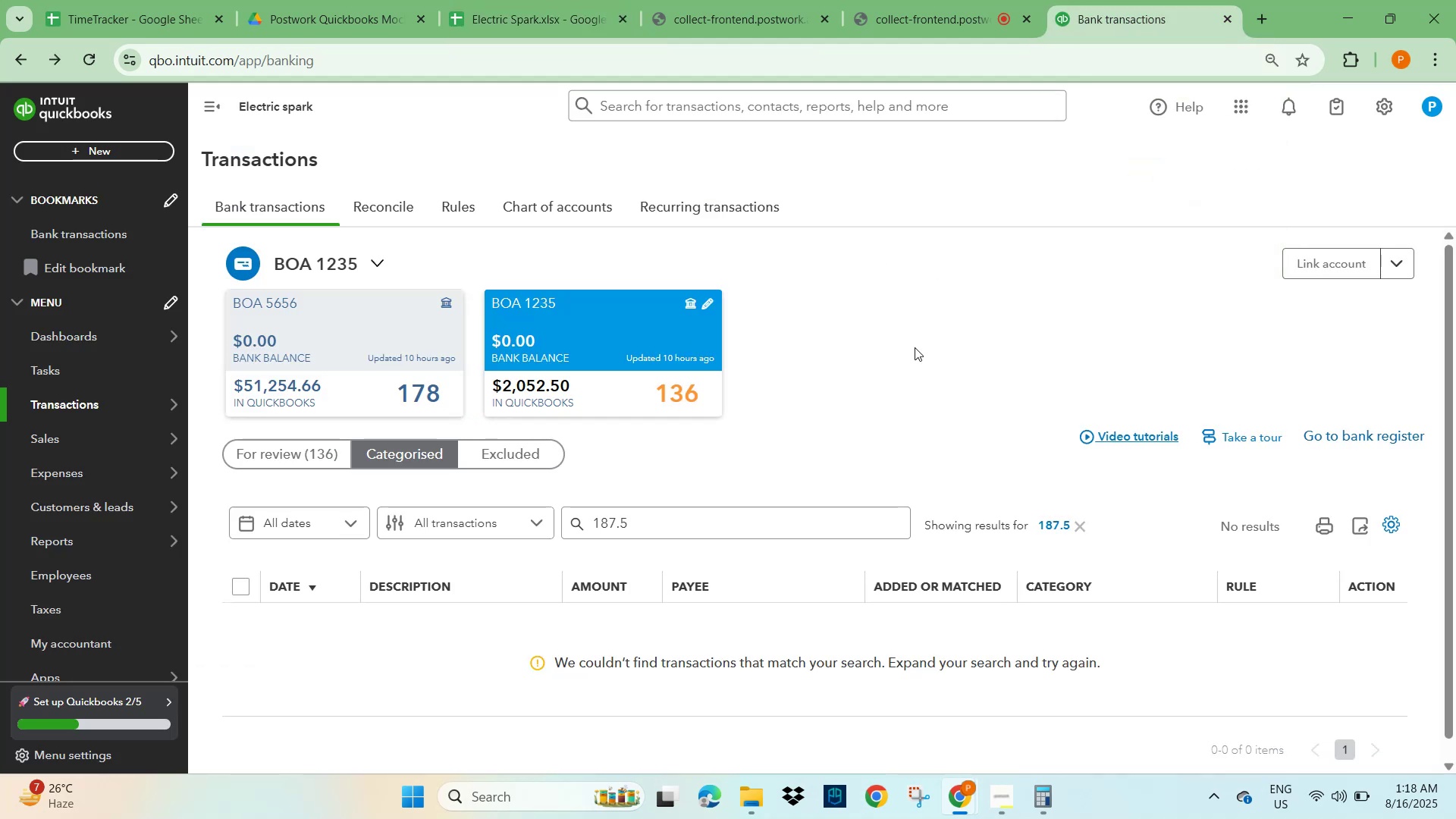 
left_click([912, 366])
 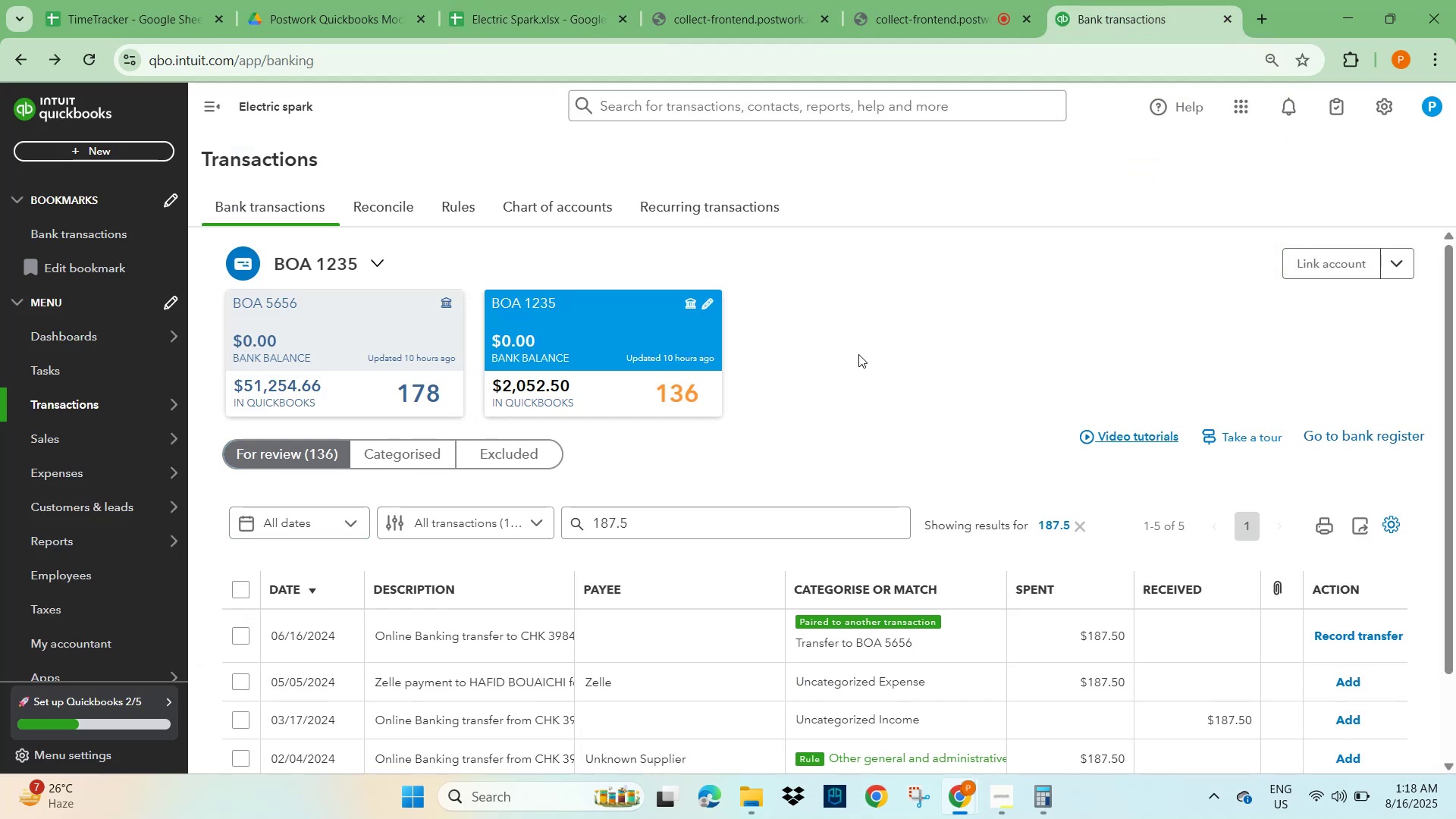 
wait(7.71)
 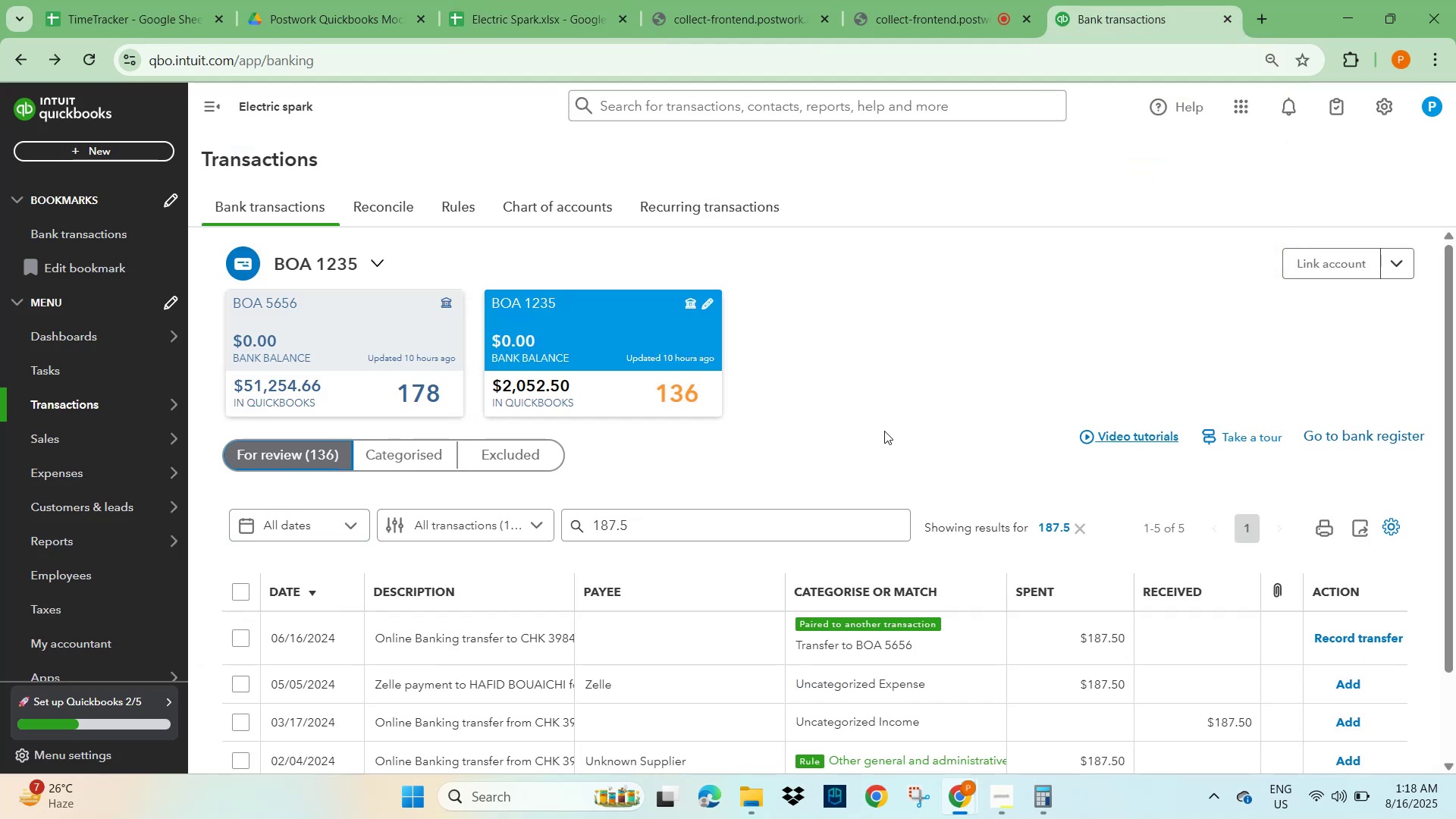 
scroll: coordinate [854, 359], scroll_direction: down, amount: 1.0
 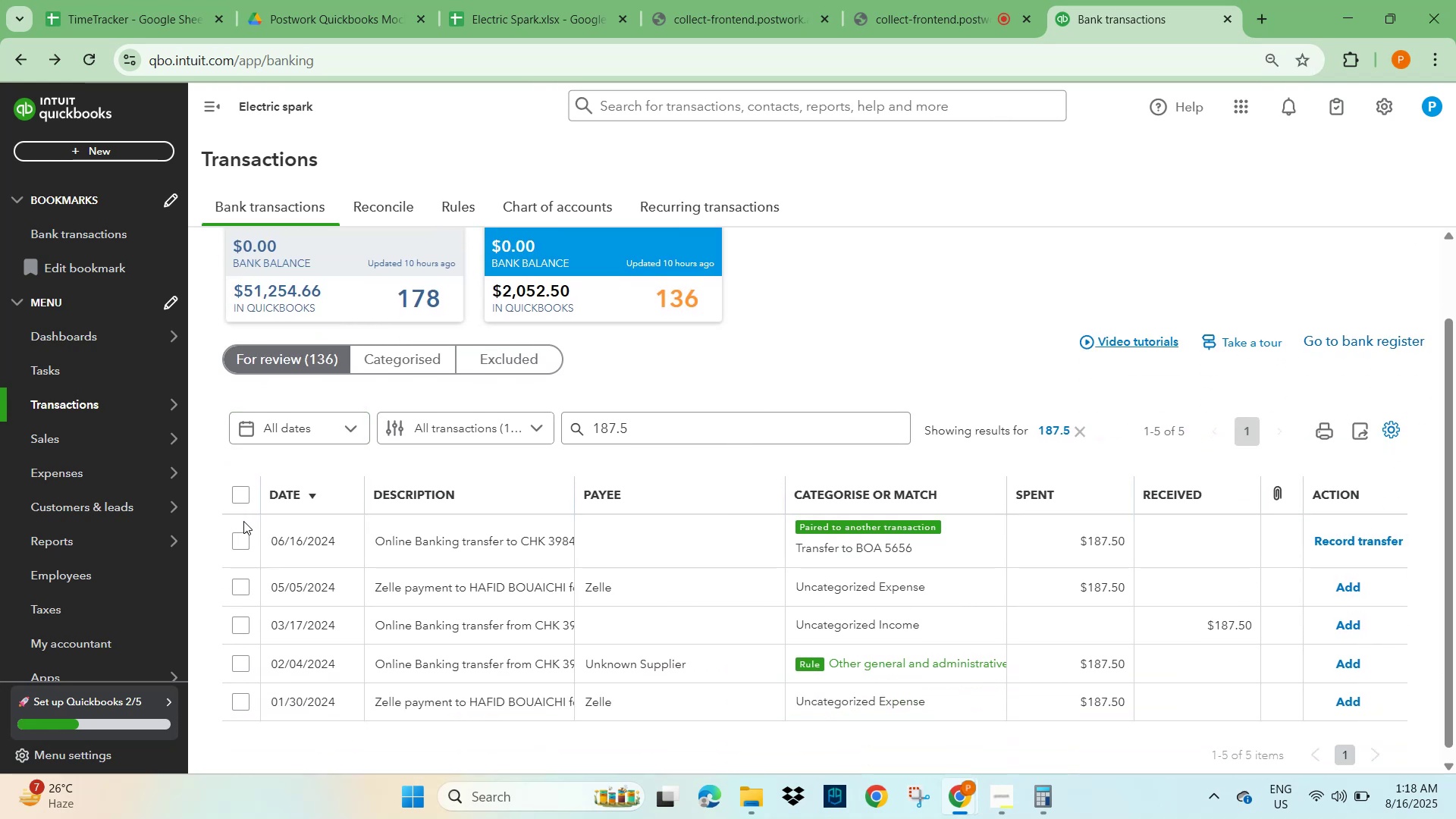 
left_click([240, 498])
 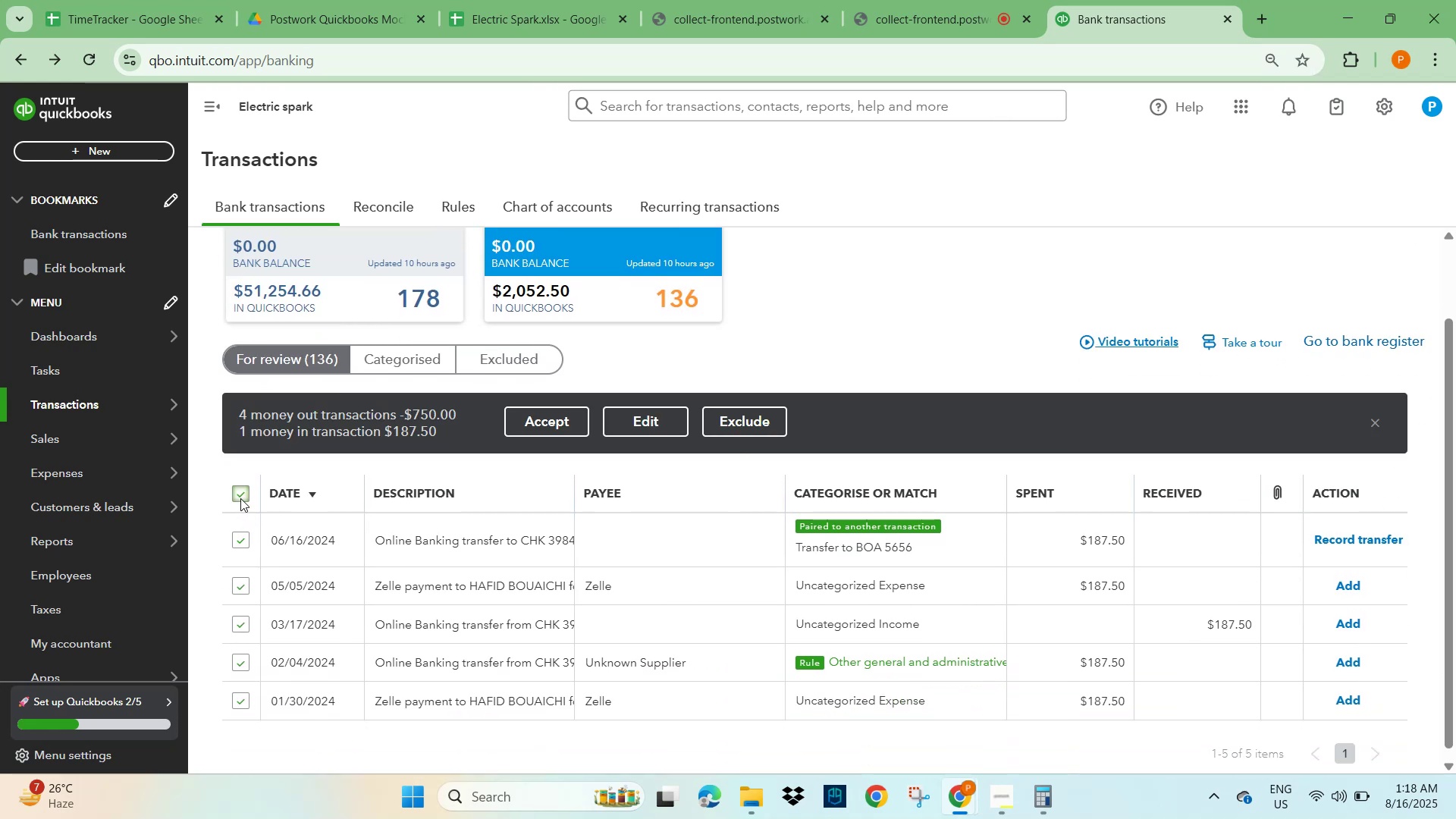 
left_click([956, 312])
 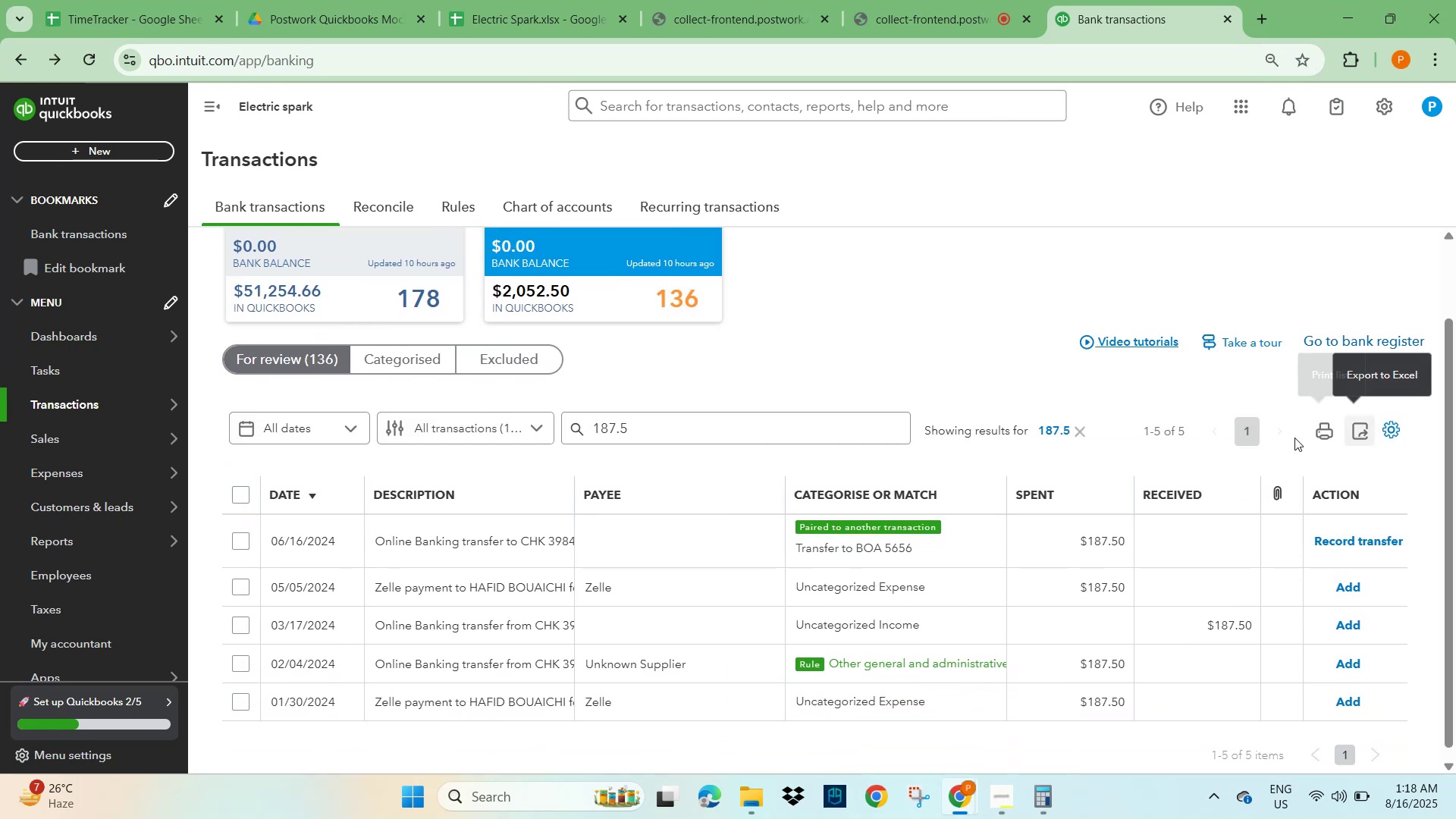 
left_click([1072, 431])
 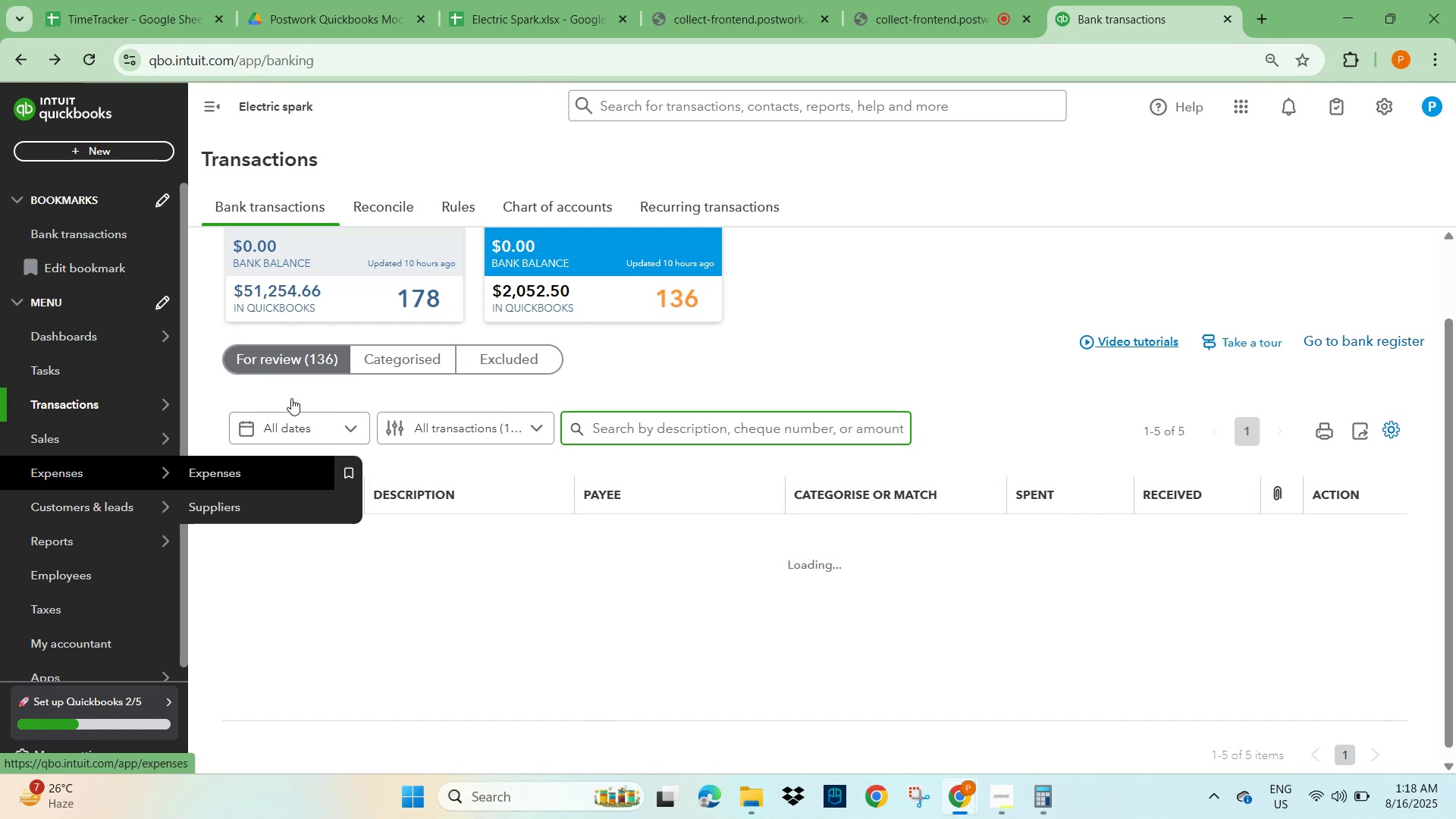 
left_click([282, 357])
 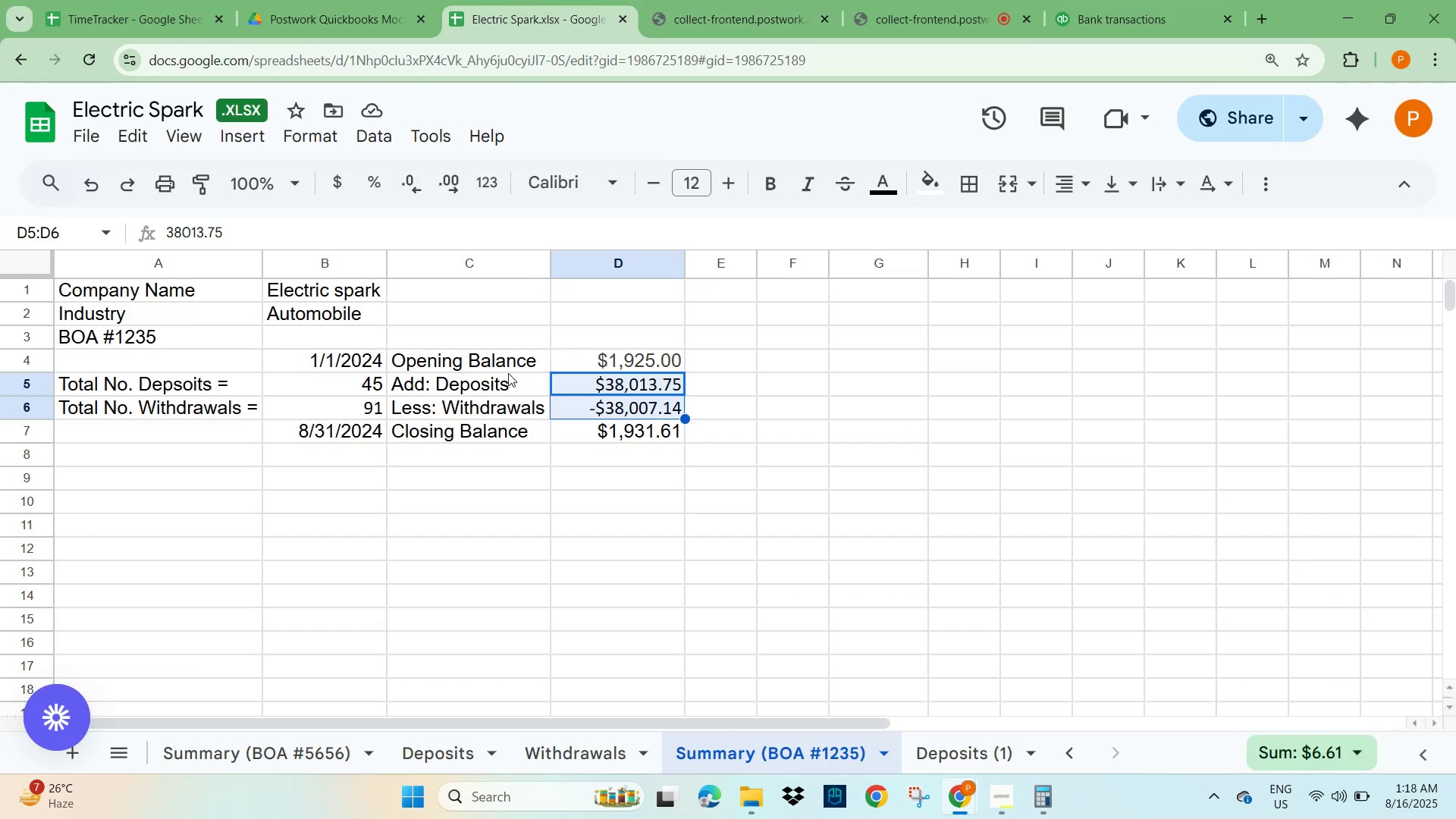 
key(Shift+ArrowDown)
 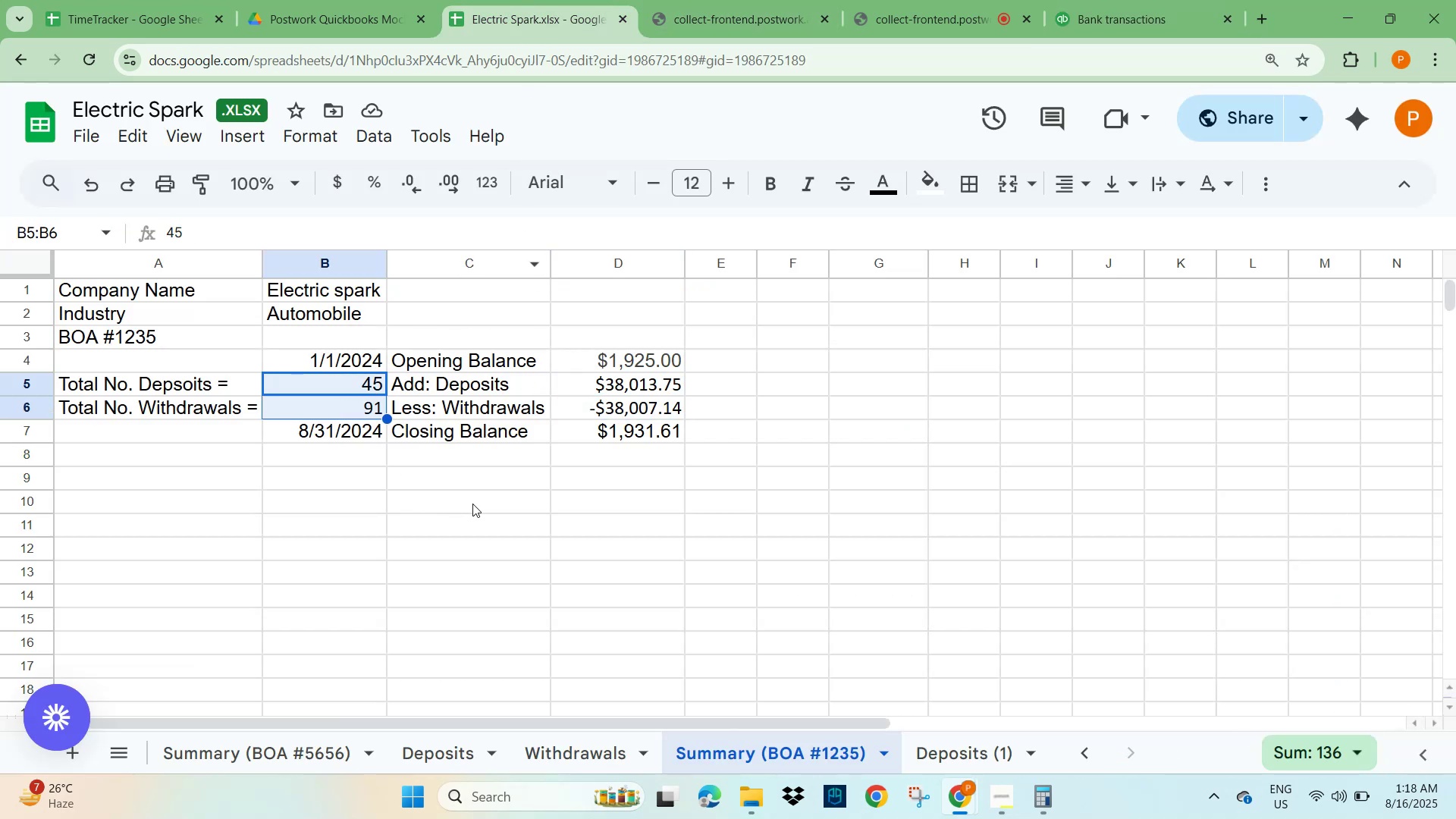 
left_click([572, 378])
 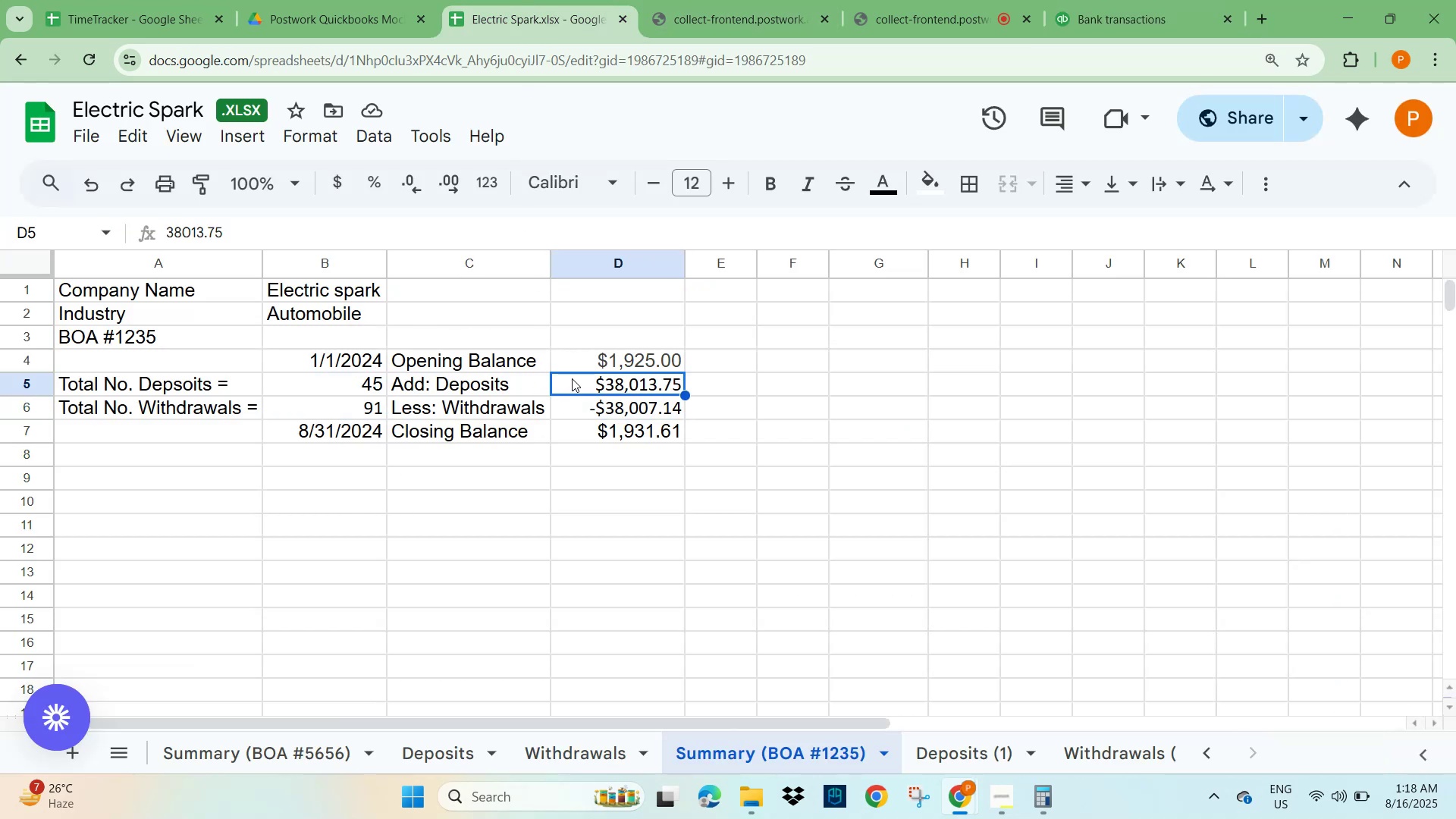 
key(Shift+ArrowDown)
 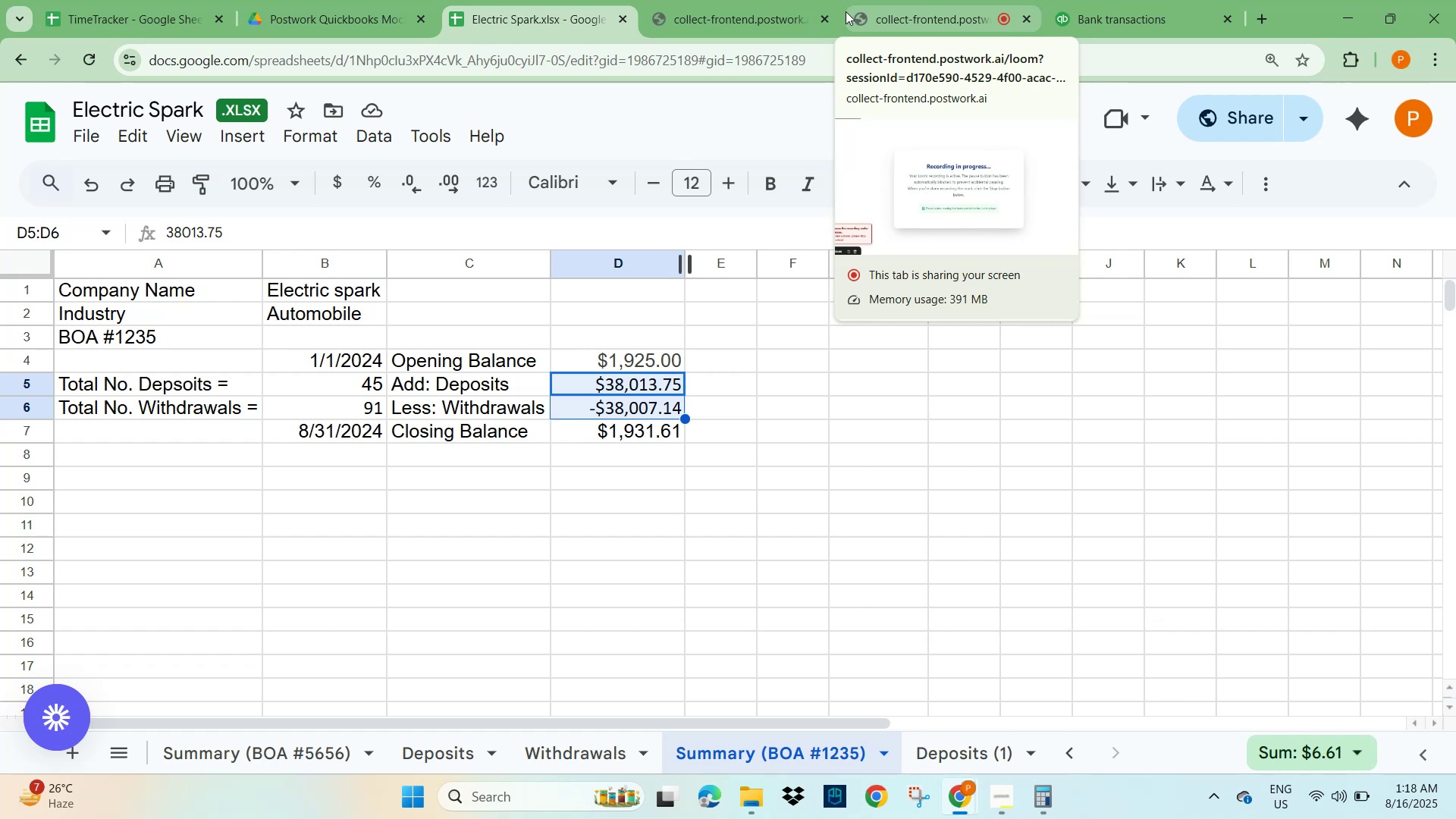 
wait(18.49)
 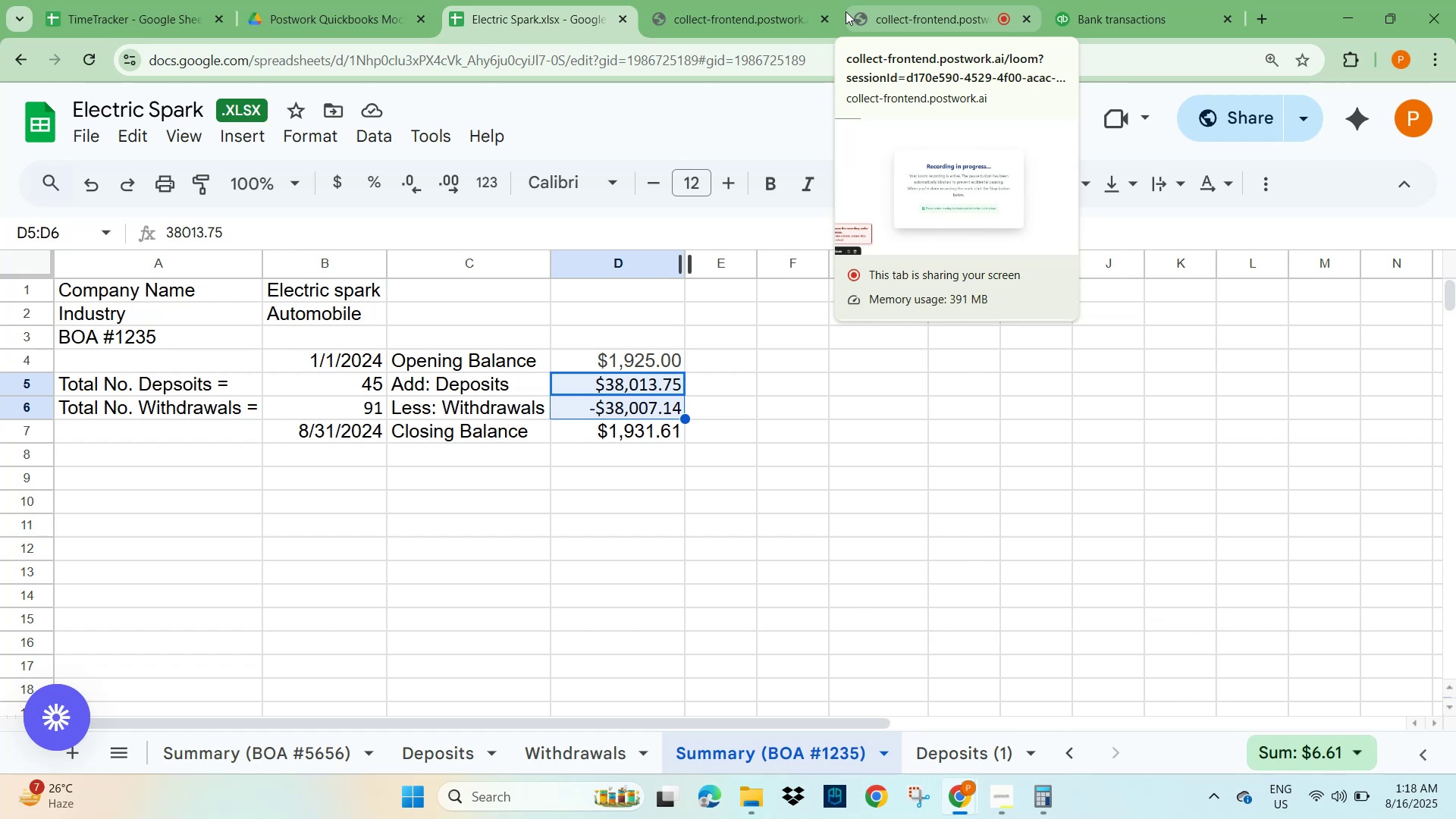 
left_click([1131, 19])
 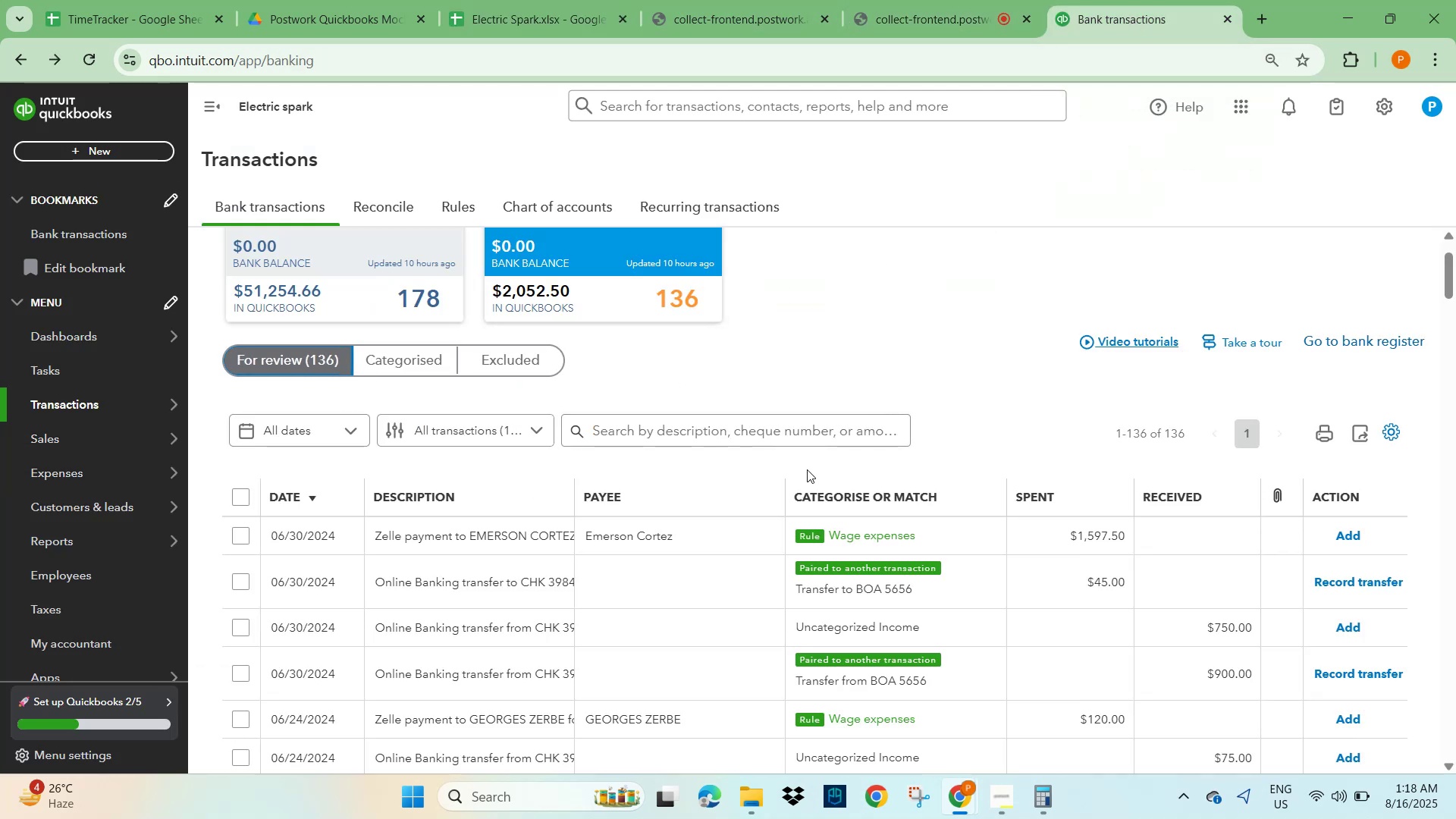 
wait(5.37)
 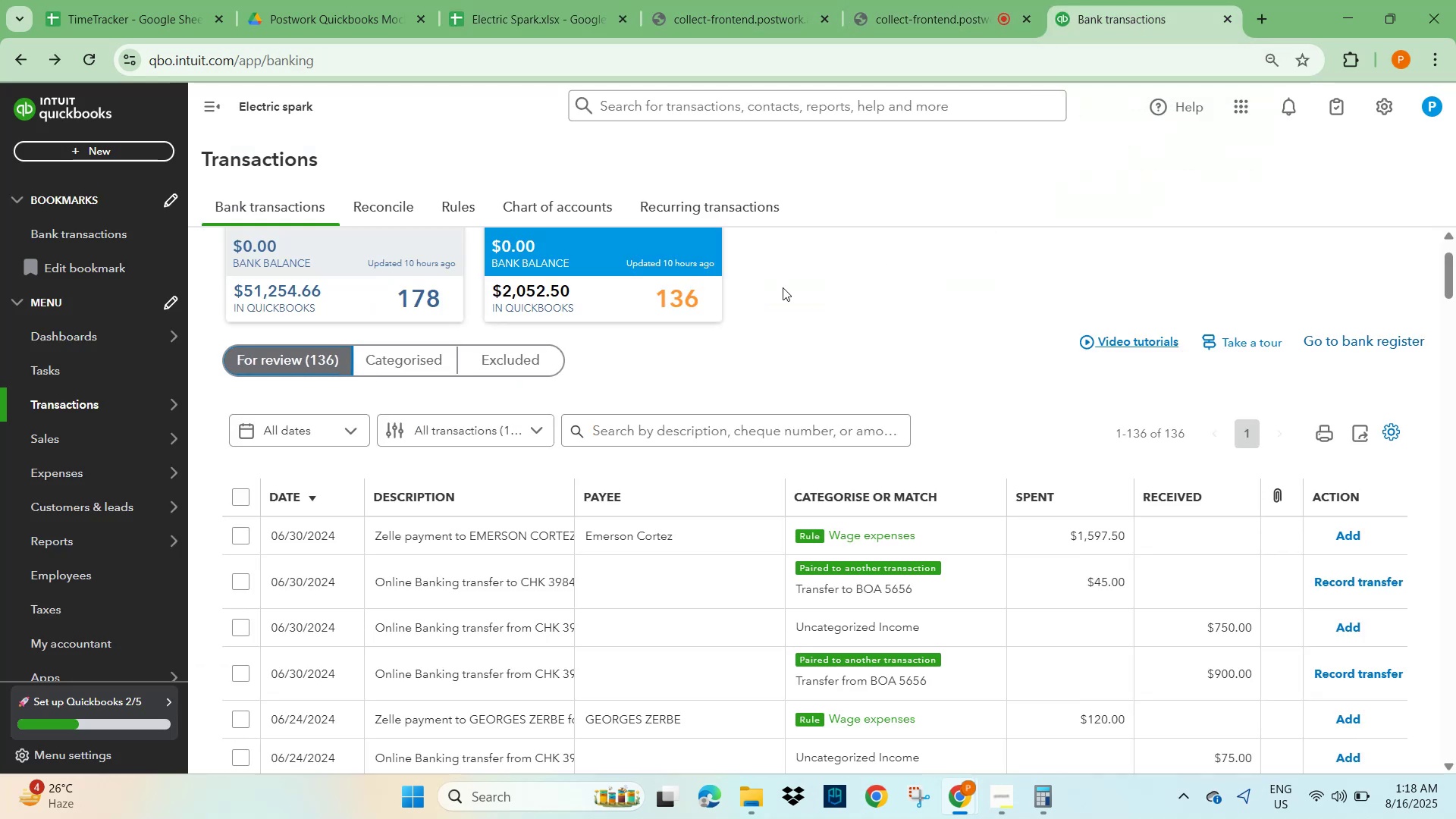 
left_click([236, 500])
 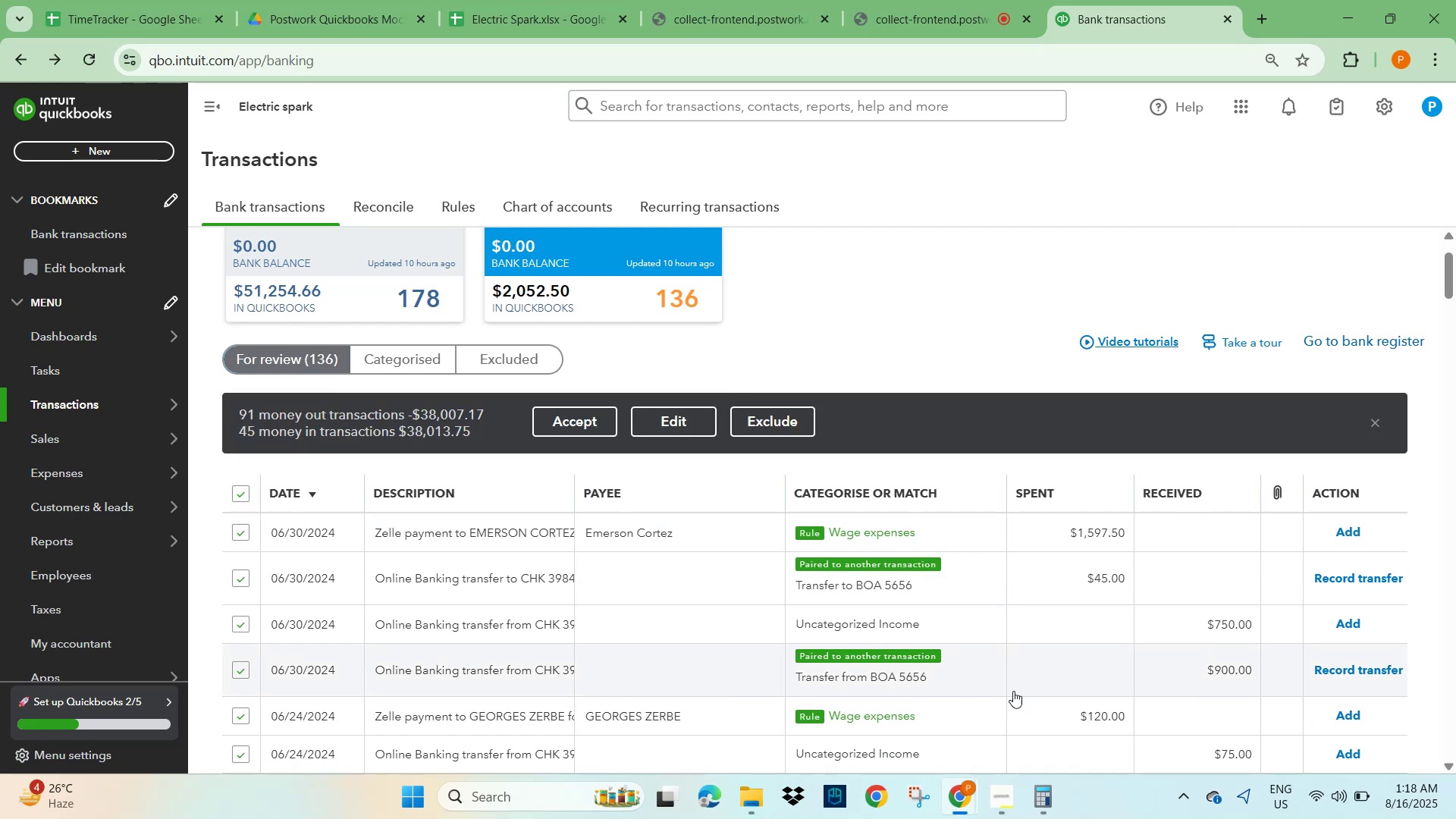 
left_click([1046, 813])
 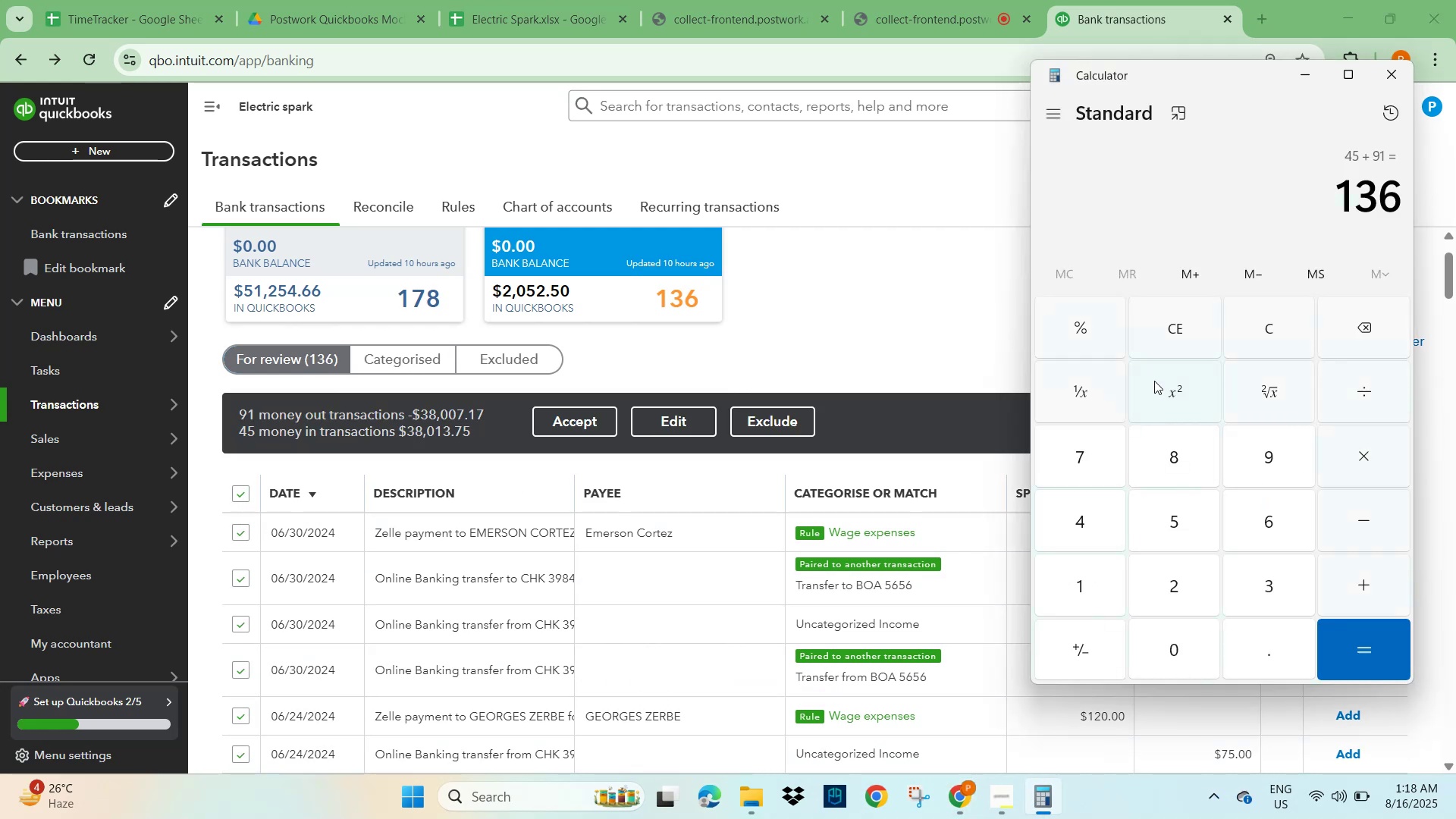 
left_click([1187, 333])
 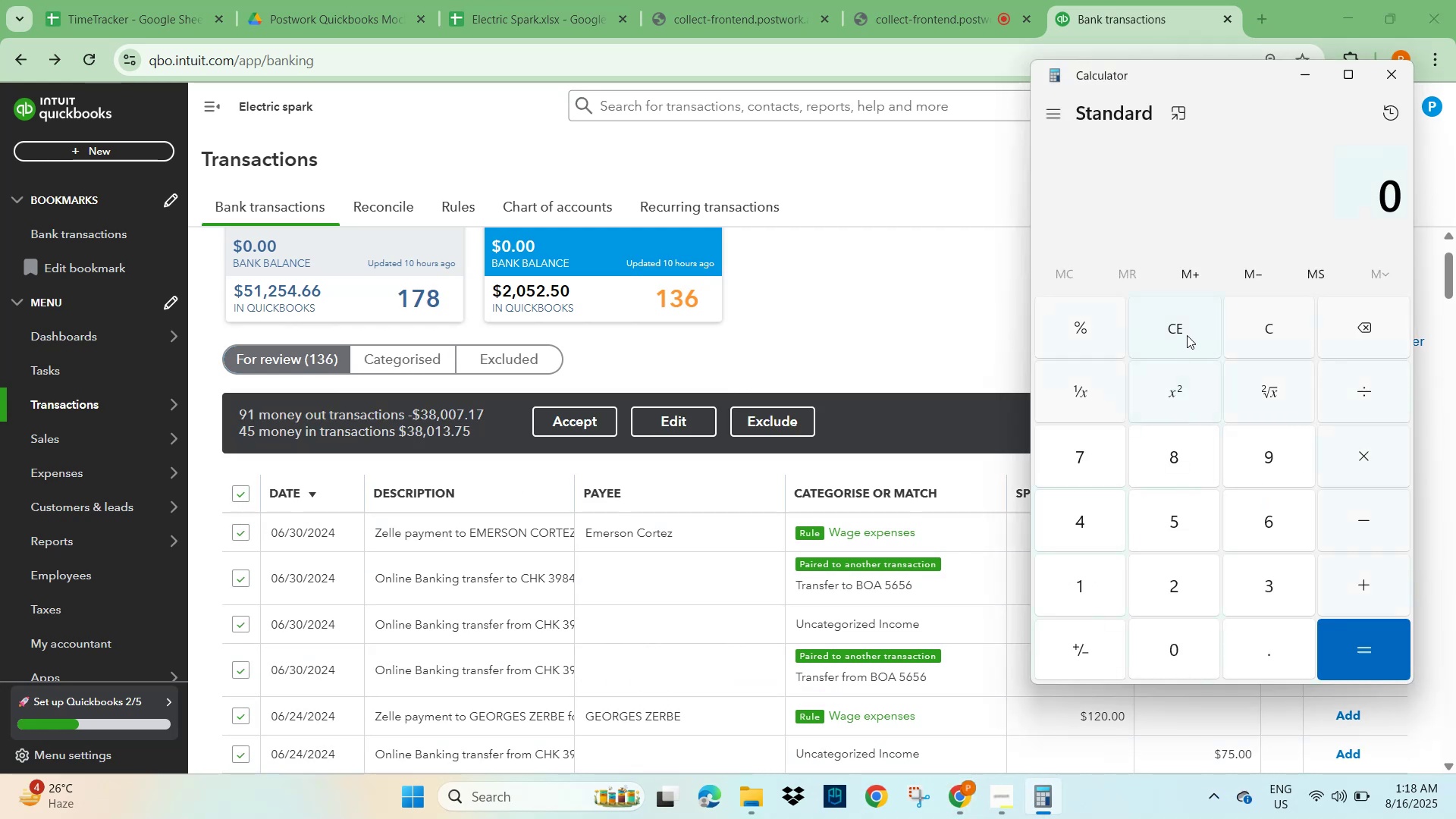 
key(Numpad2)
 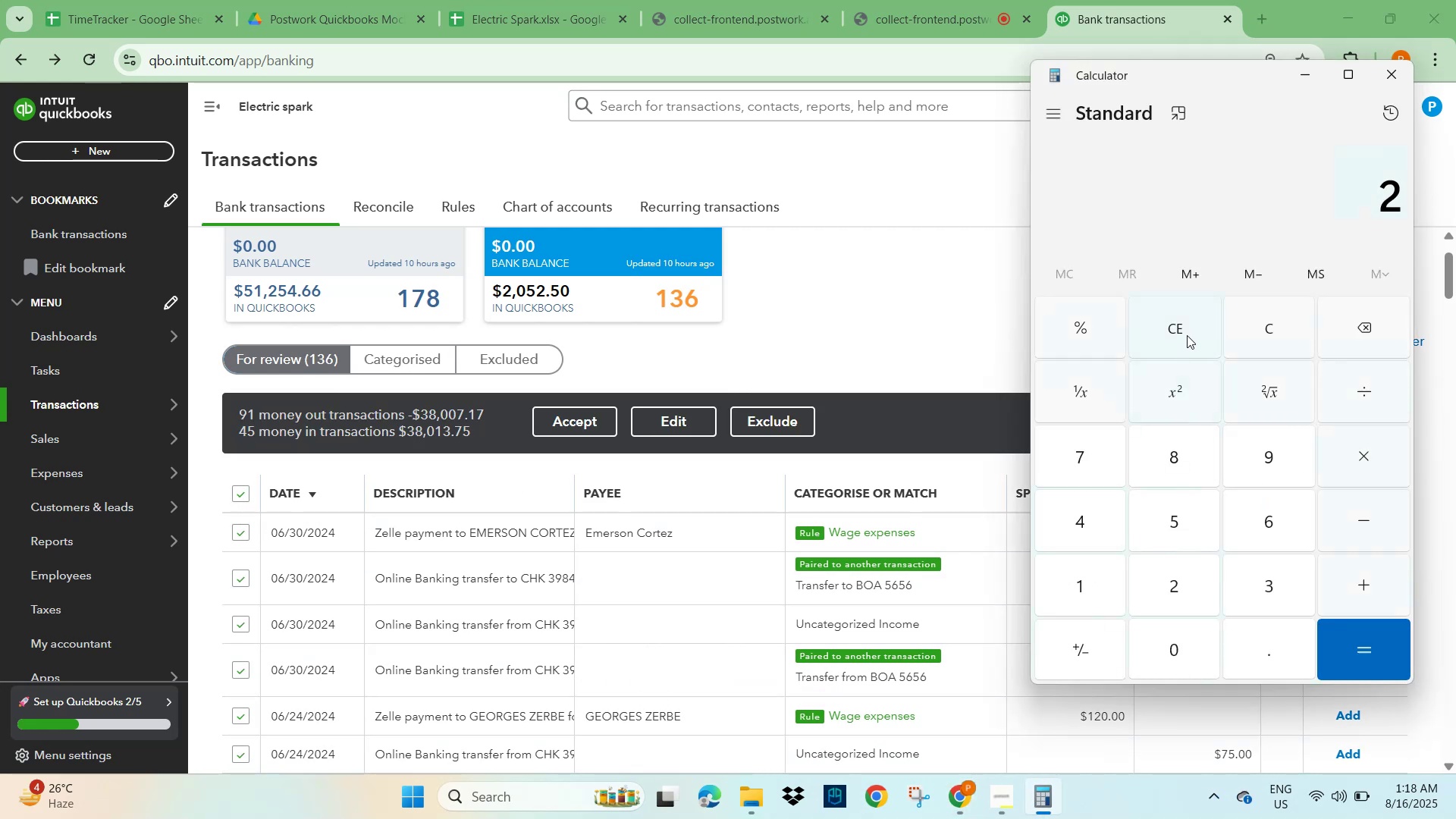 
key(Numpad0)
 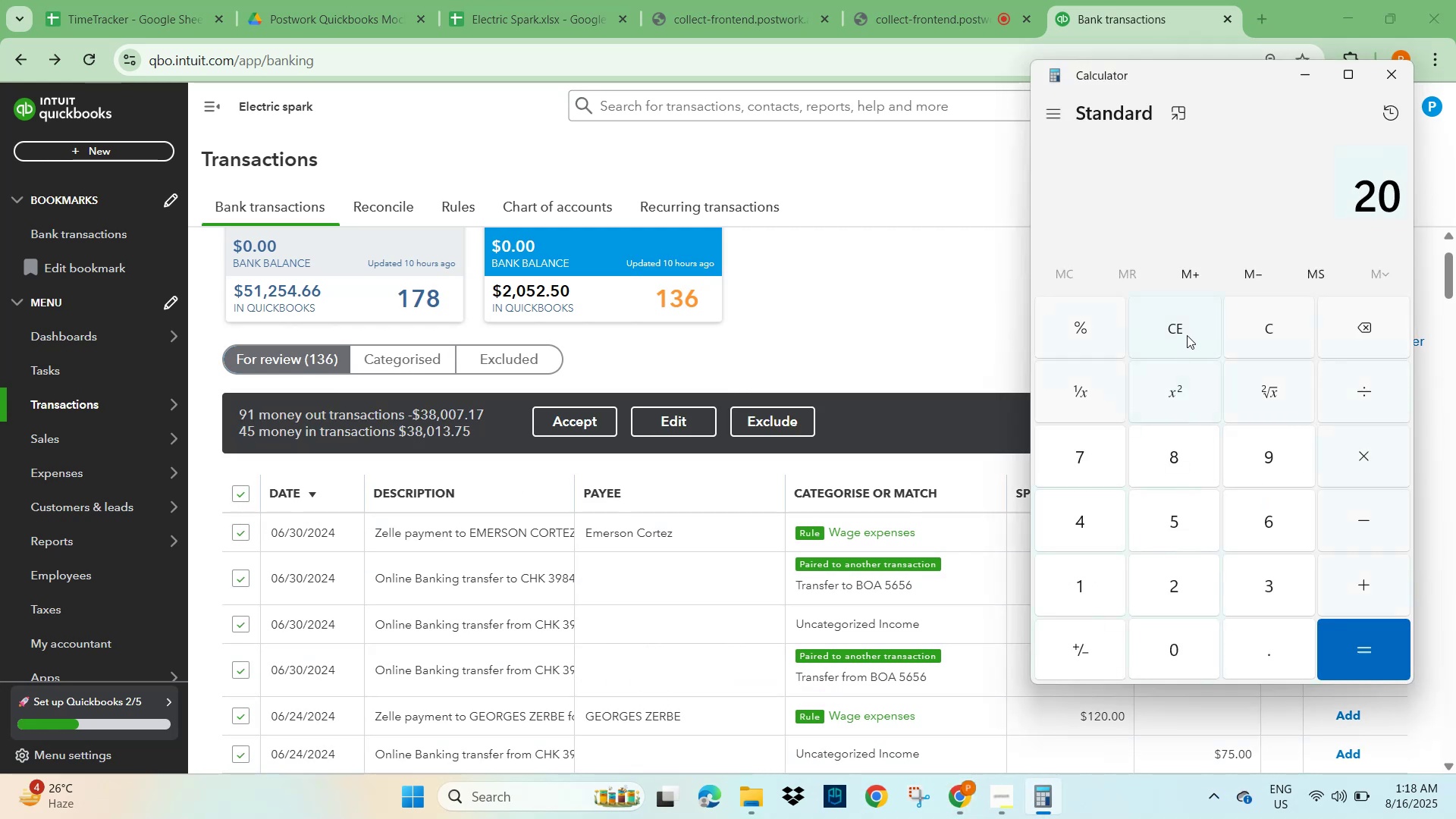 
key(Numpad5)
 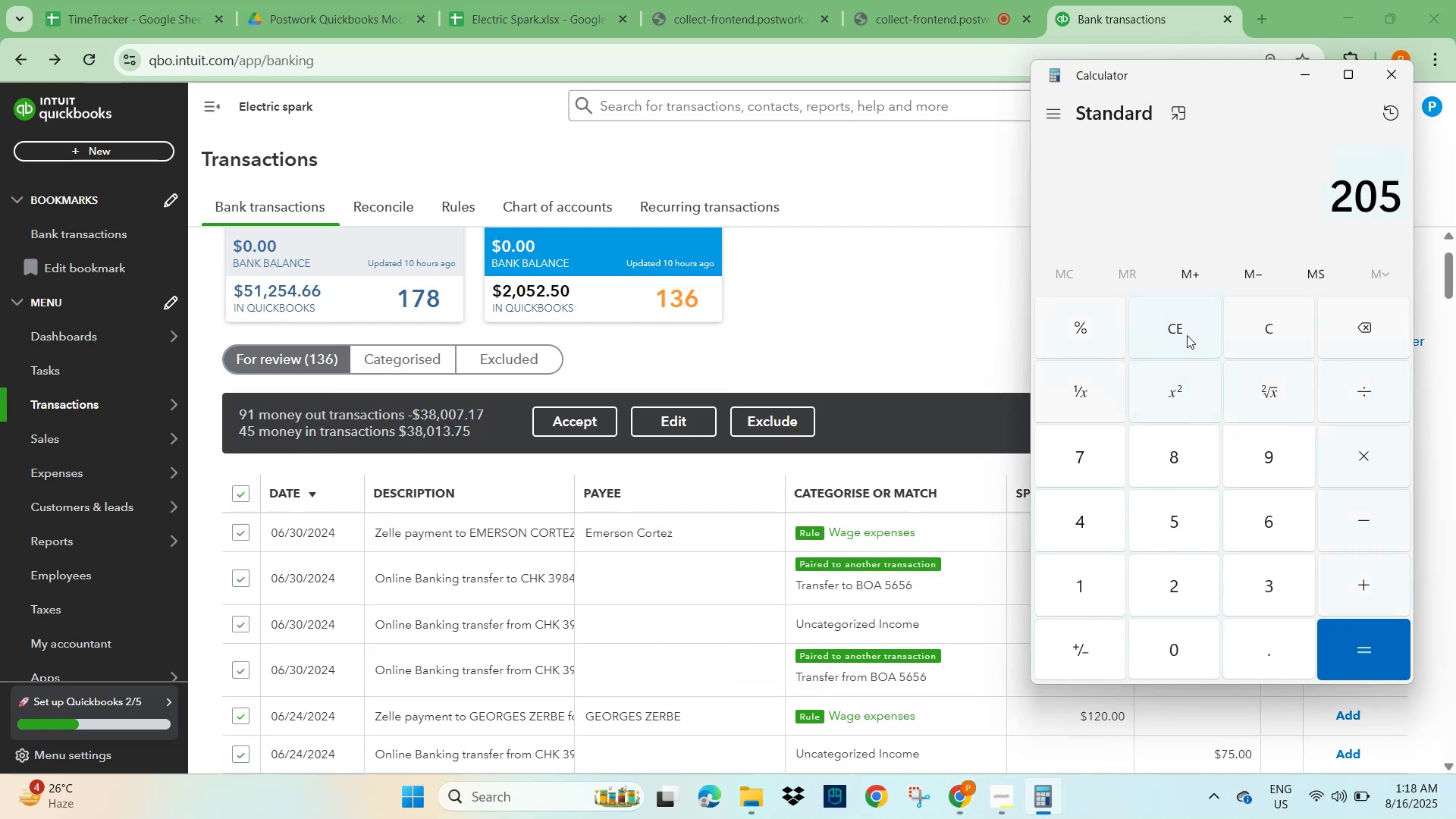 
key(Numpad2)
 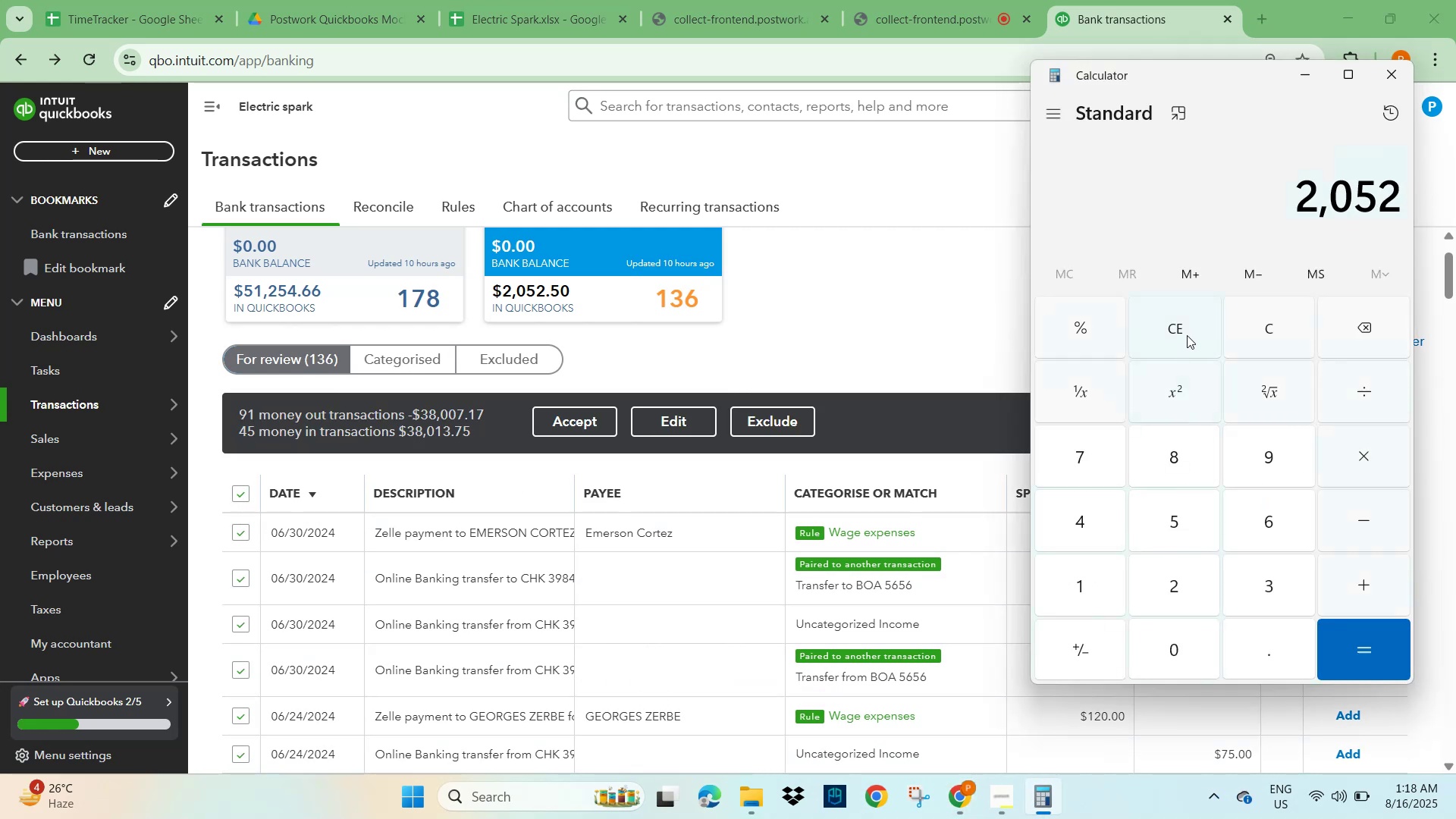 
key(NumpadDecimal)
 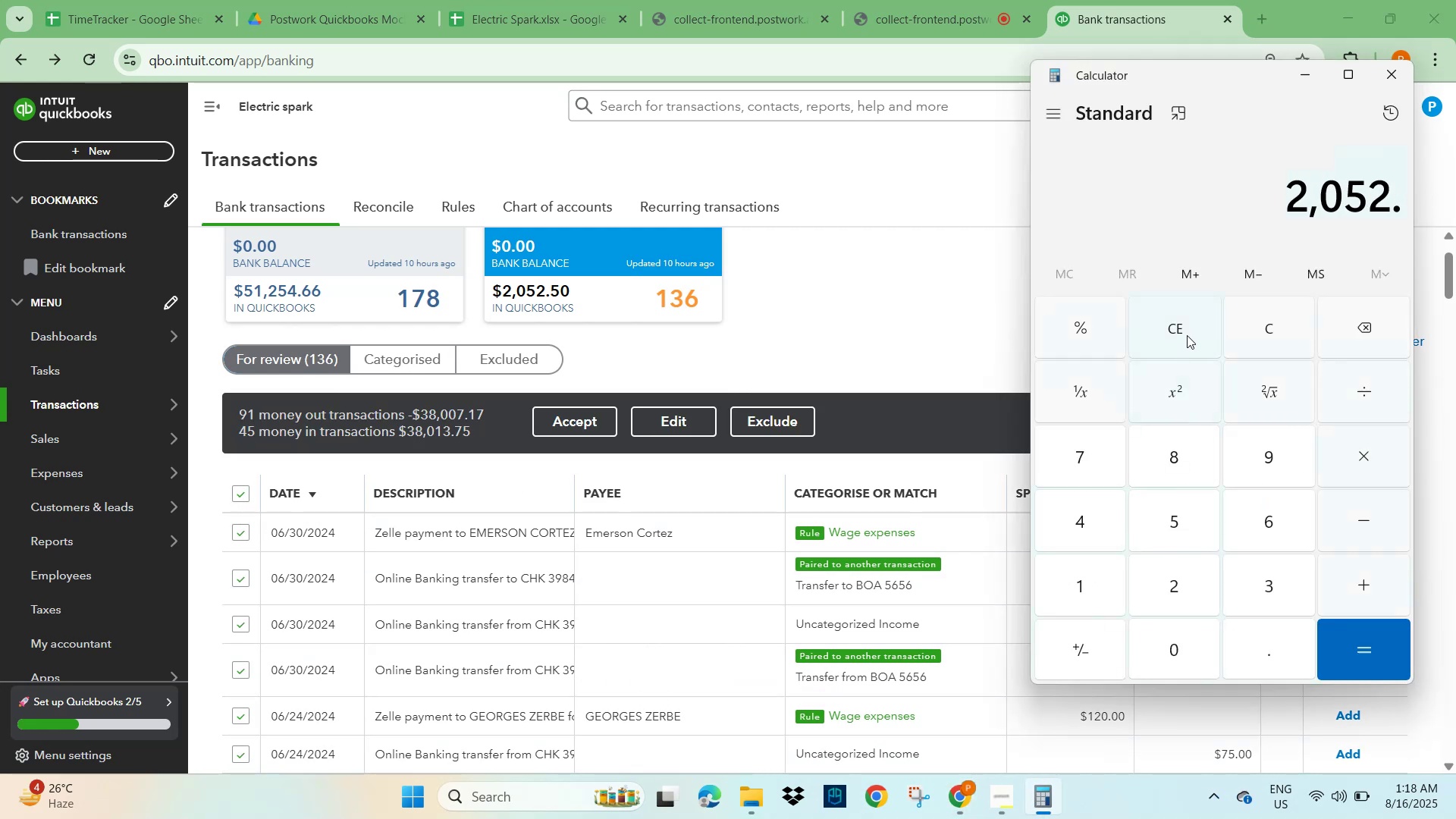 
key(Numpad5)
 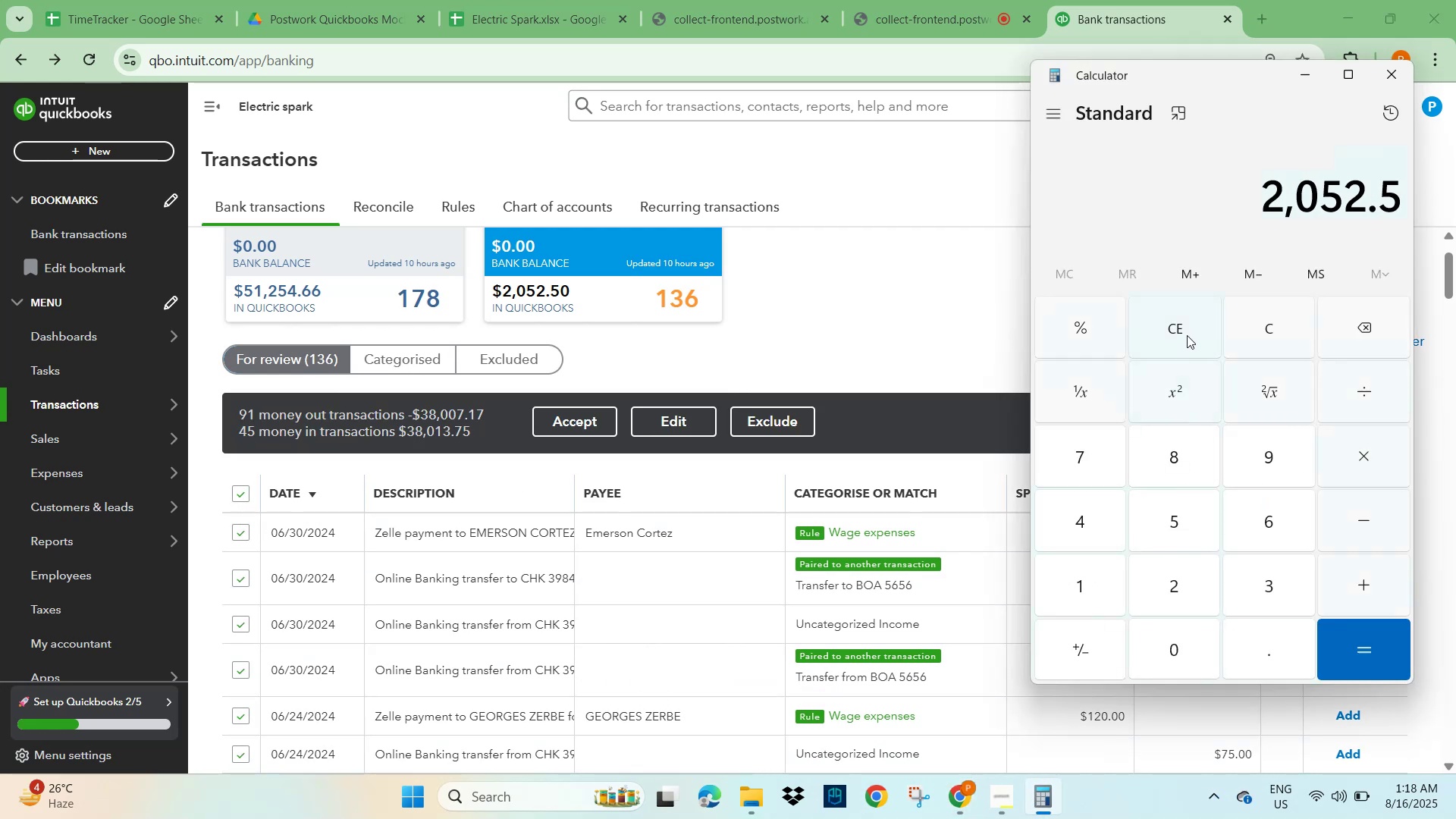 
key(NumpadAdd)
 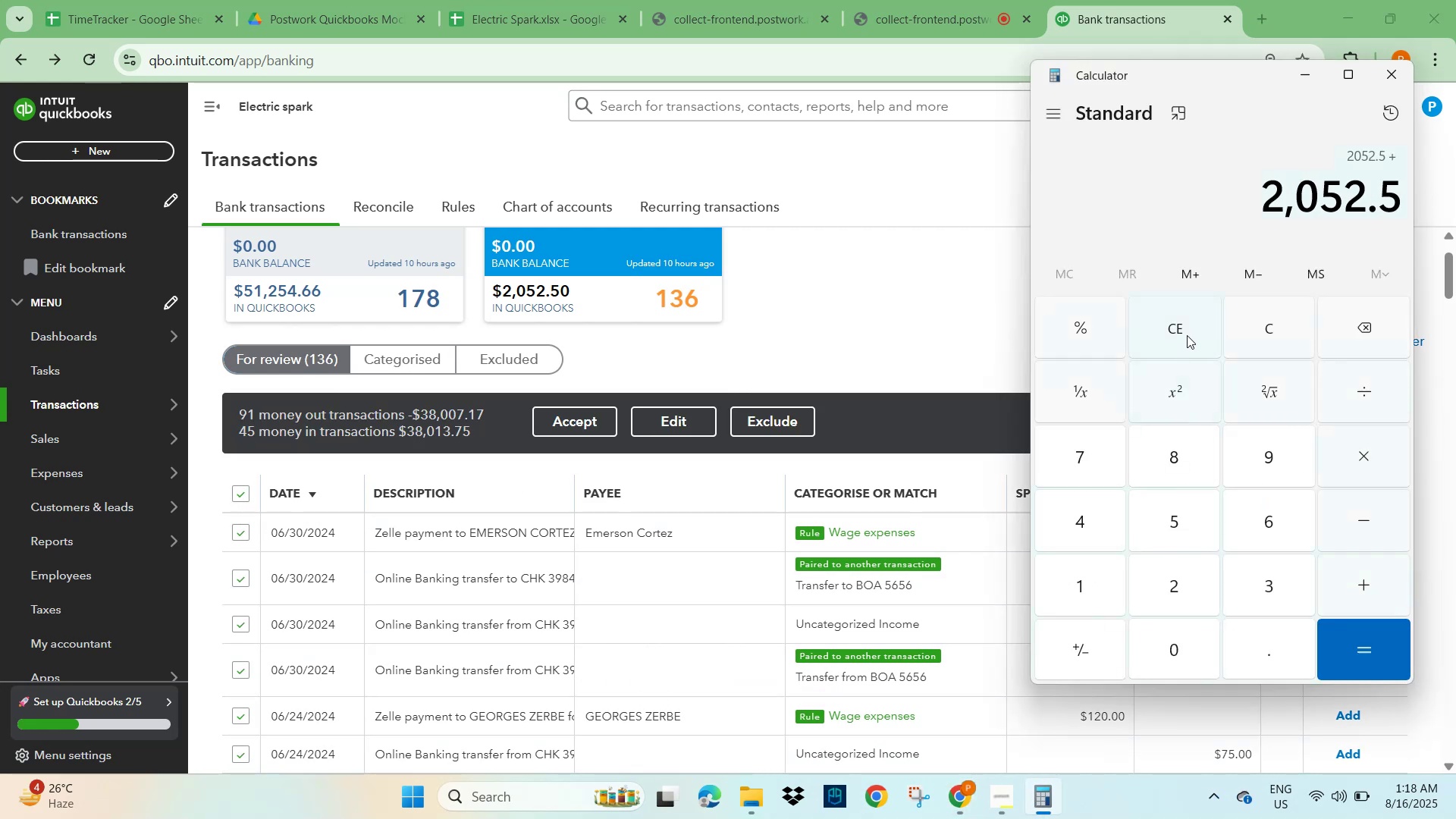 
key(Numpad3)
 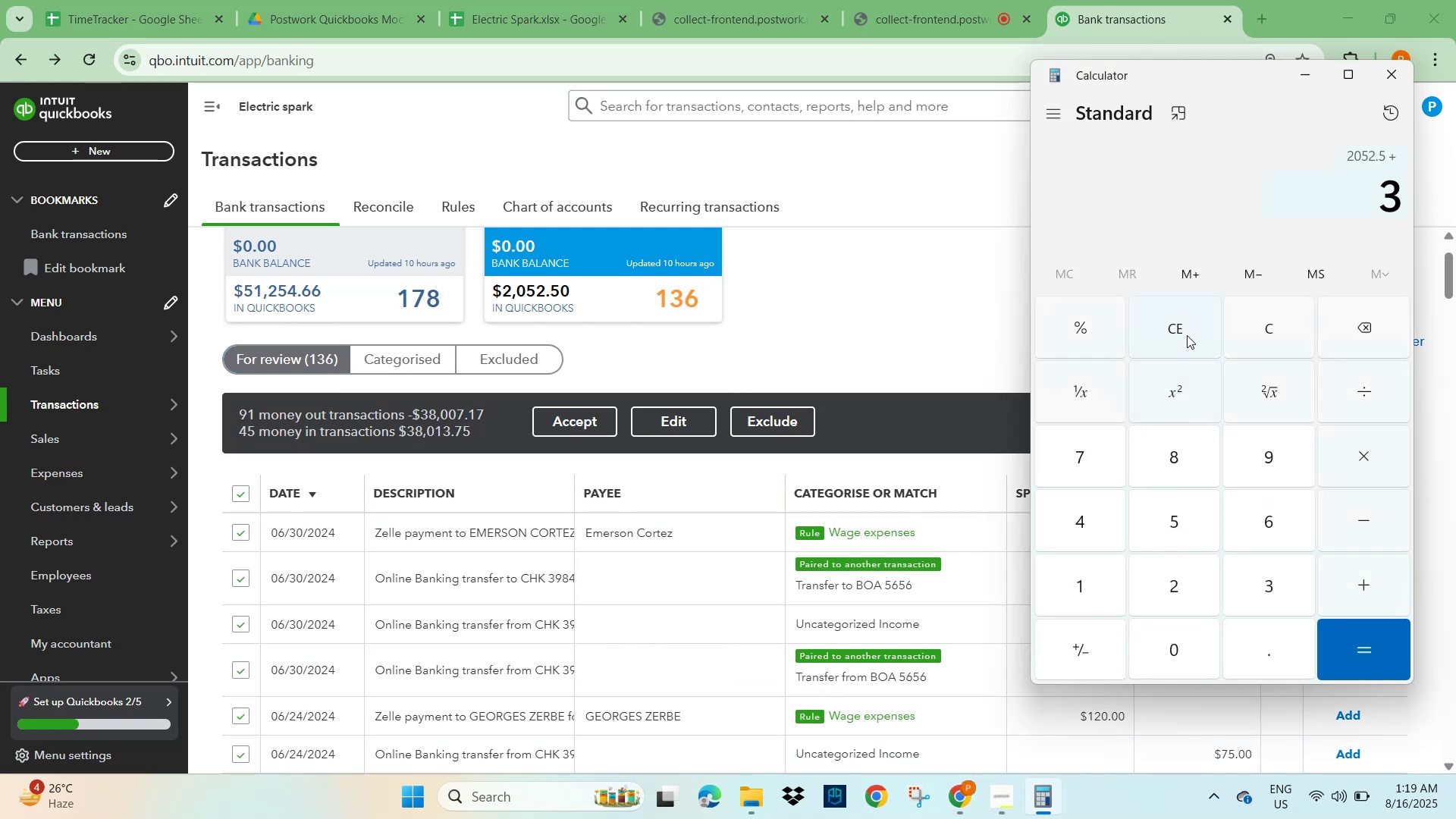 
key(Numpad8)
 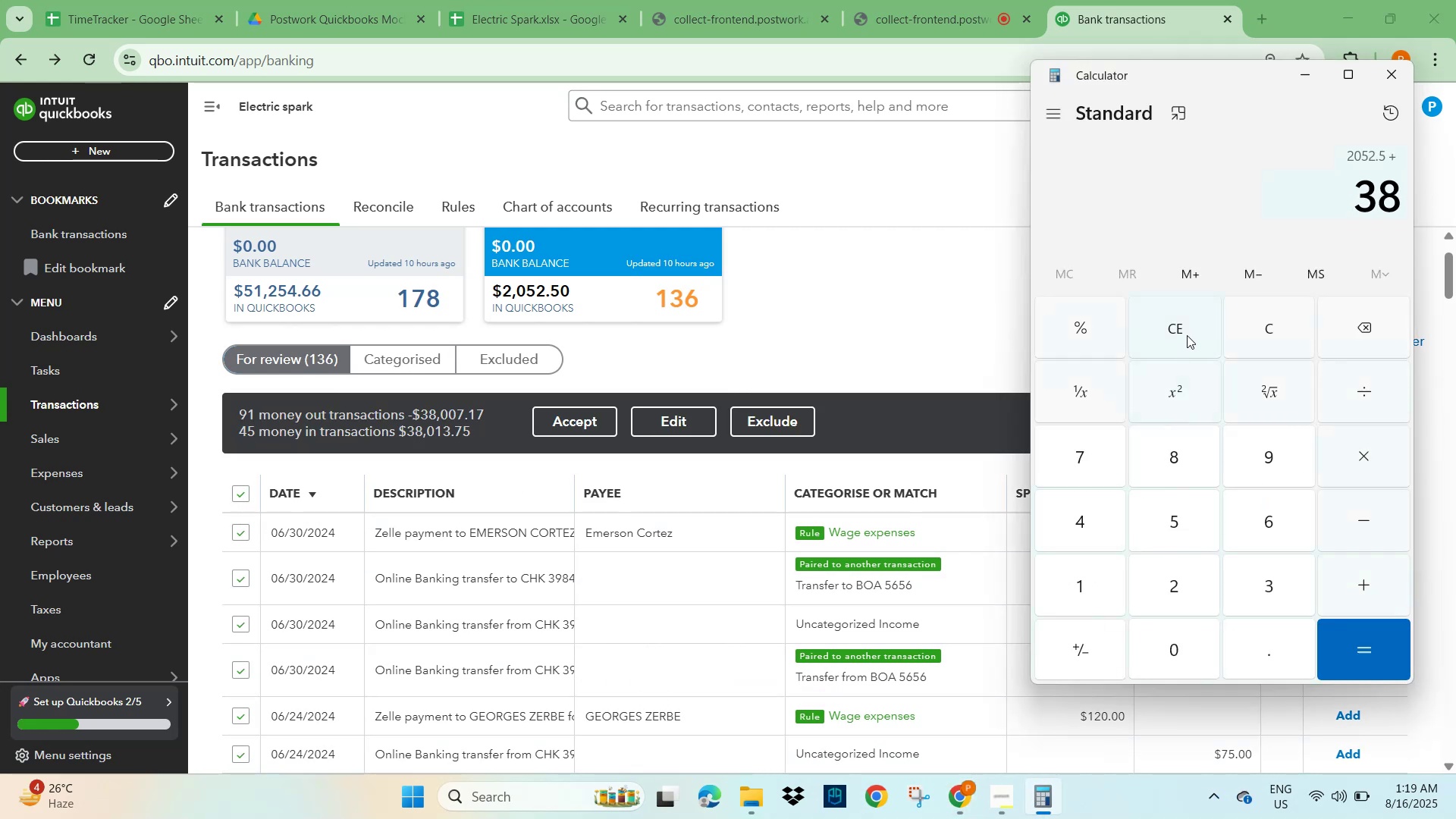 
key(Numpad0)
 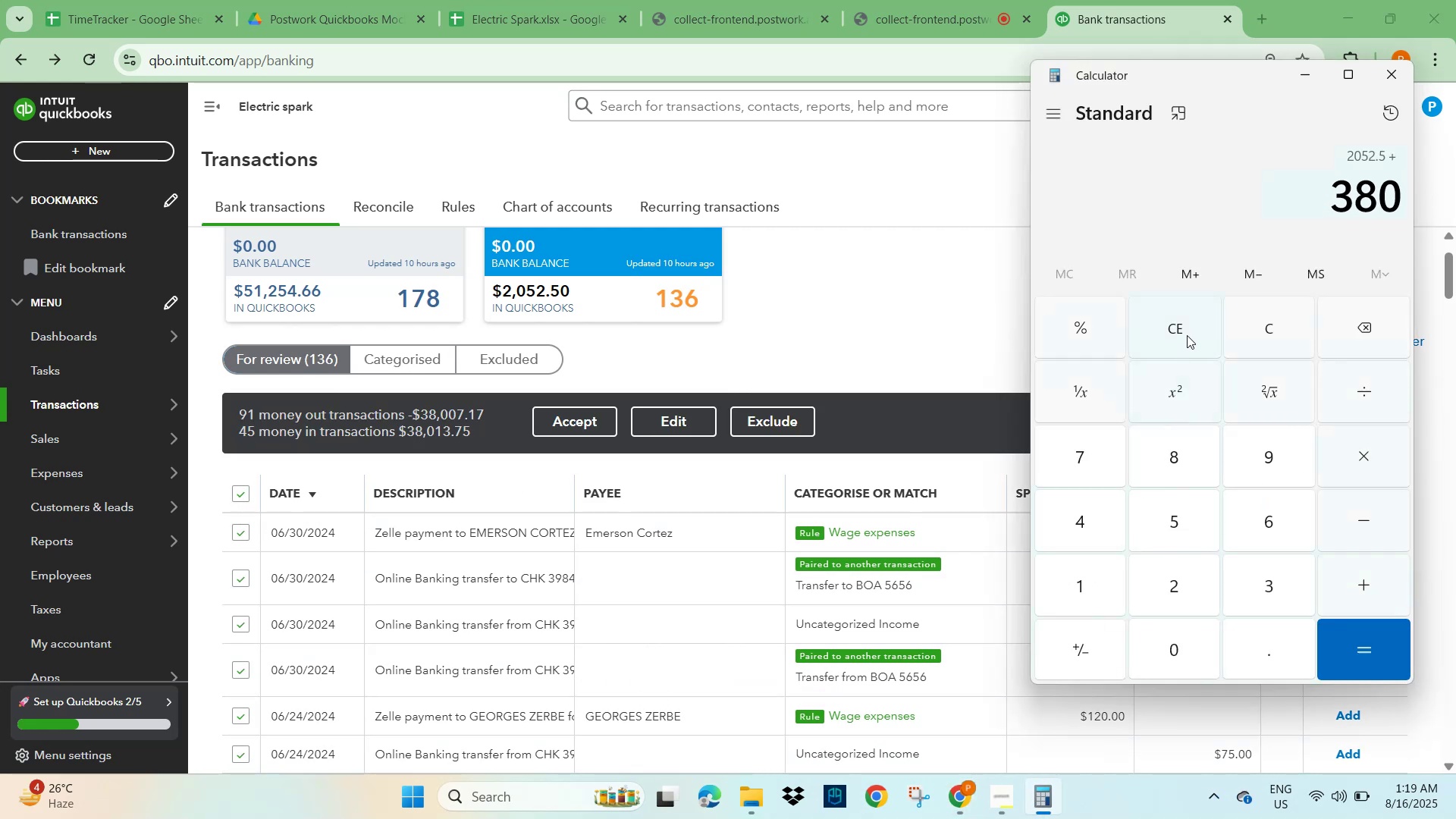 
key(Numpad1)
 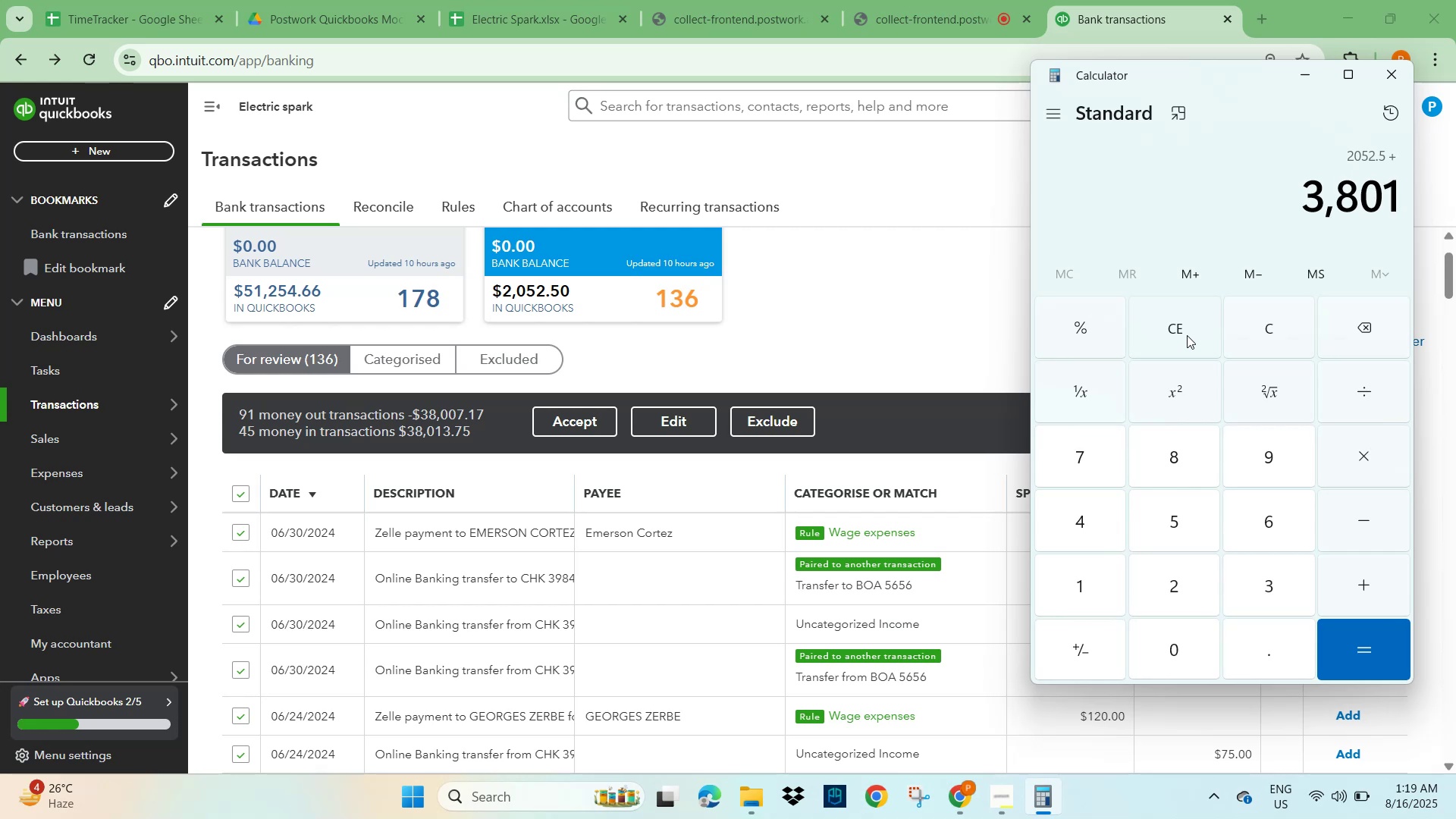 
key(Numpad3)
 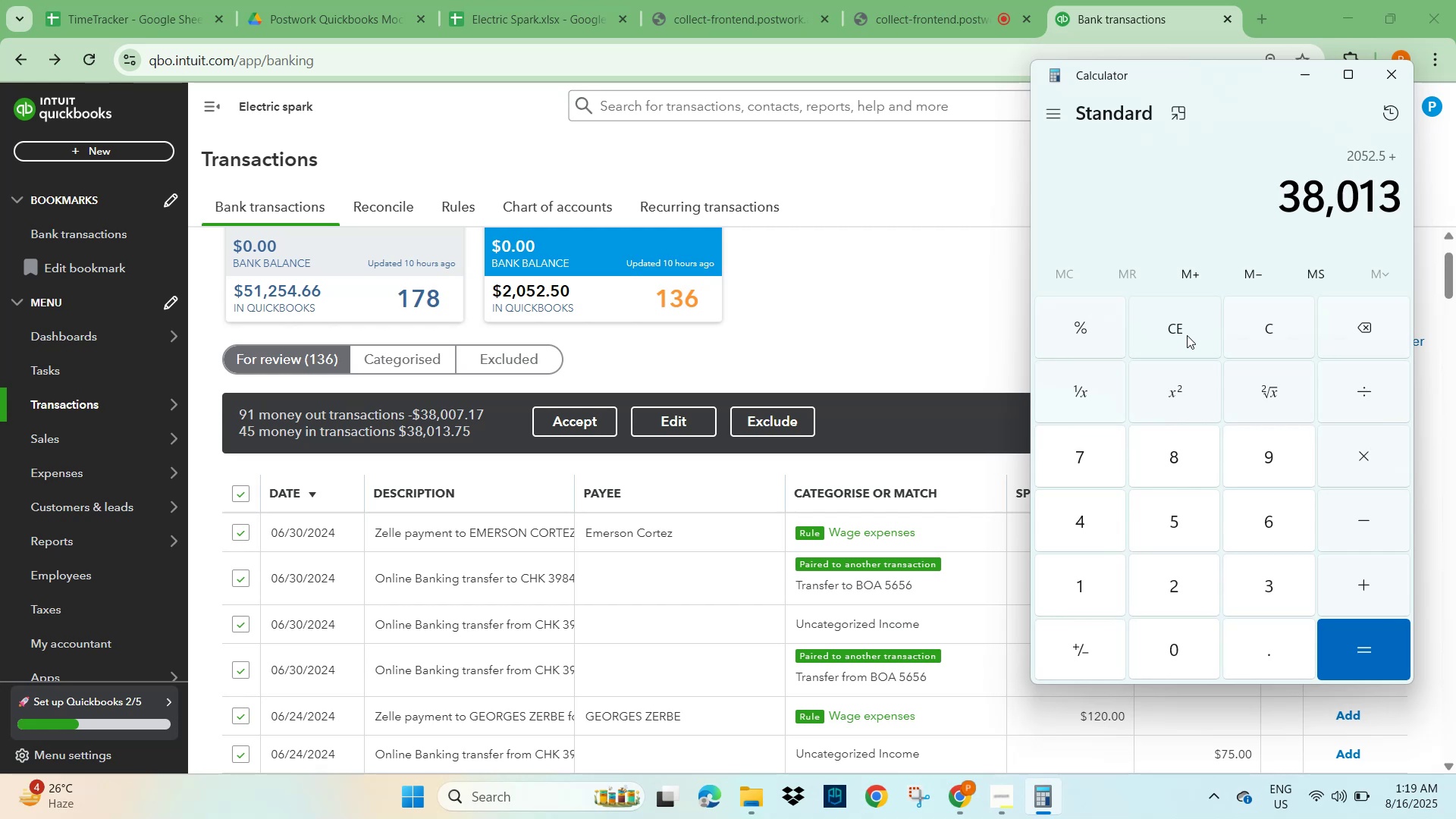 
key(NumpadDecimal)
 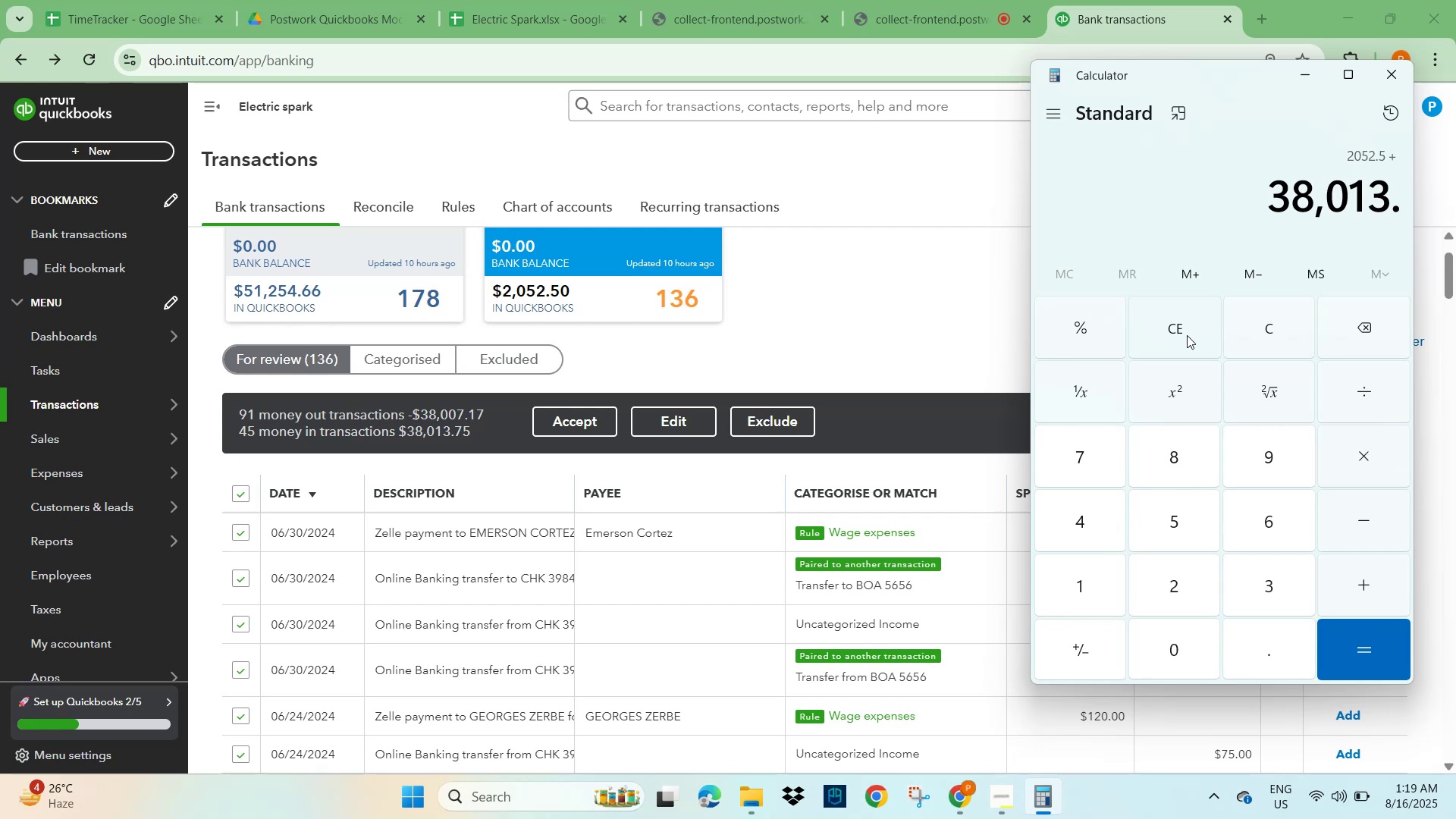 
key(Numpad7)
 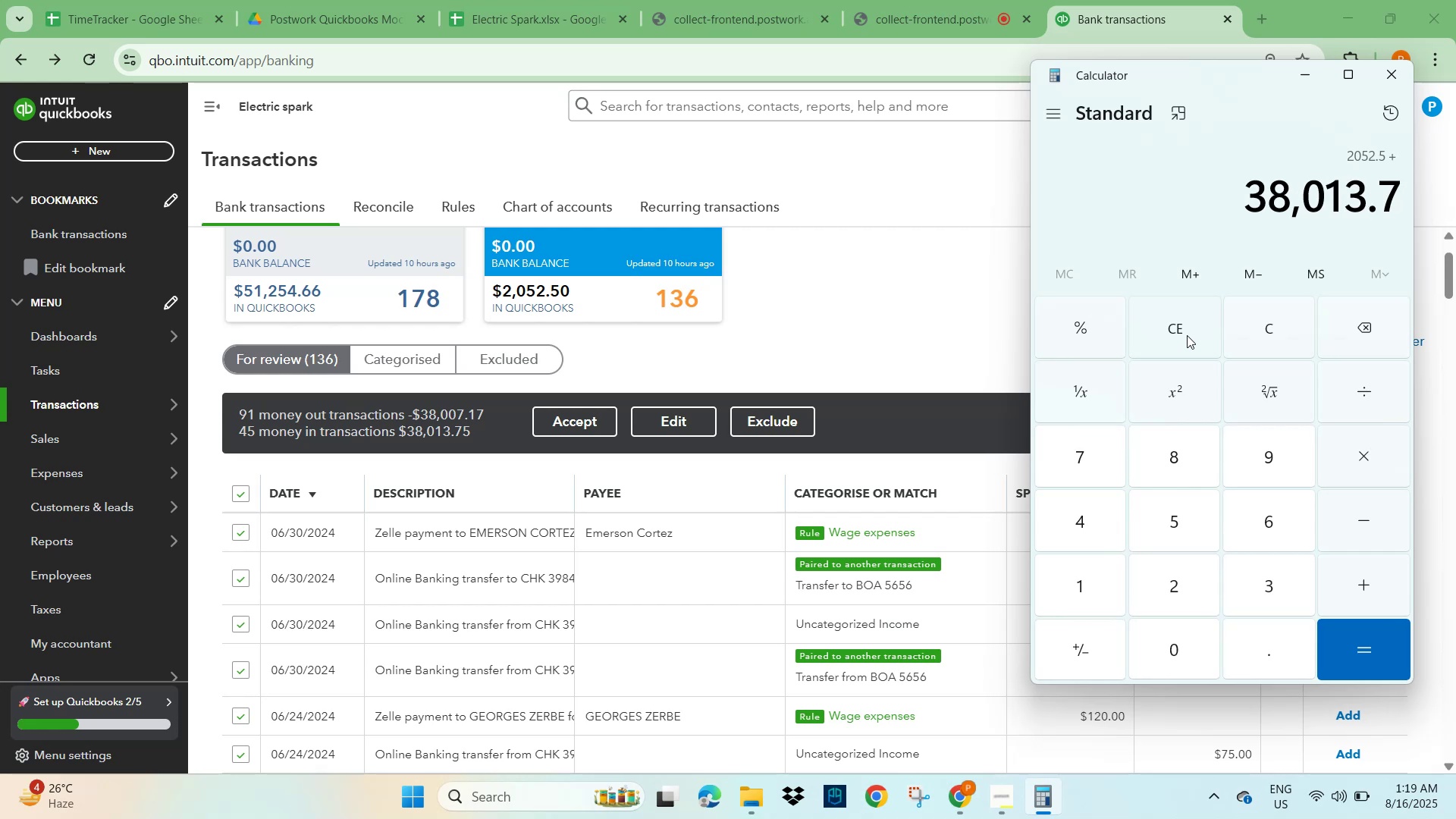 
key(Numpad5)
 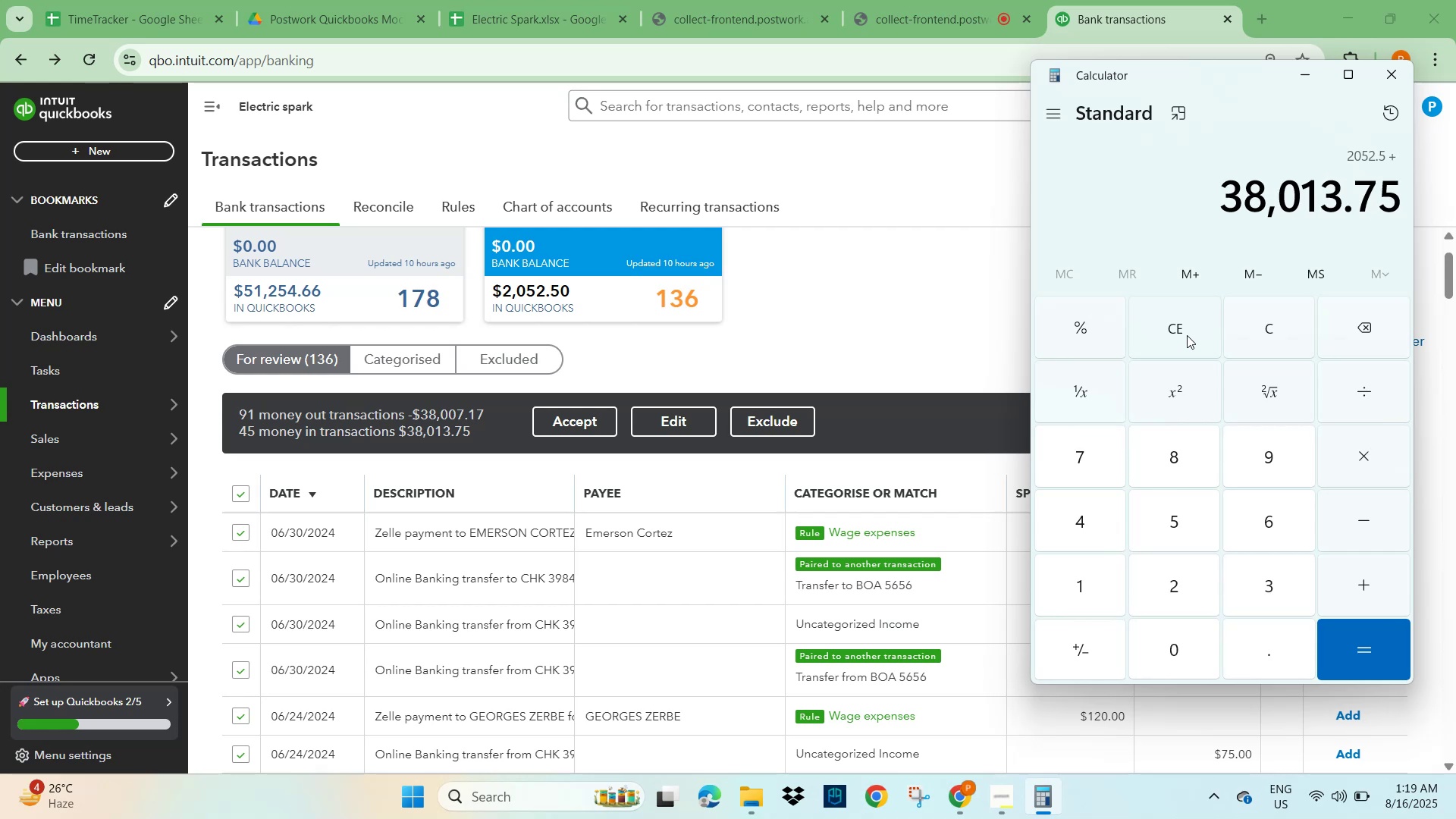 
key(NumpadDecimal)
 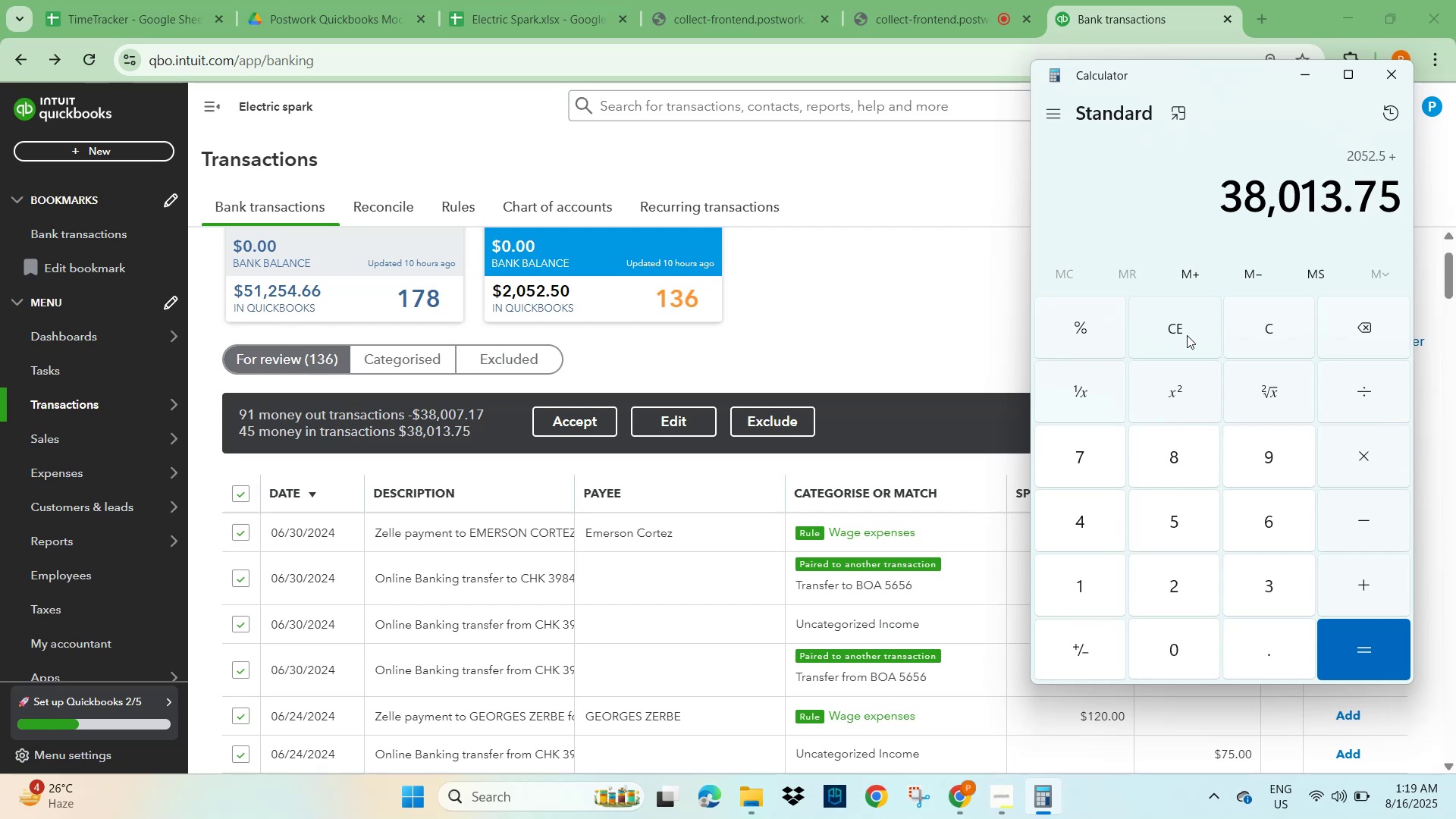 
key(NumpadSubtract)
 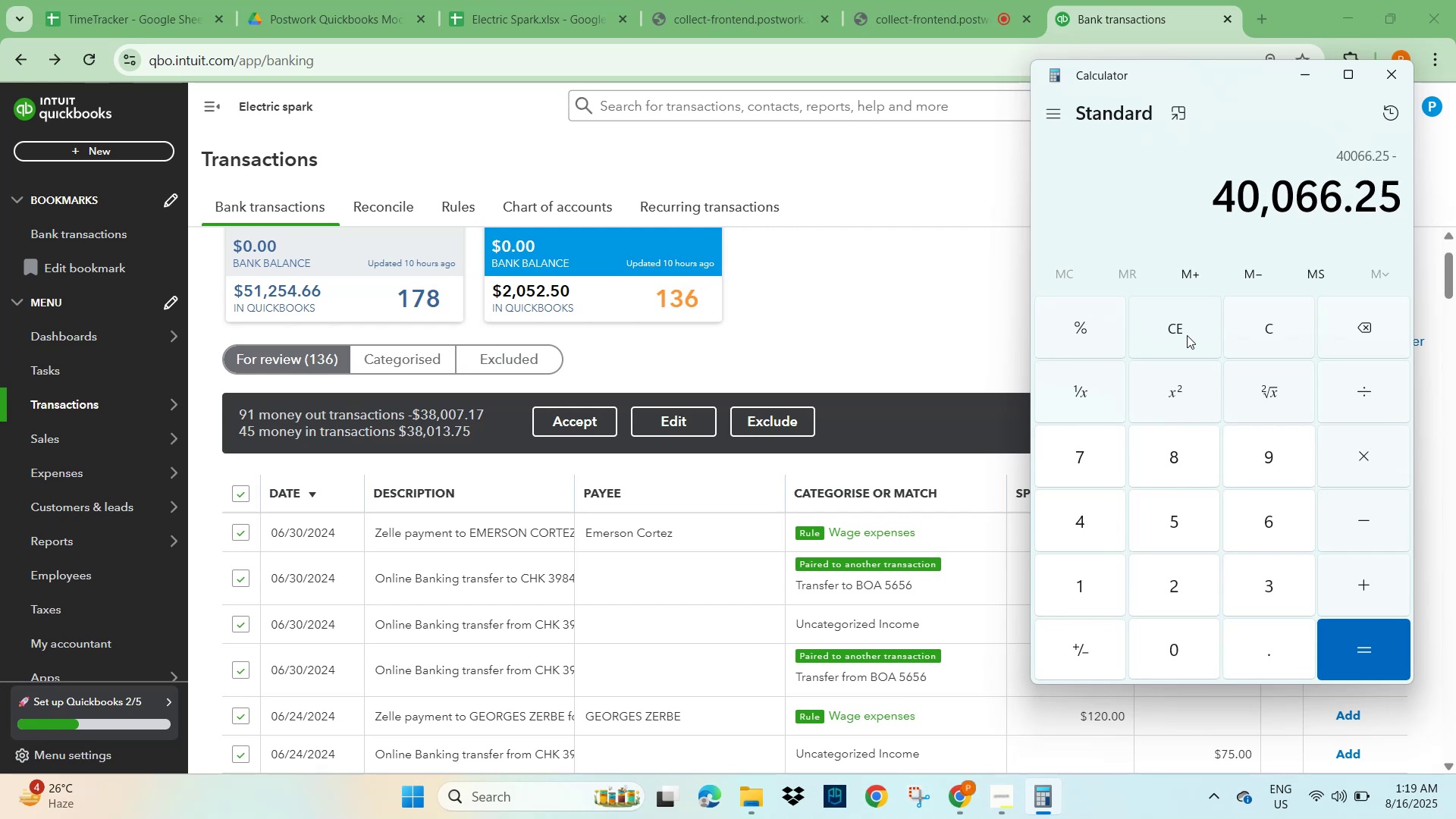 
key(Numpad3)
 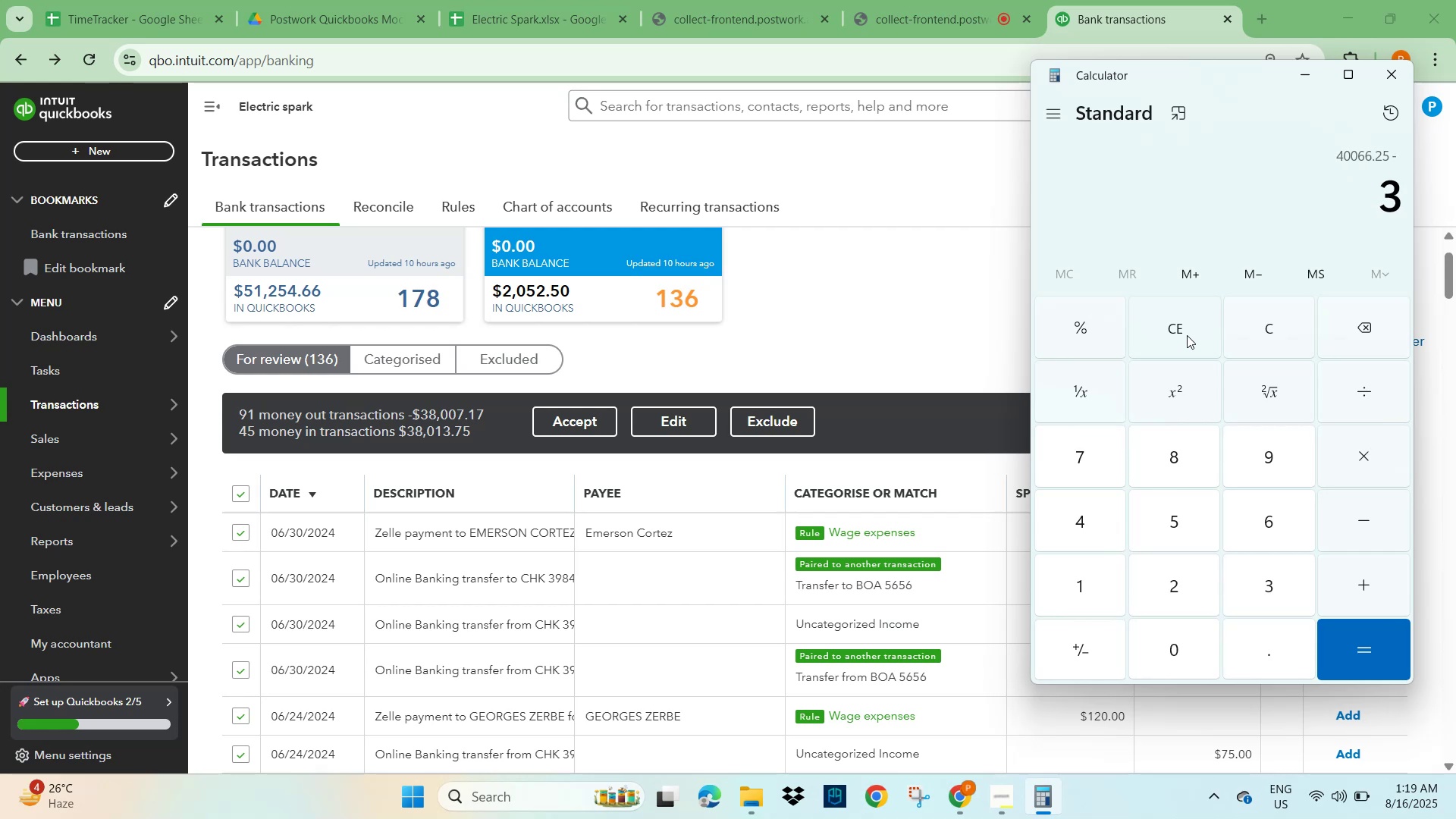 
key(Numpad8)
 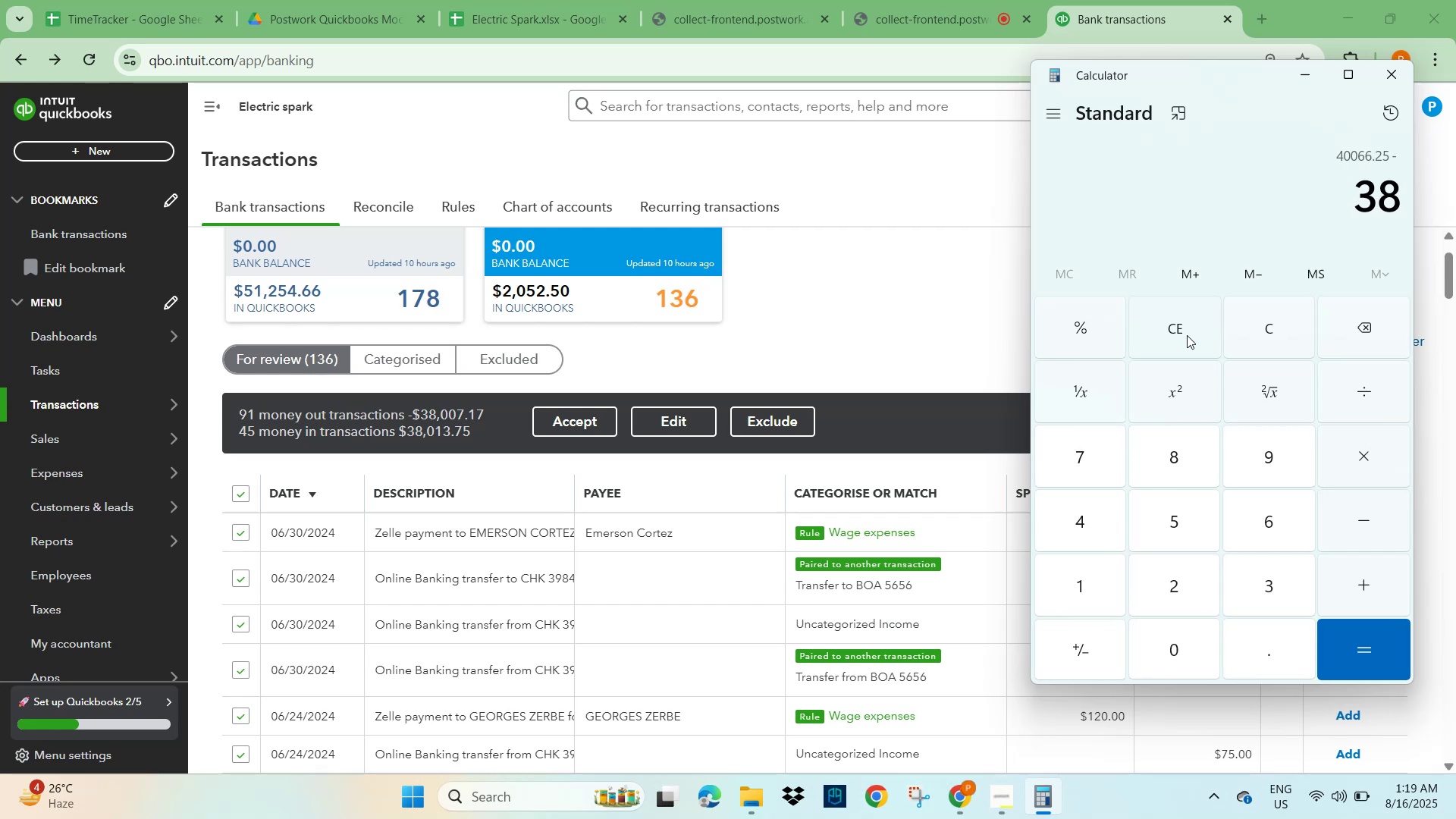 
key(Numpad0)
 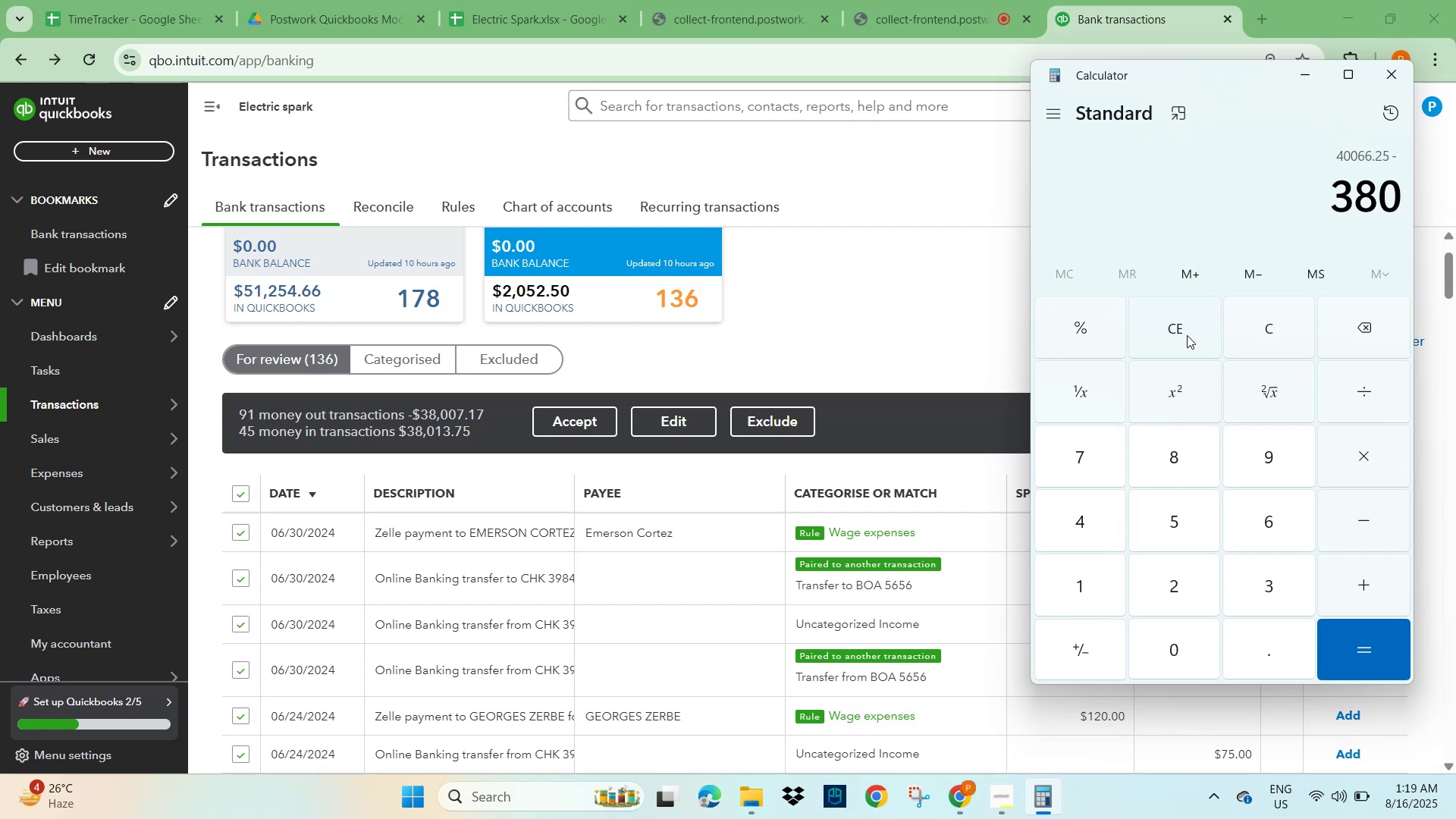 
key(Numpad0)
 